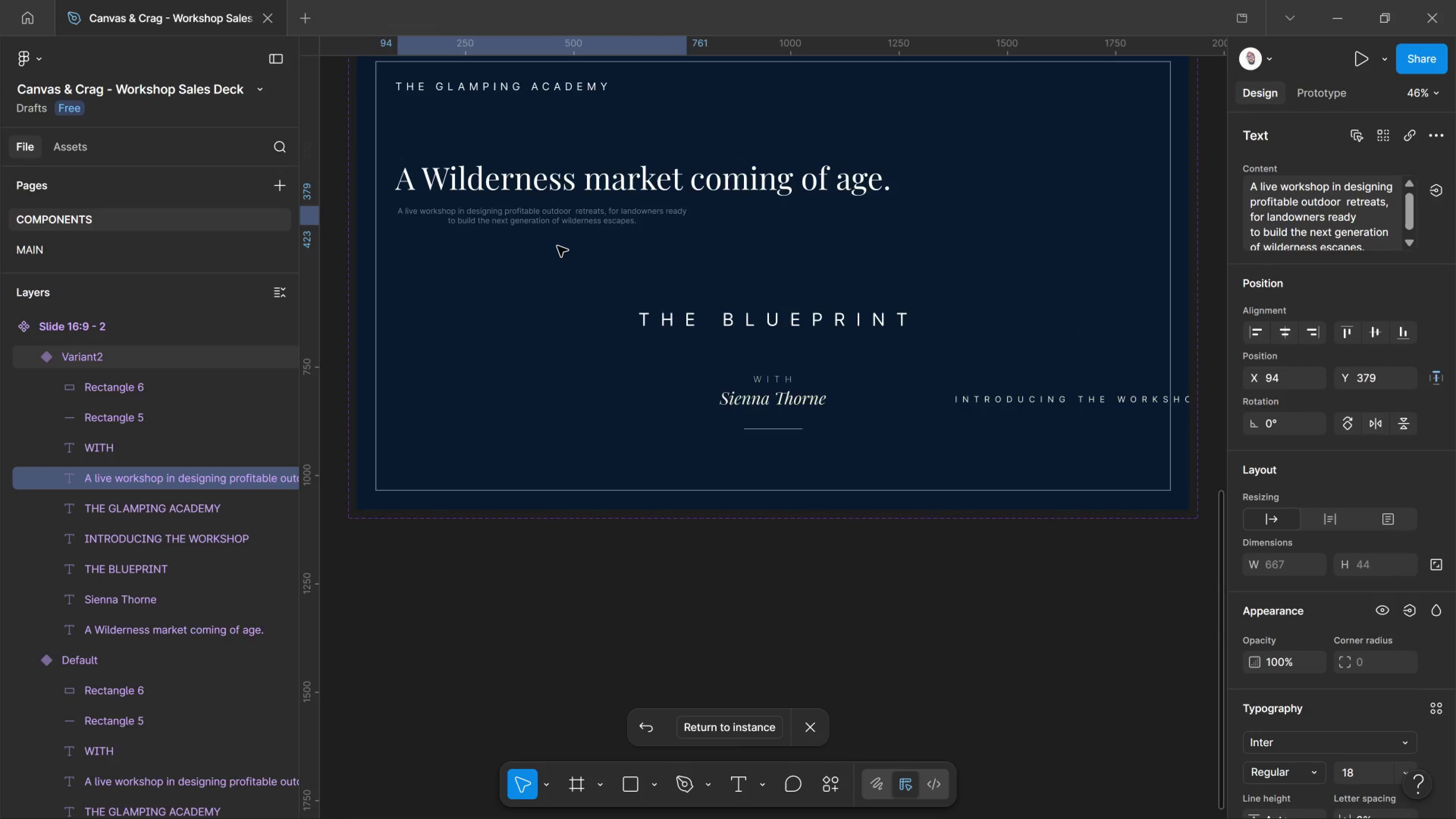 
key(ArrowLeft)
 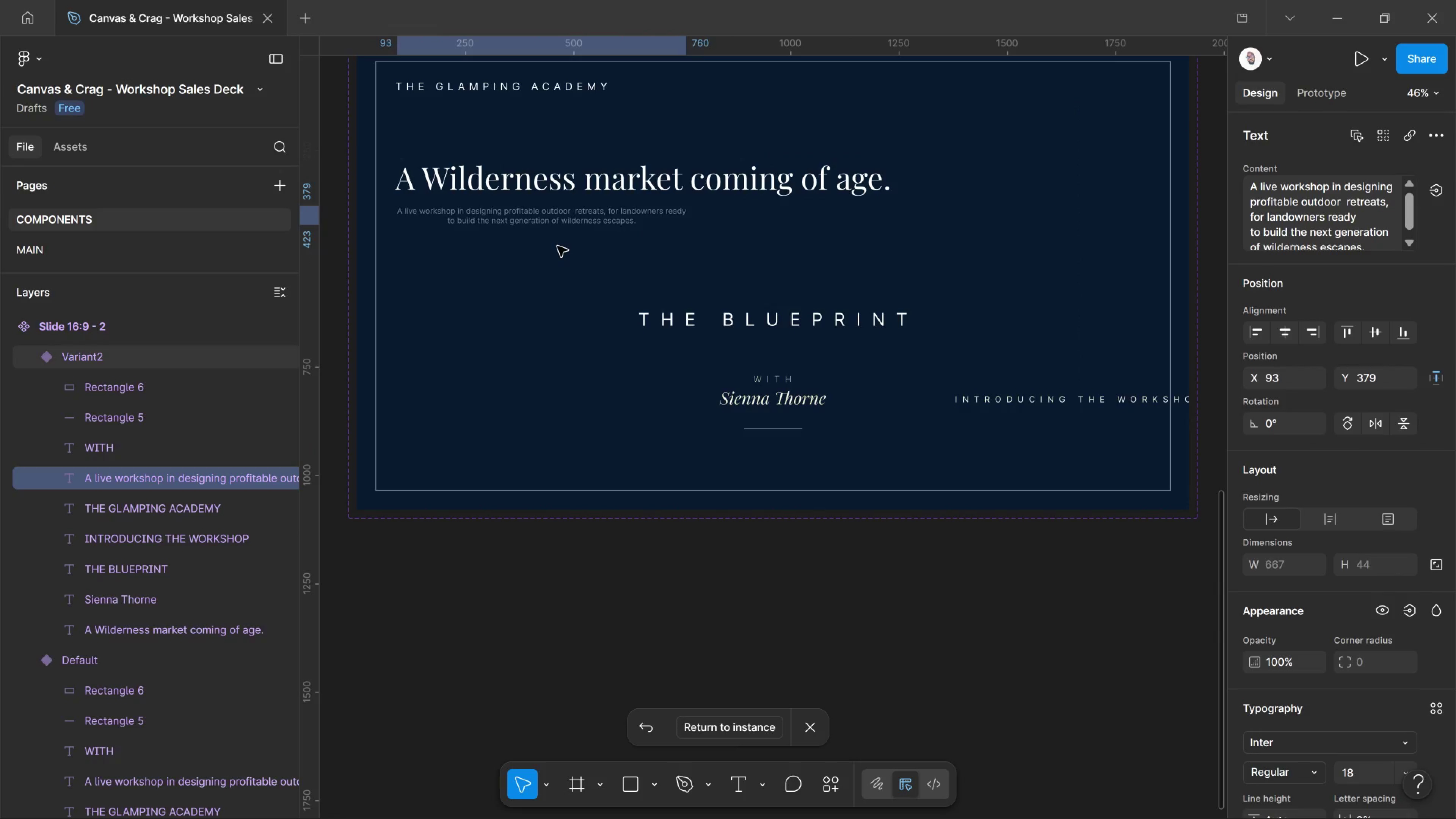 
key(ArrowLeft)
 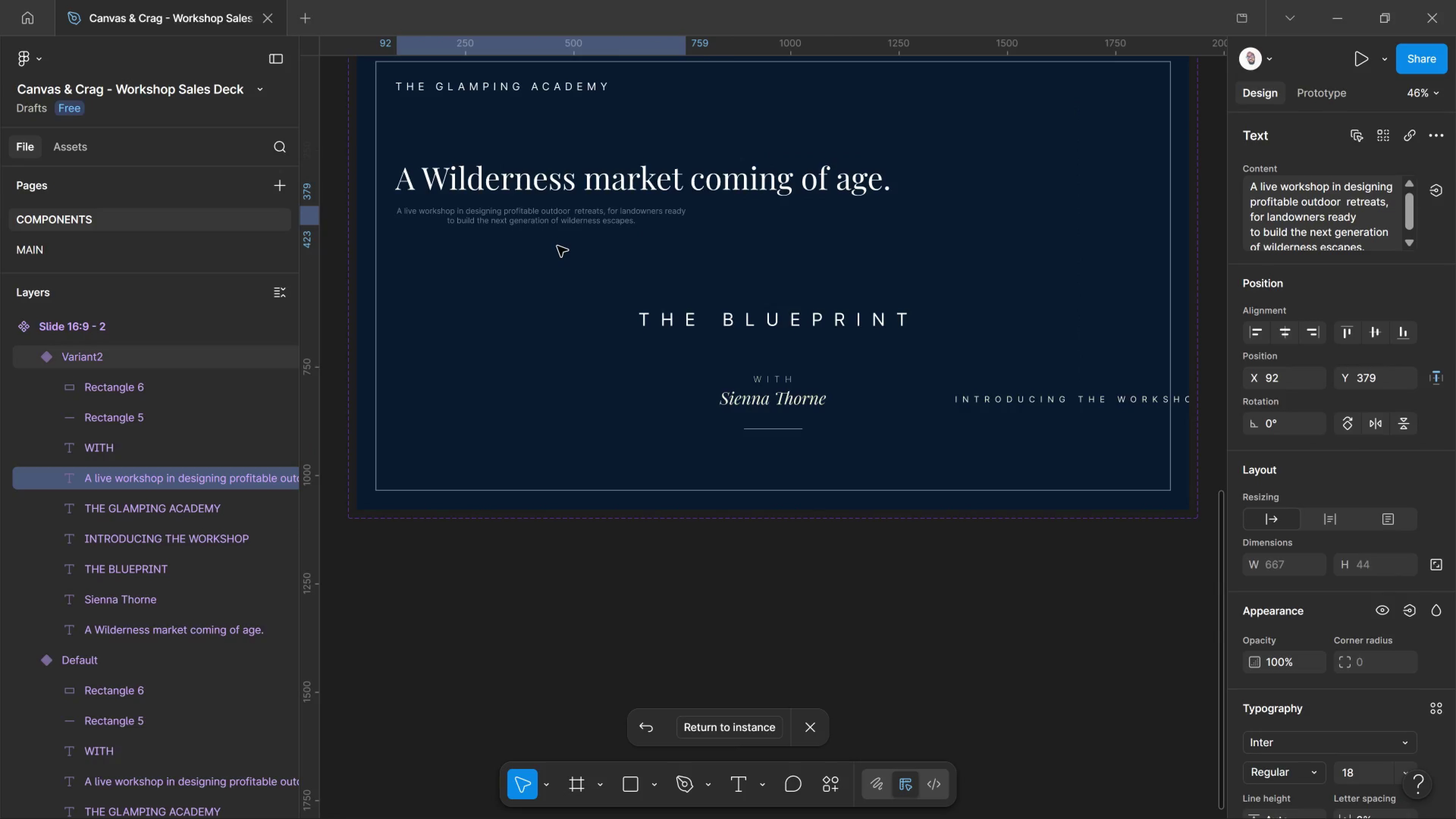 
key(ArrowLeft)
 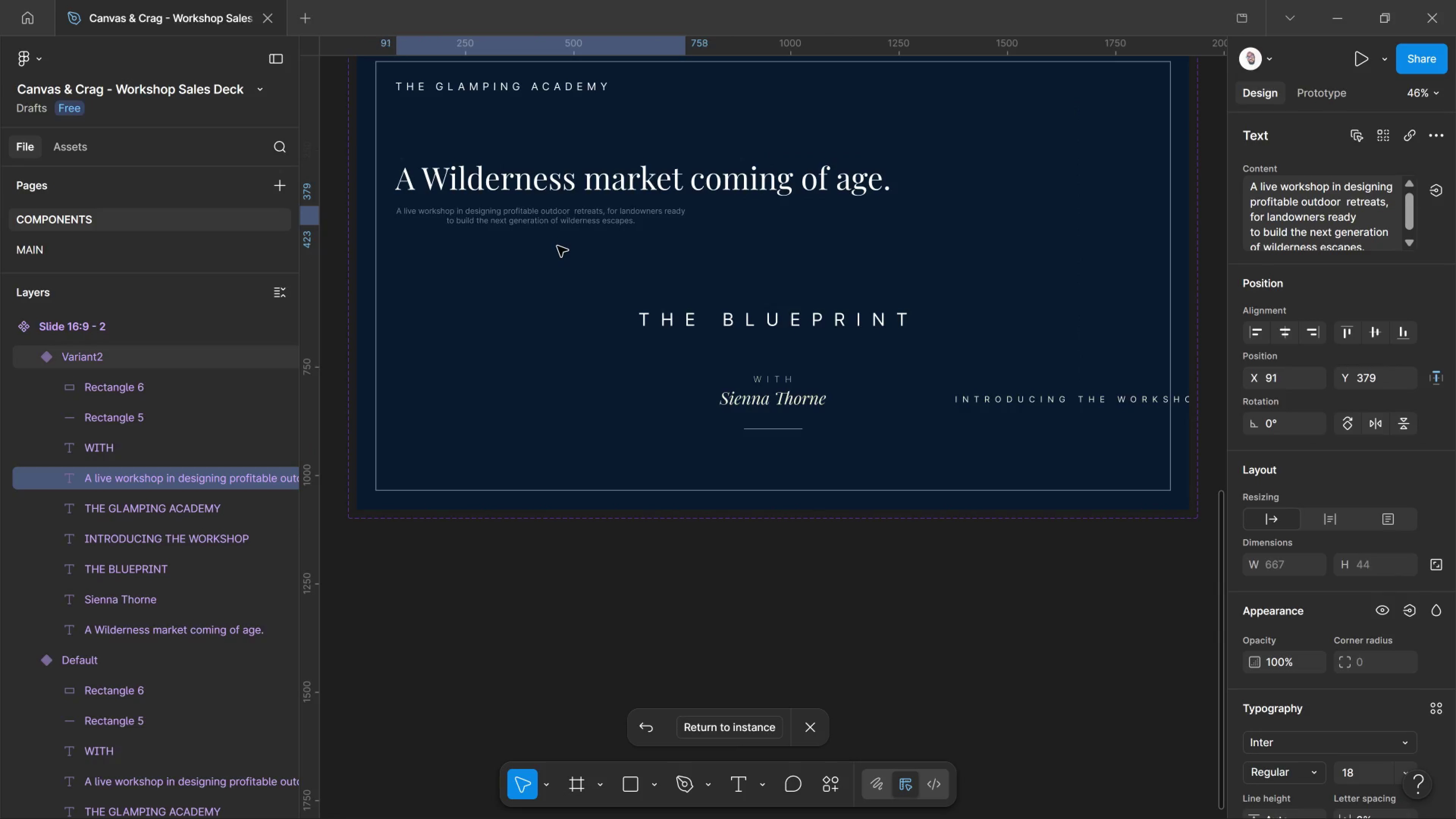 
key(ArrowLeft)
 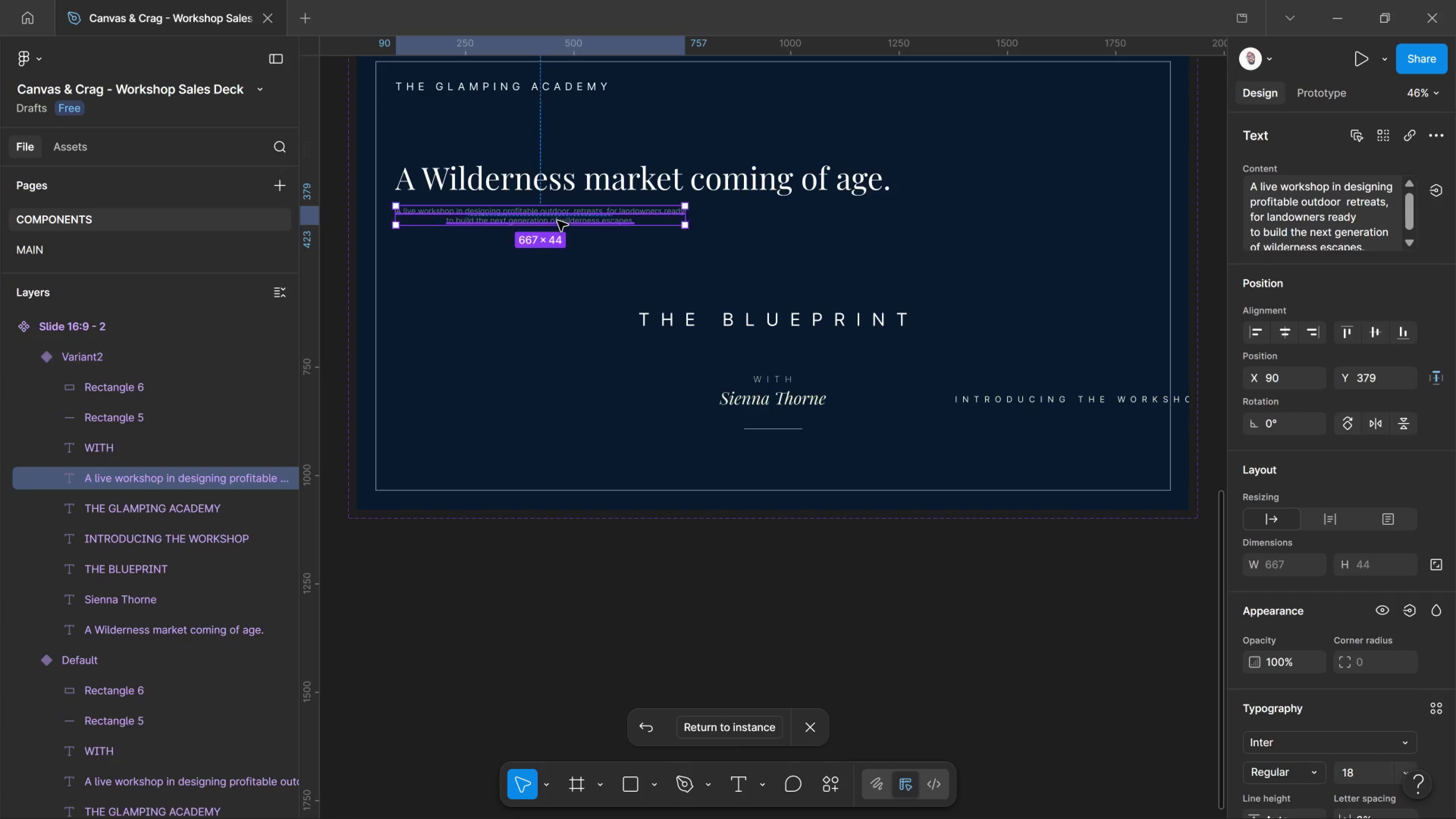 
hold_key(key=ControlLeft, duration=1.02)
left_click_drag(start_coordinate=[557, 221], to_coordinate=[555, 221])
 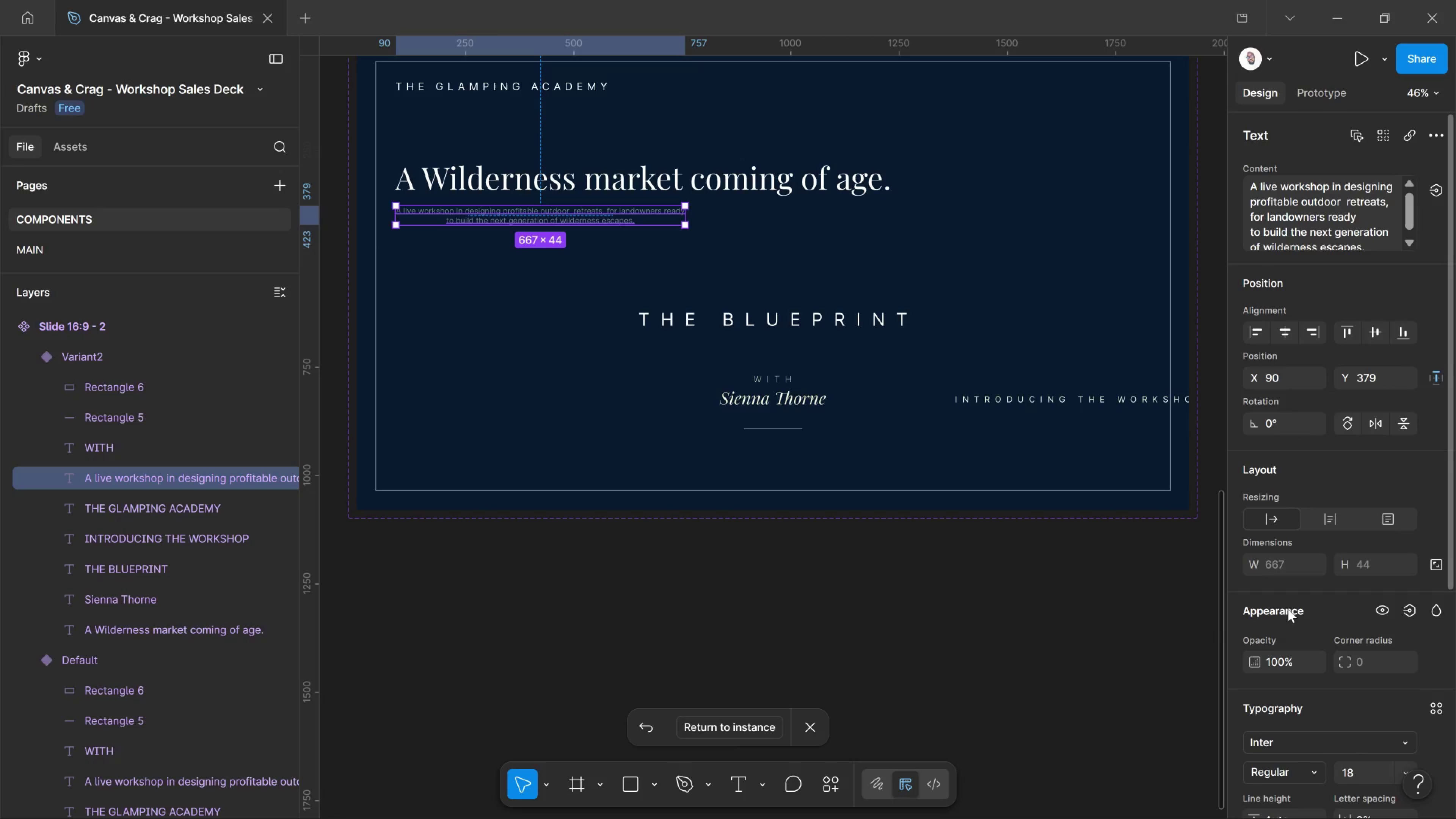 
scroll: coordinate [1296, 669], scroll_direction: down, amount: 3.0
 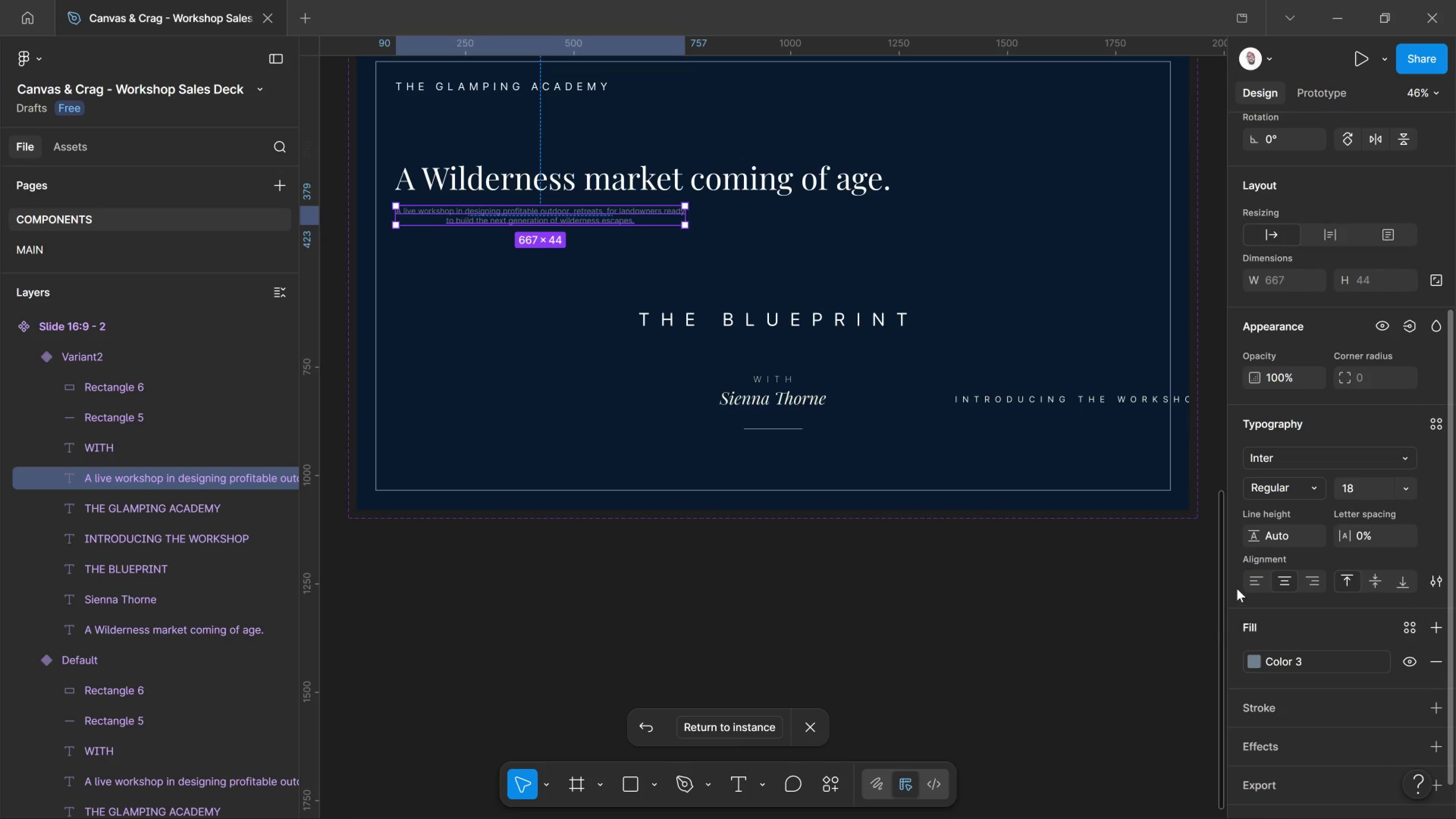 
left_click_drag(start_coordinate=[1257, 584], to_coordinate=[1260, 584])
 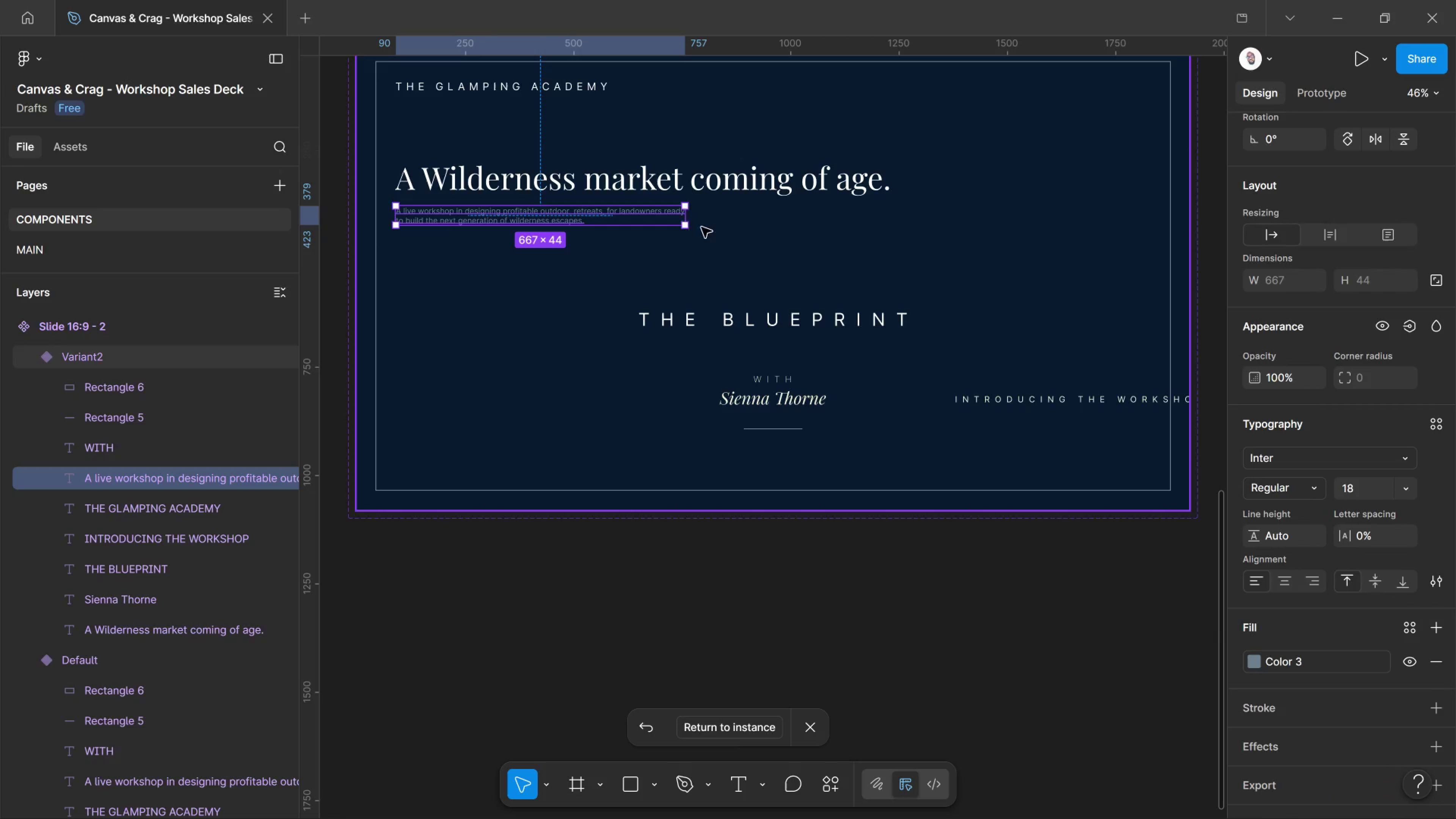 
left_click_drag(start_coordinate=[689, 218], to_coordinate=[920, 239])
 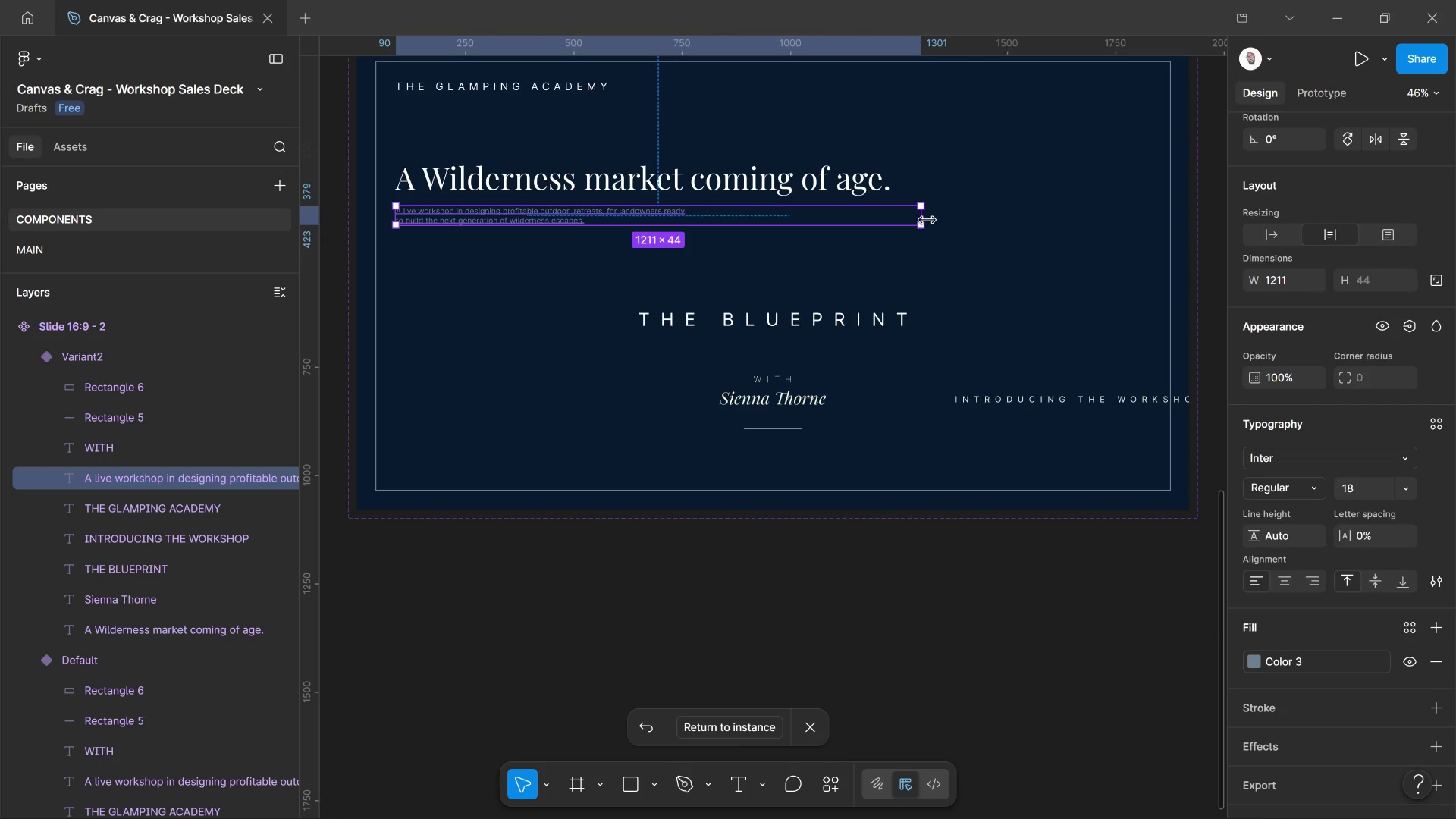 
left_click_drag(start_coordinate=[925, 220], to_coordinate=[901, 225])
 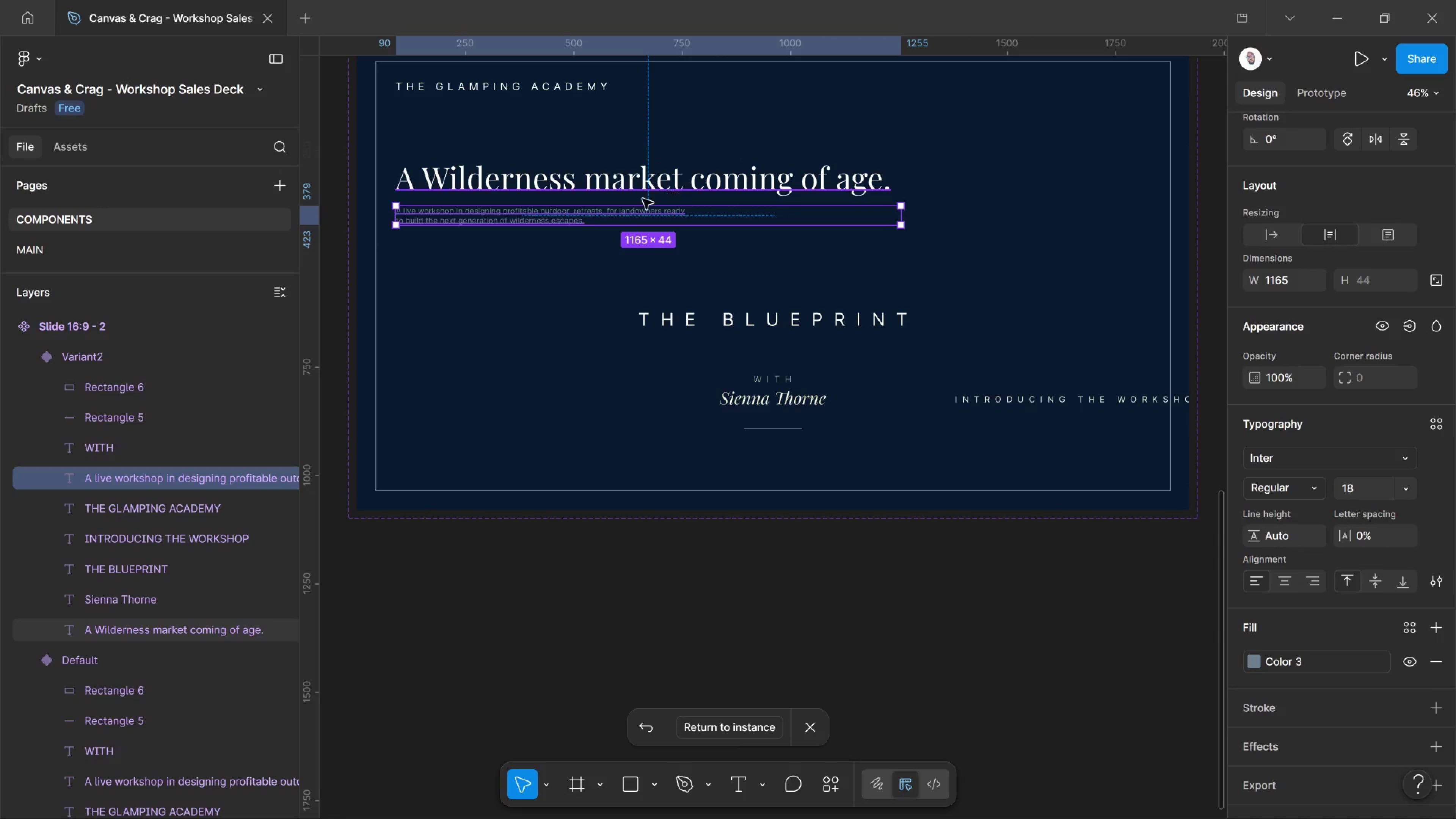 
left_click([630, 206])
 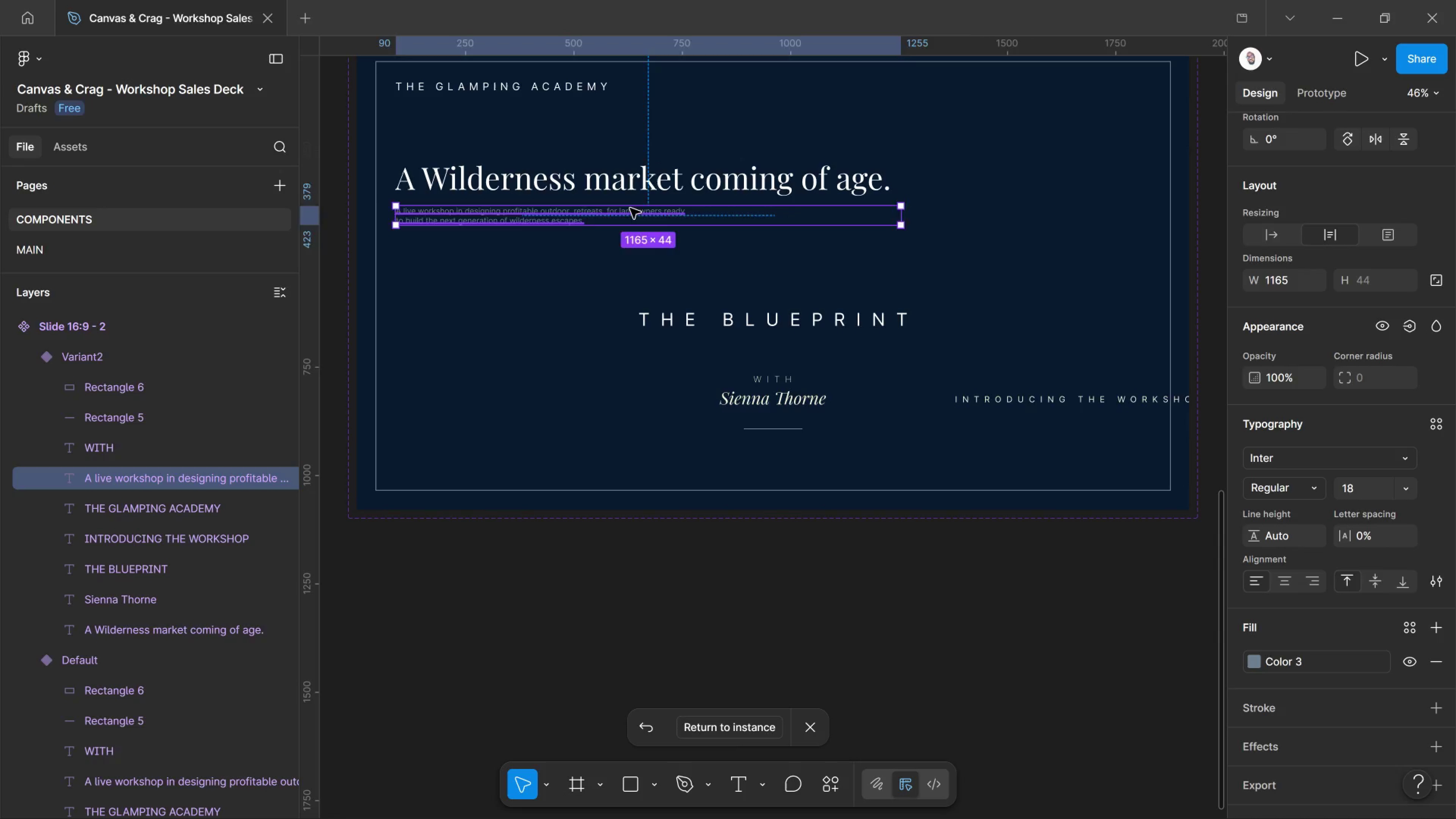 
left_click_drag(start_coordinate=[630, 206], to_coordinate=[630, 208])
 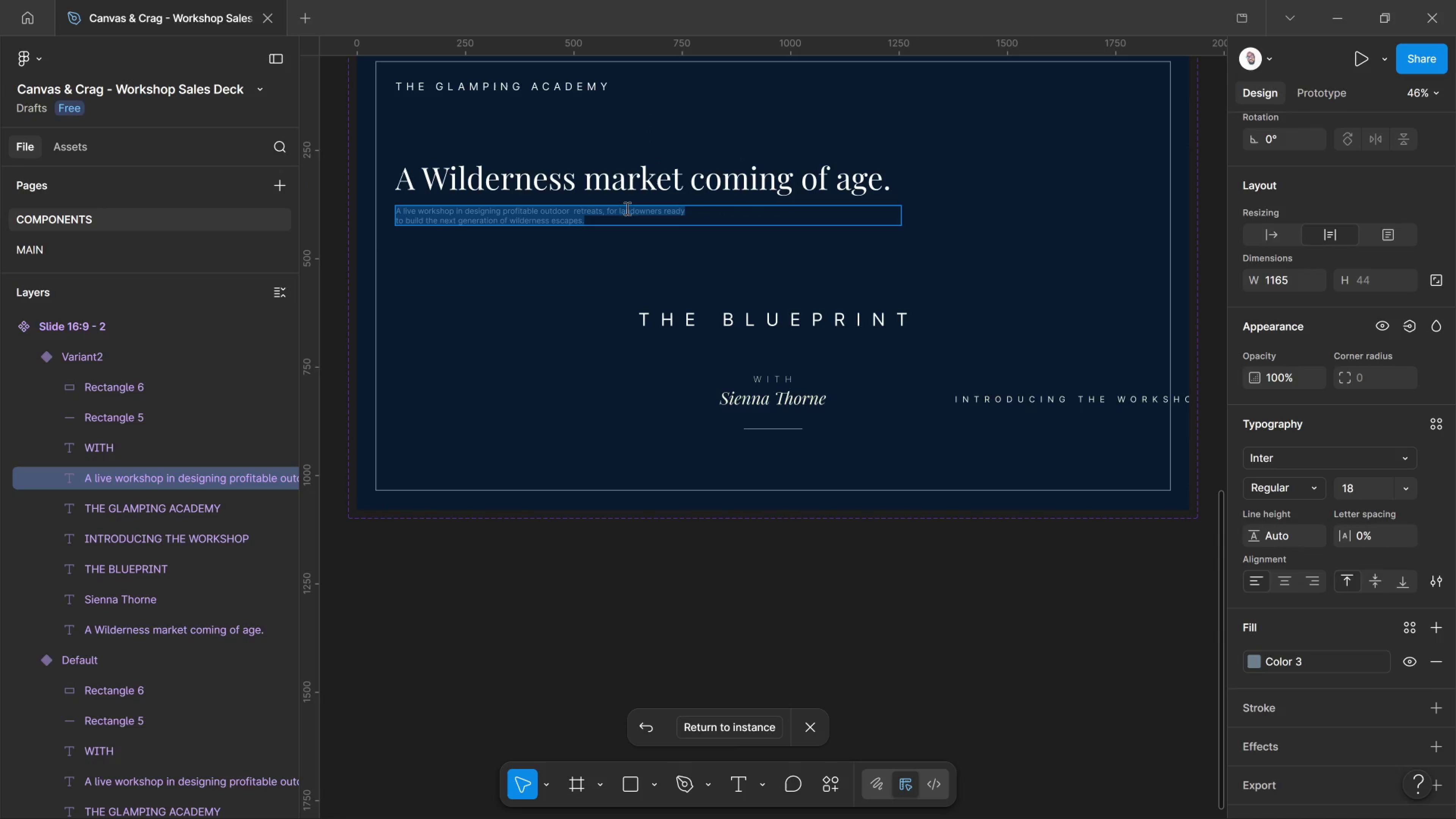 
type(Traveer)
key(Backspace)
key(Backspace)
type(lers )
 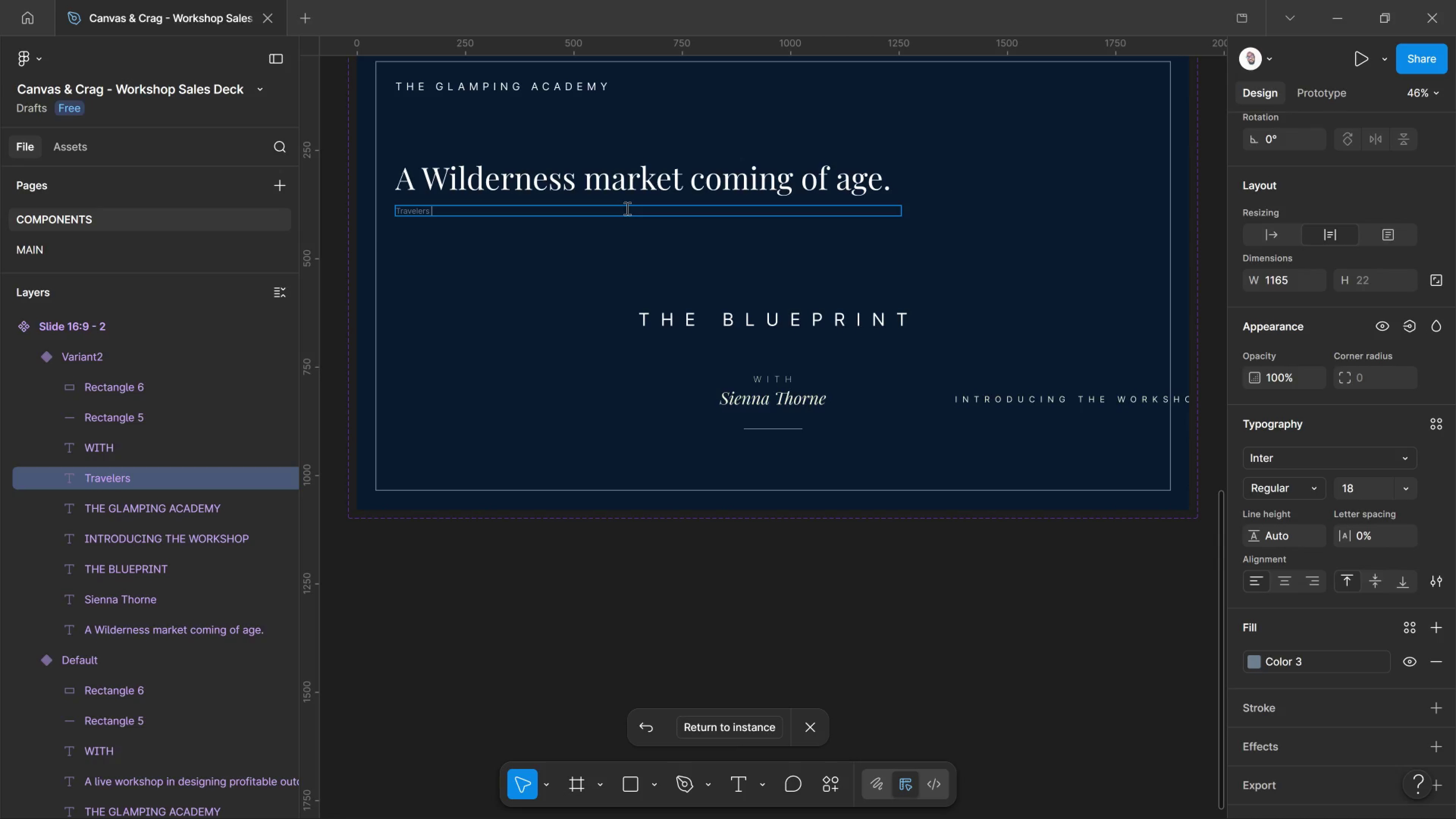 
key(Control+A)
 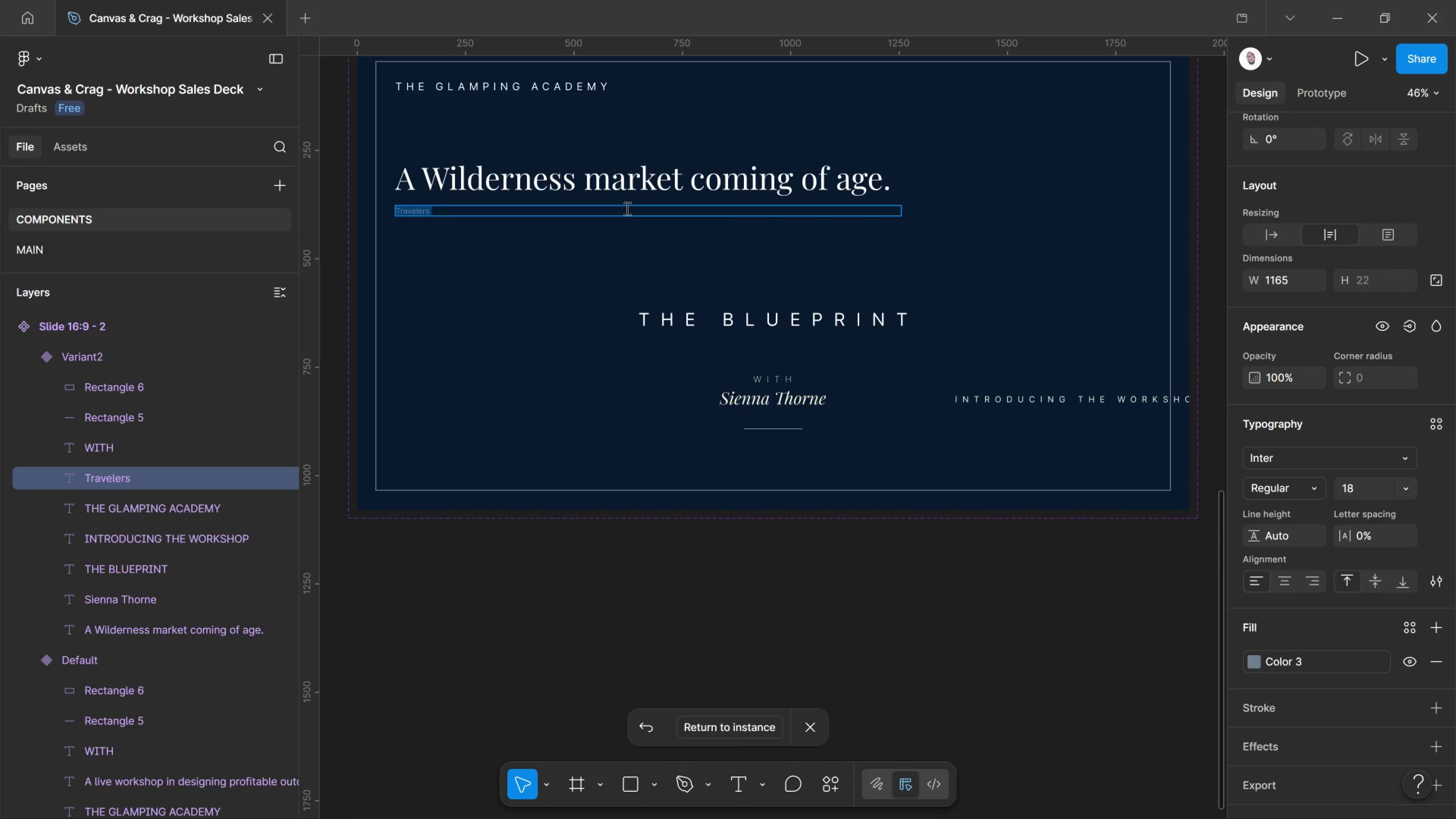 
key(A)
 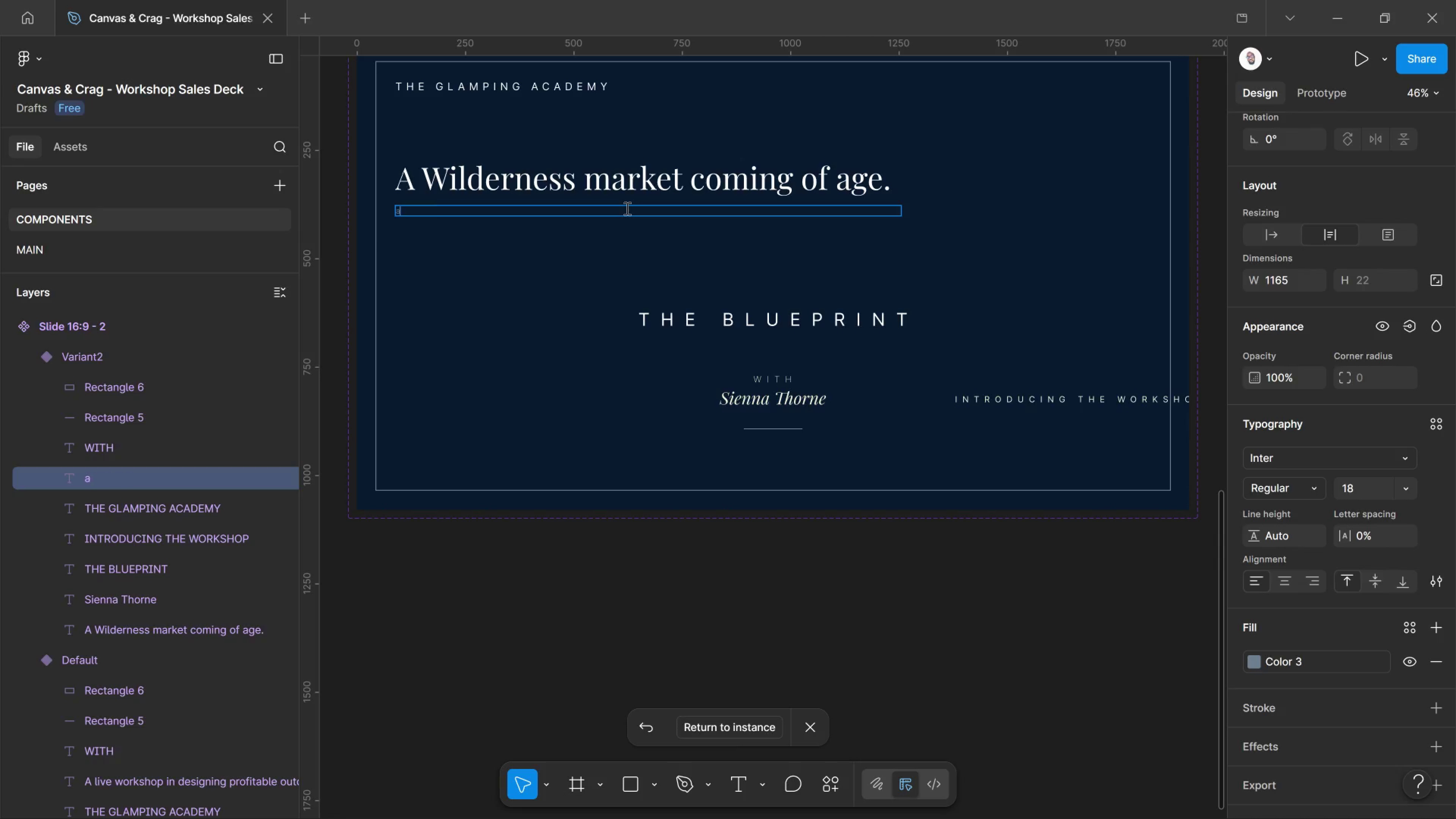 
key(Control+ControlLeft)
 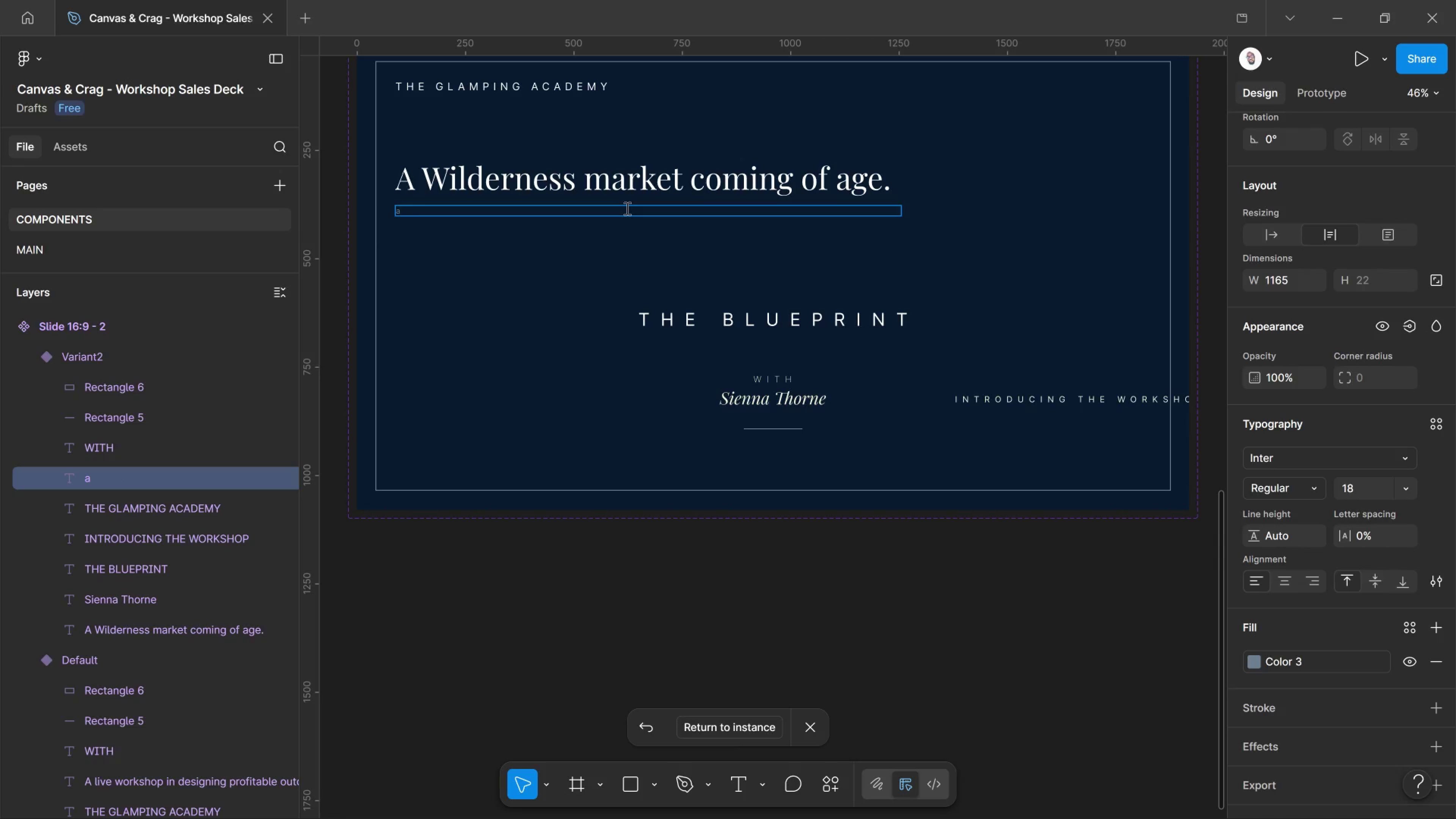 
key(Control+ControlLeft)
 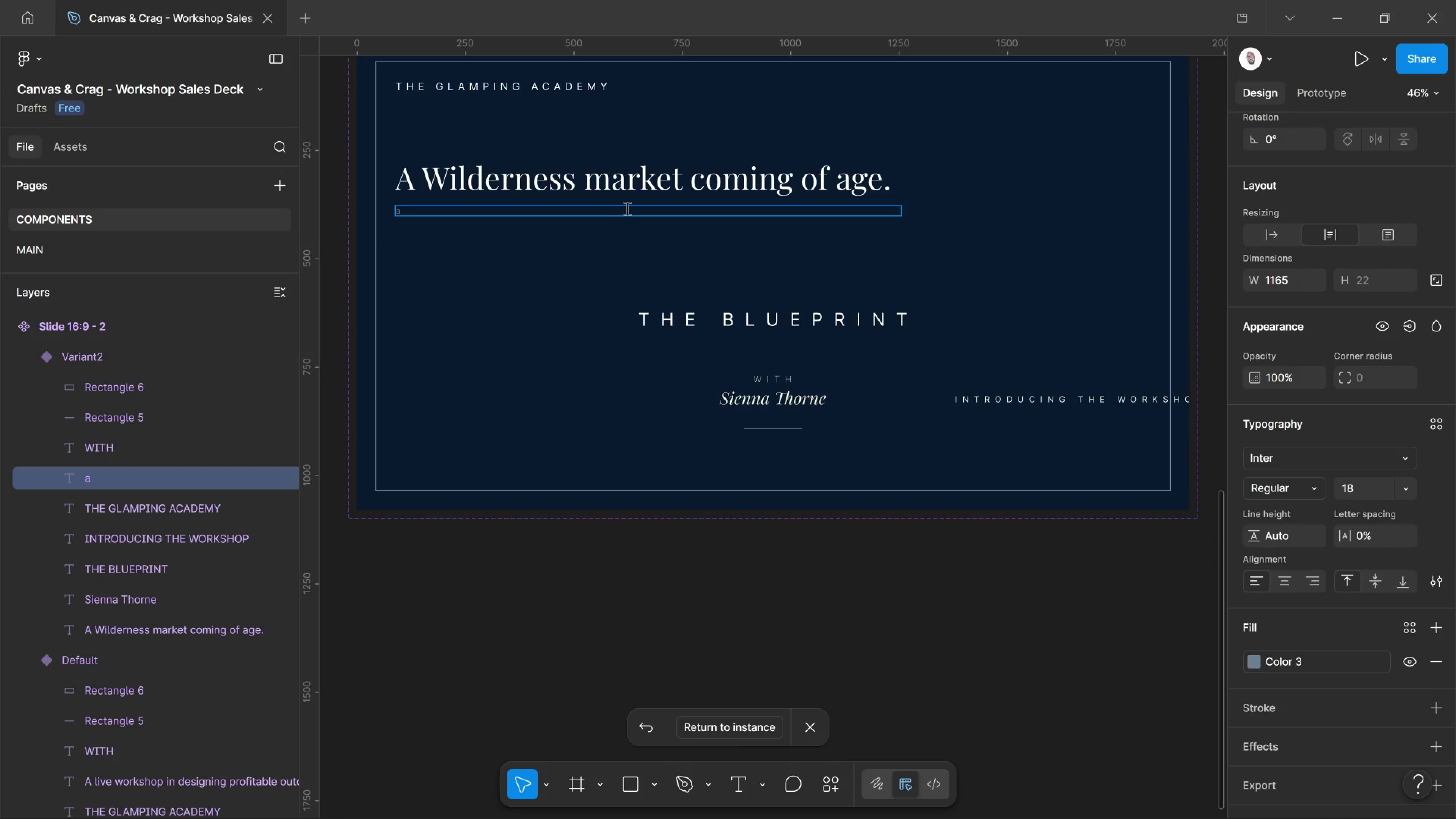 
key(Control+Z)
 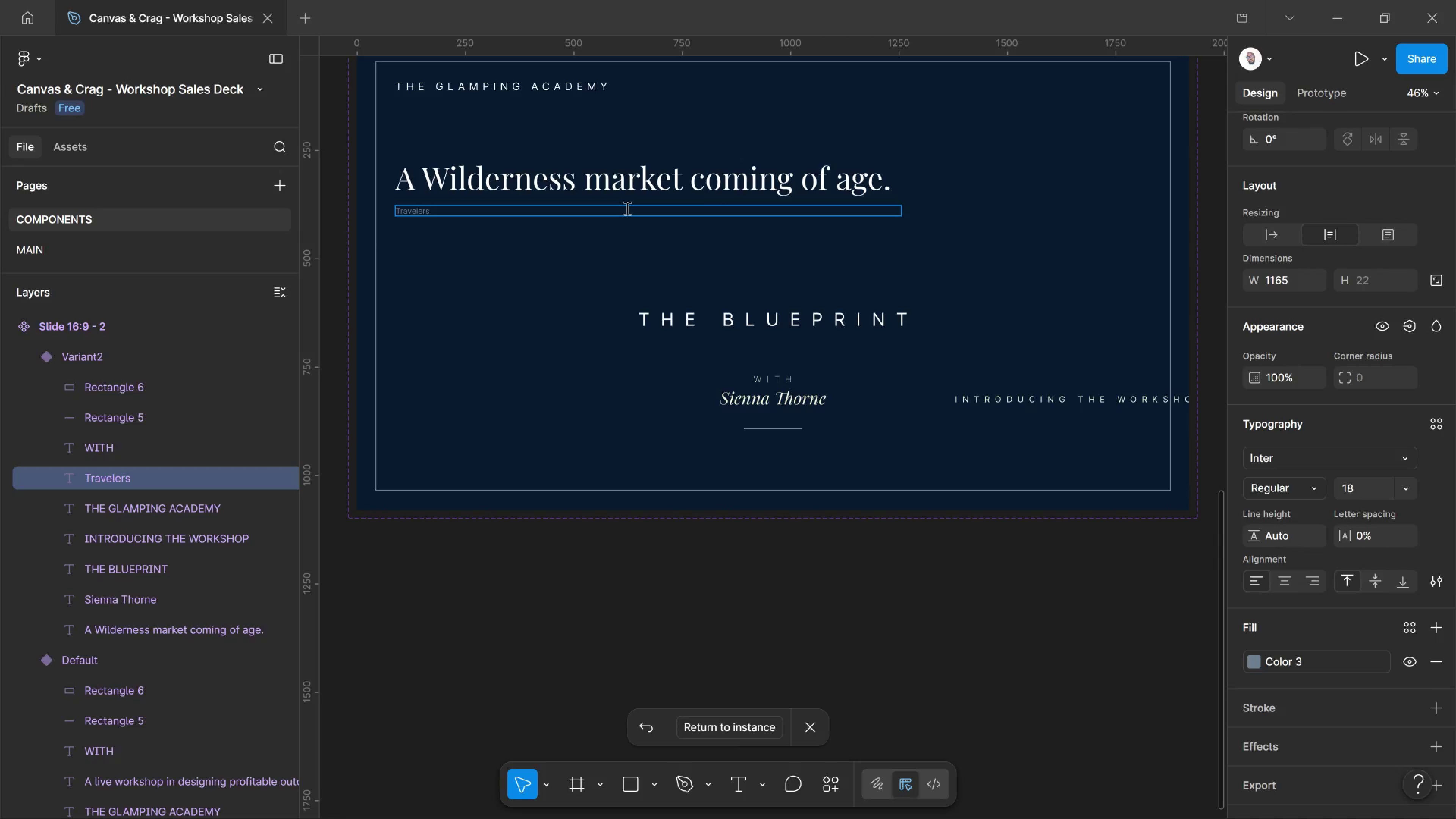 
key(Control+A)
 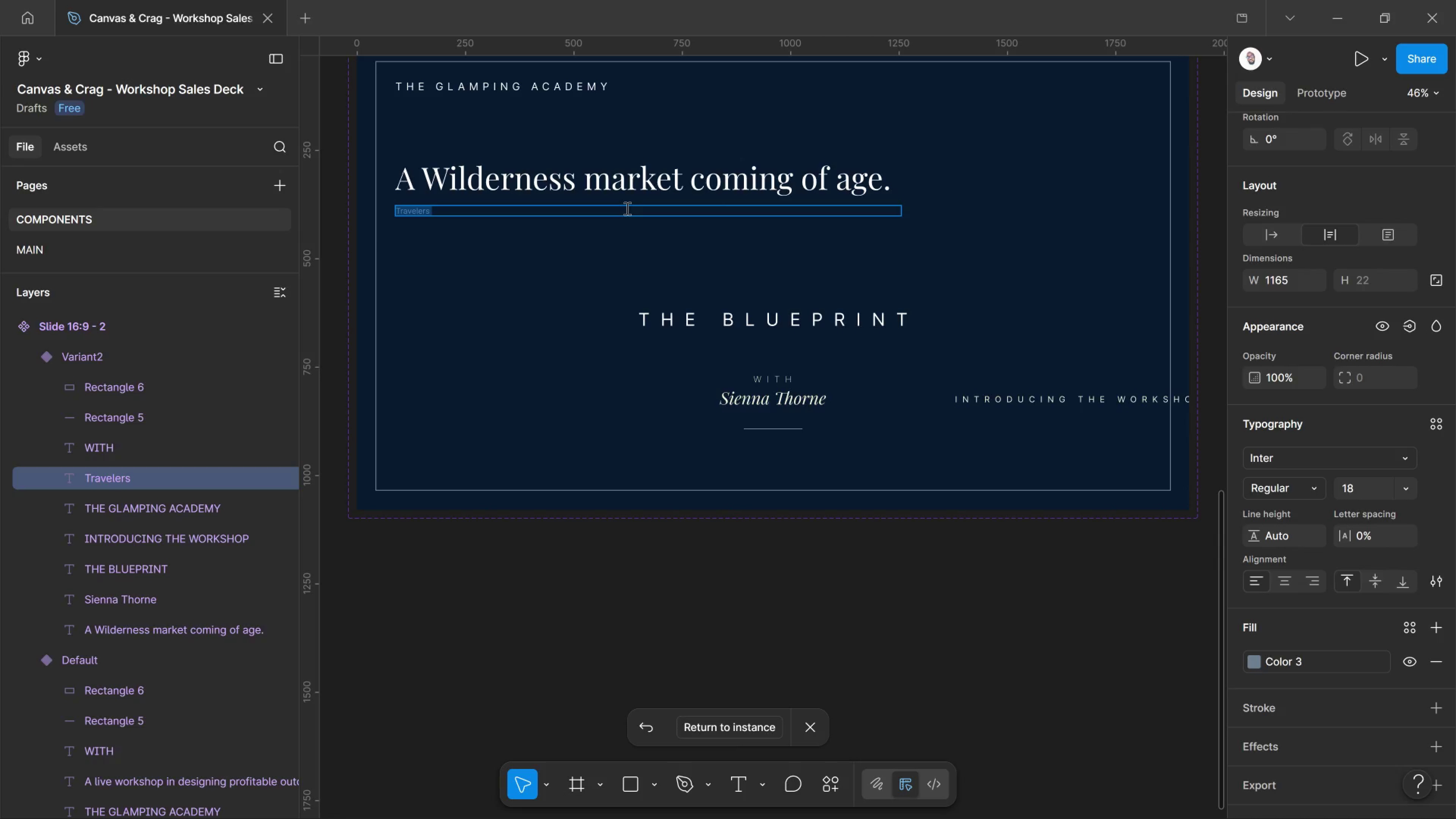 
key(Control+Shift+Period)
 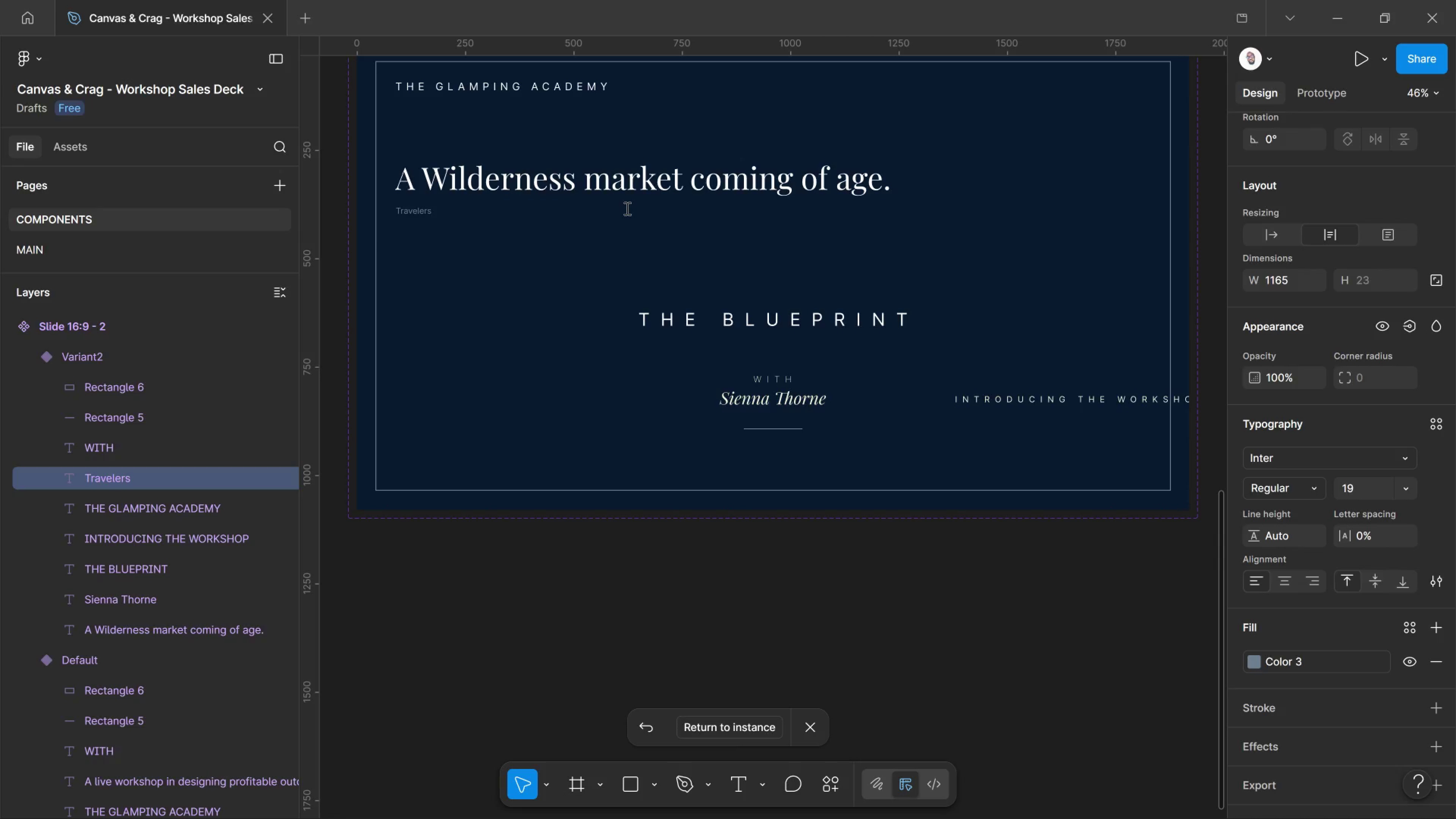 
key(Control+Shift+Period)
 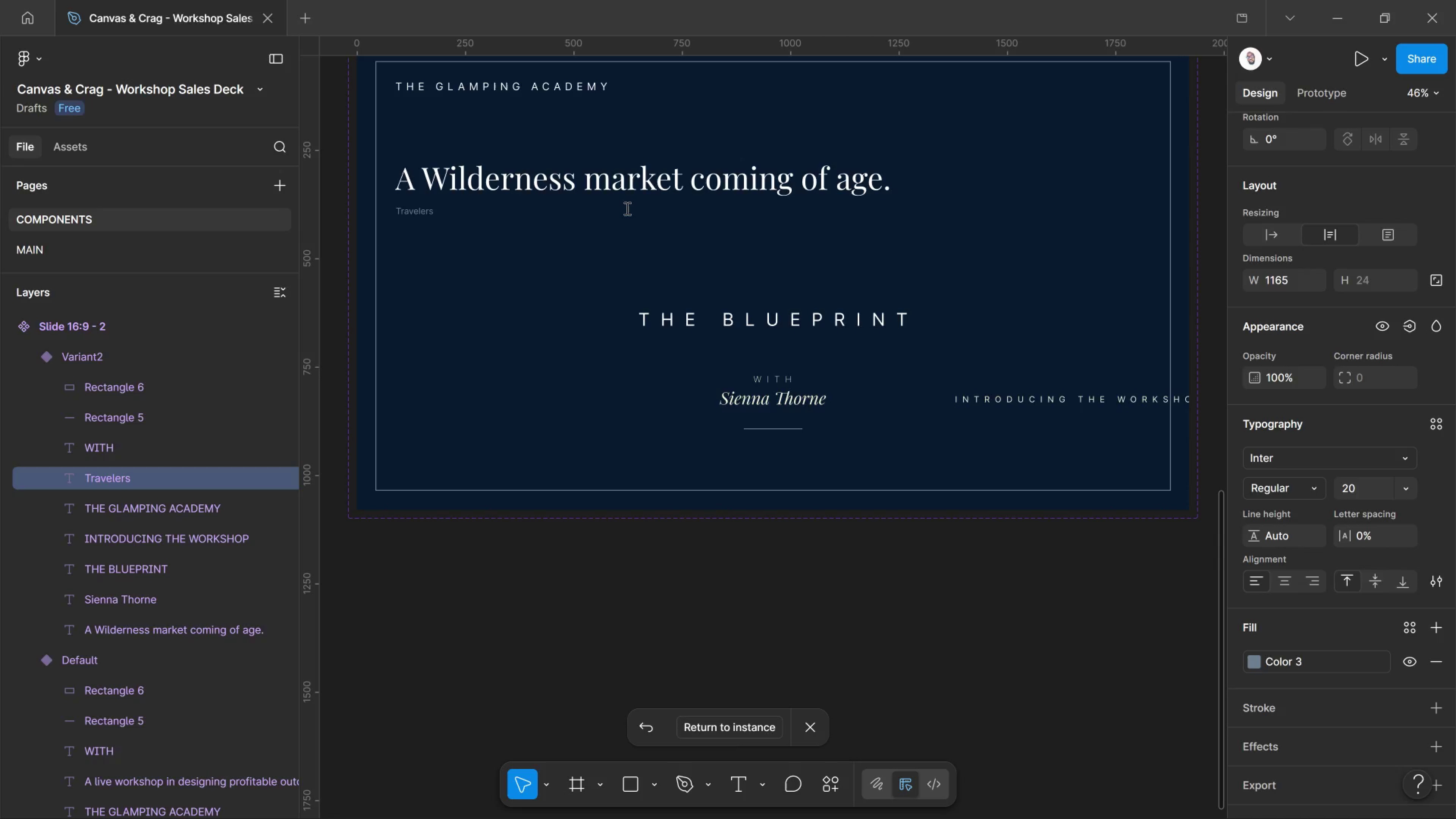 
key(Control+Shift+Period)
 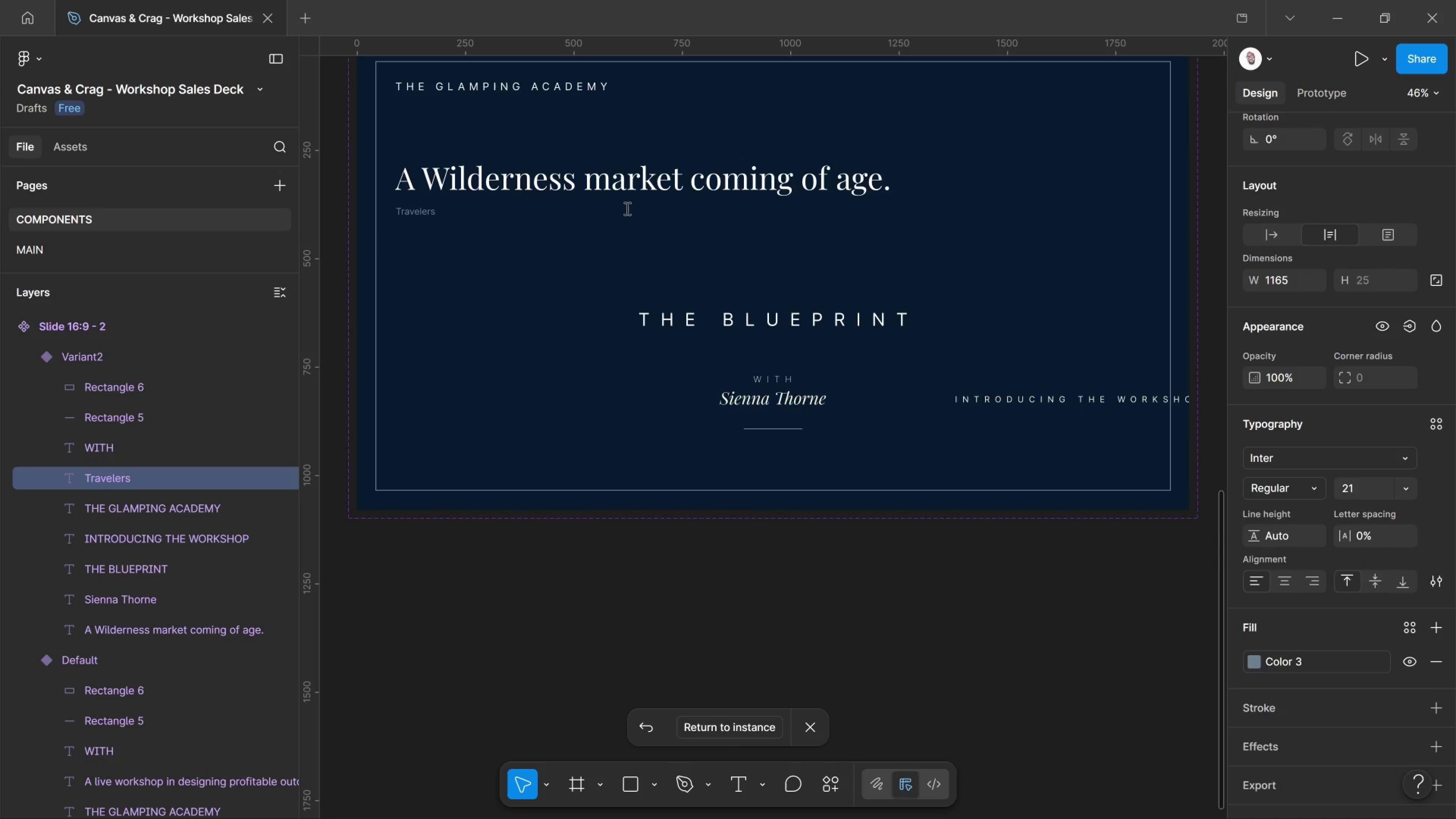 
key(Control+Shift+Period)
 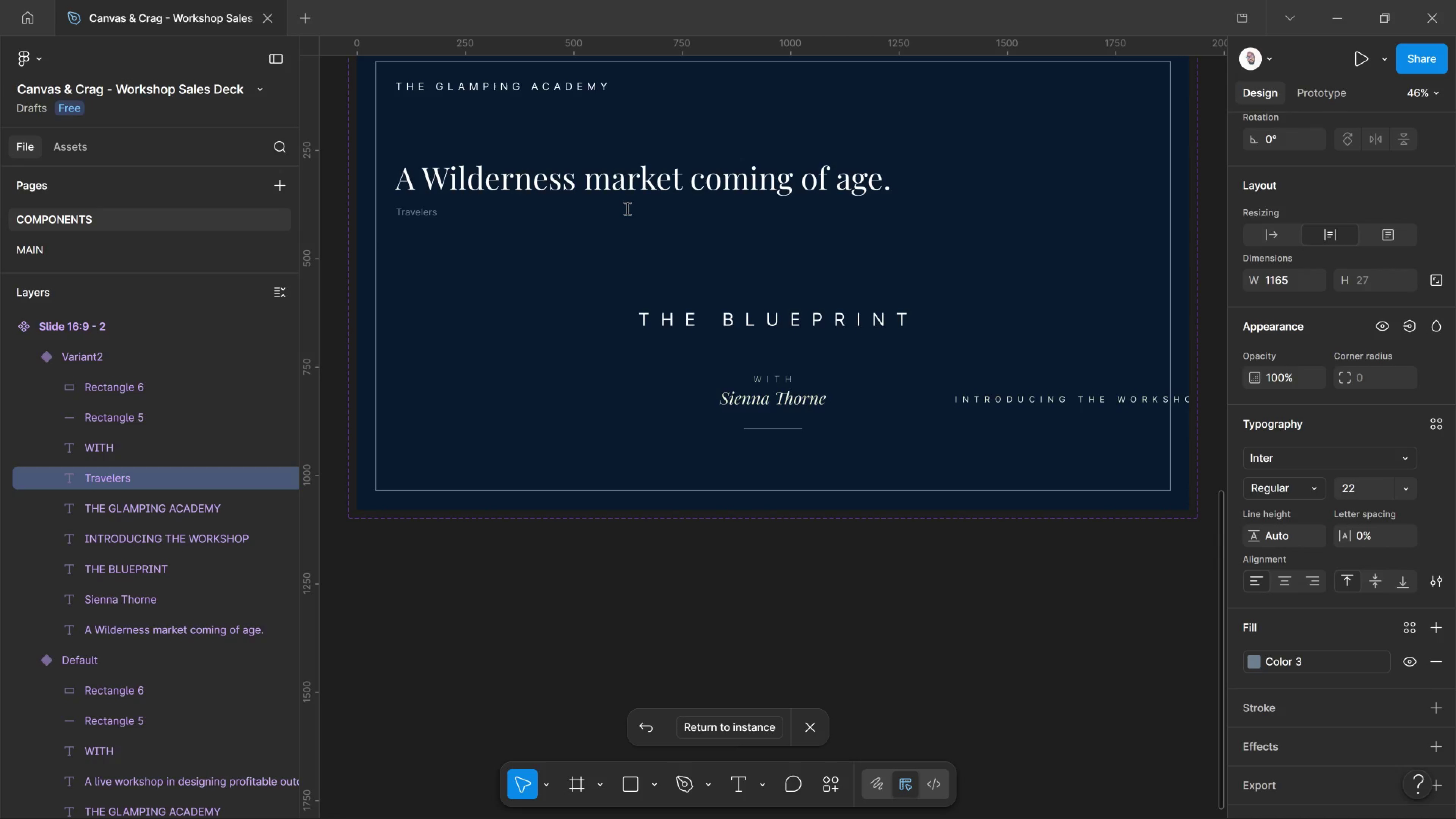 
key(Control+Shift+Period)
 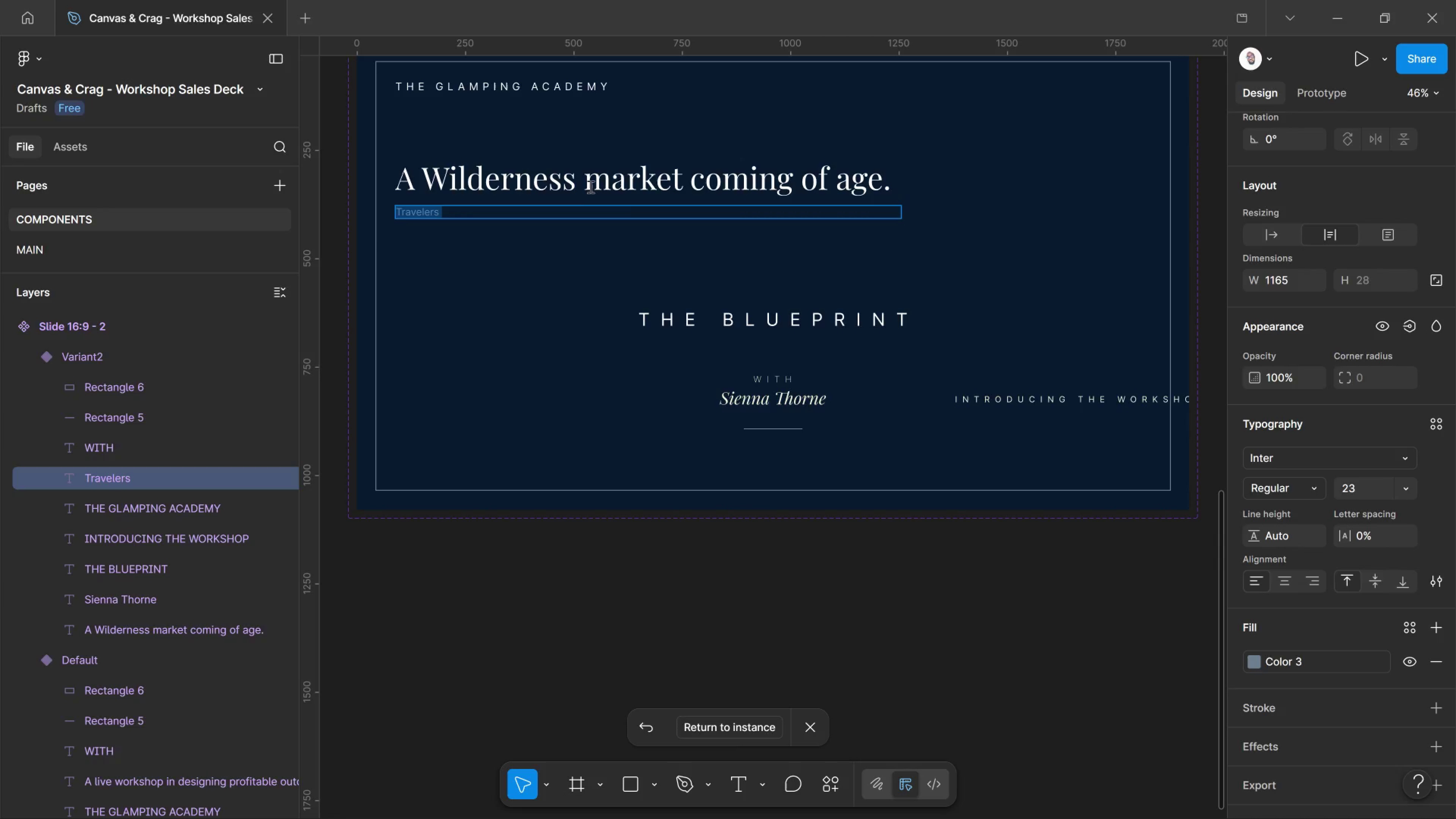 
hold_key(key=AltLeft, duration=0.93)
 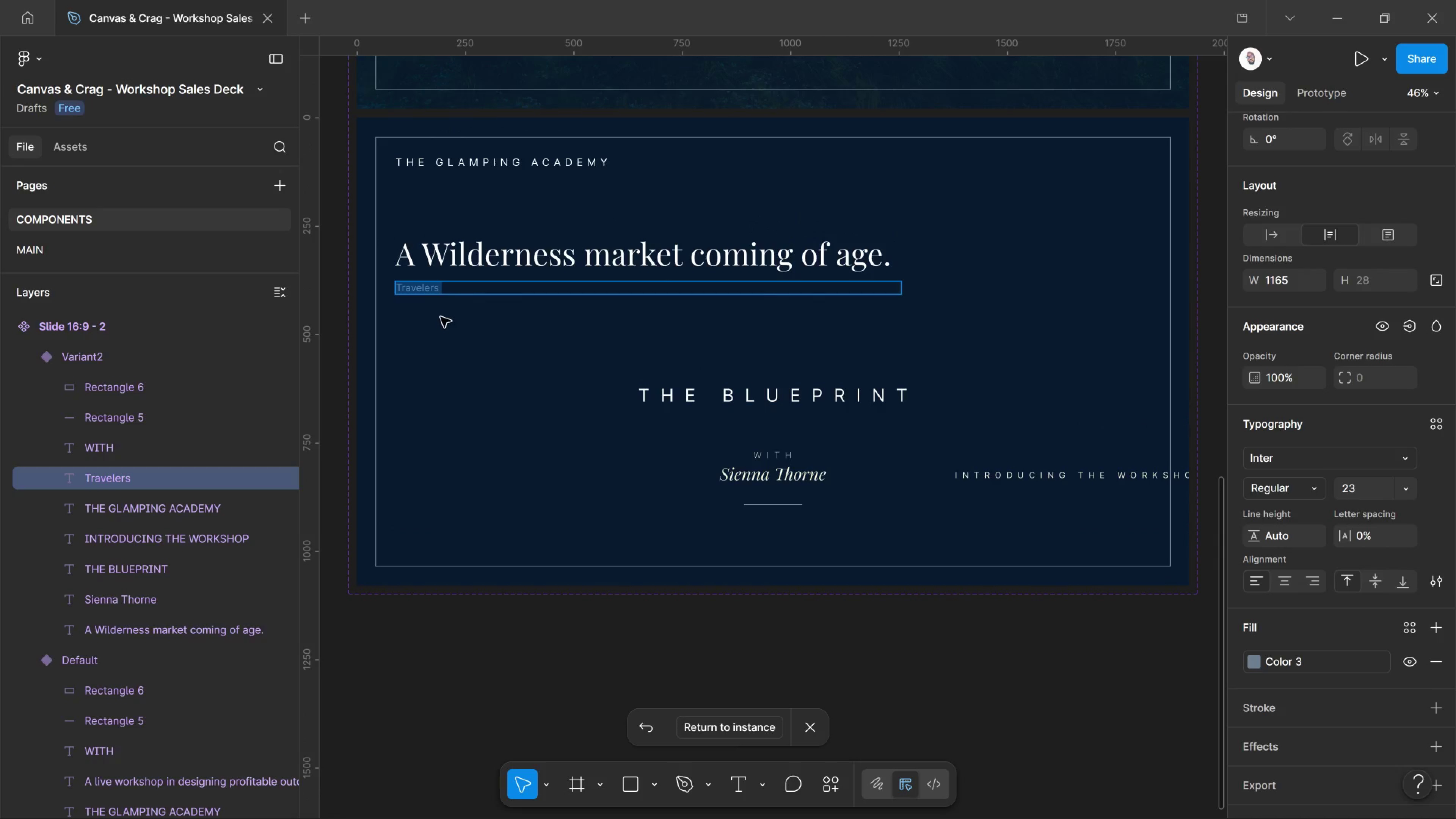 
hold_key(key=ControlLeft, duration=1.91)
 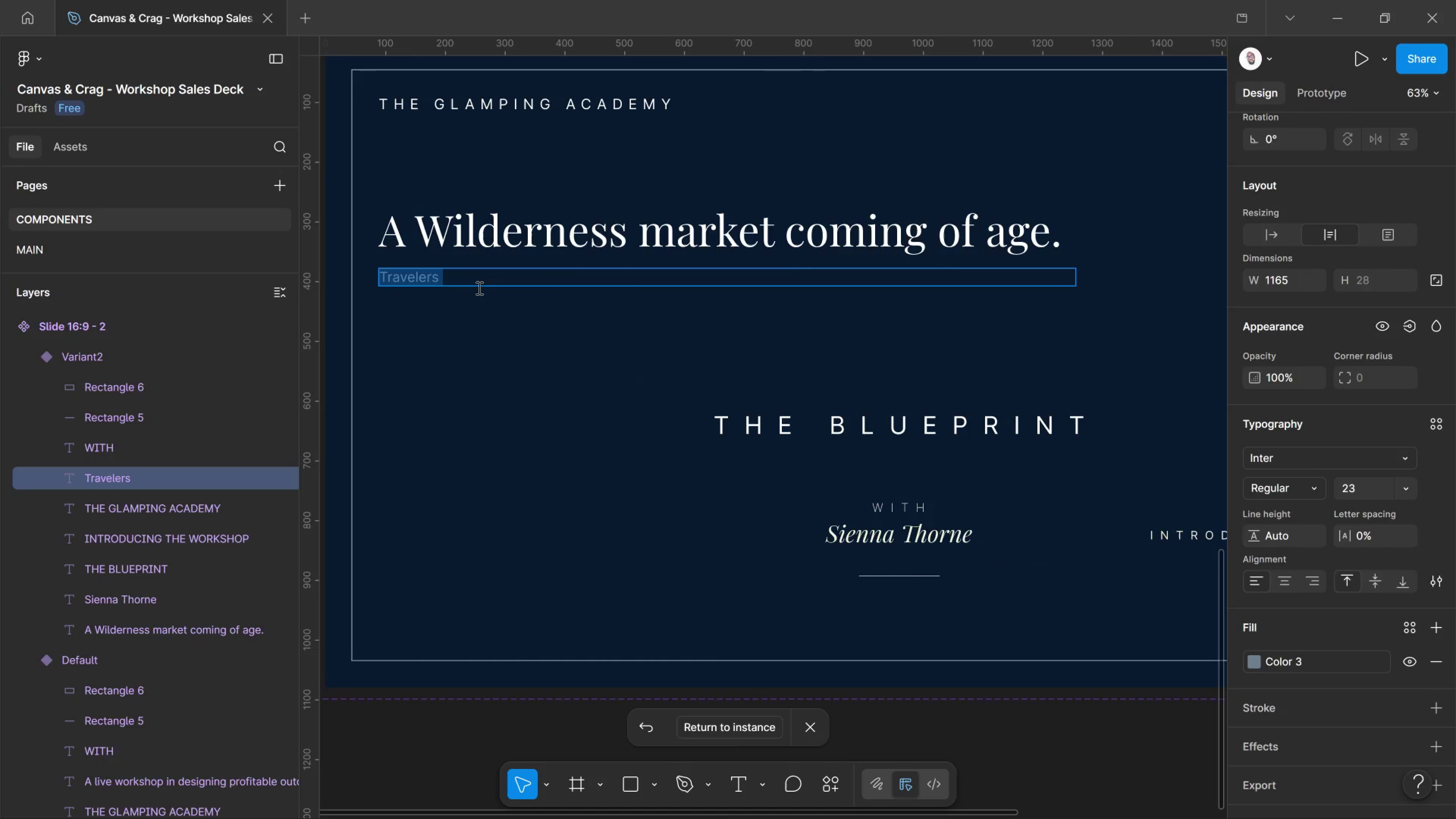 
scroll: coordinate [441, 317], scroll_direction: up, amount: 8.0
 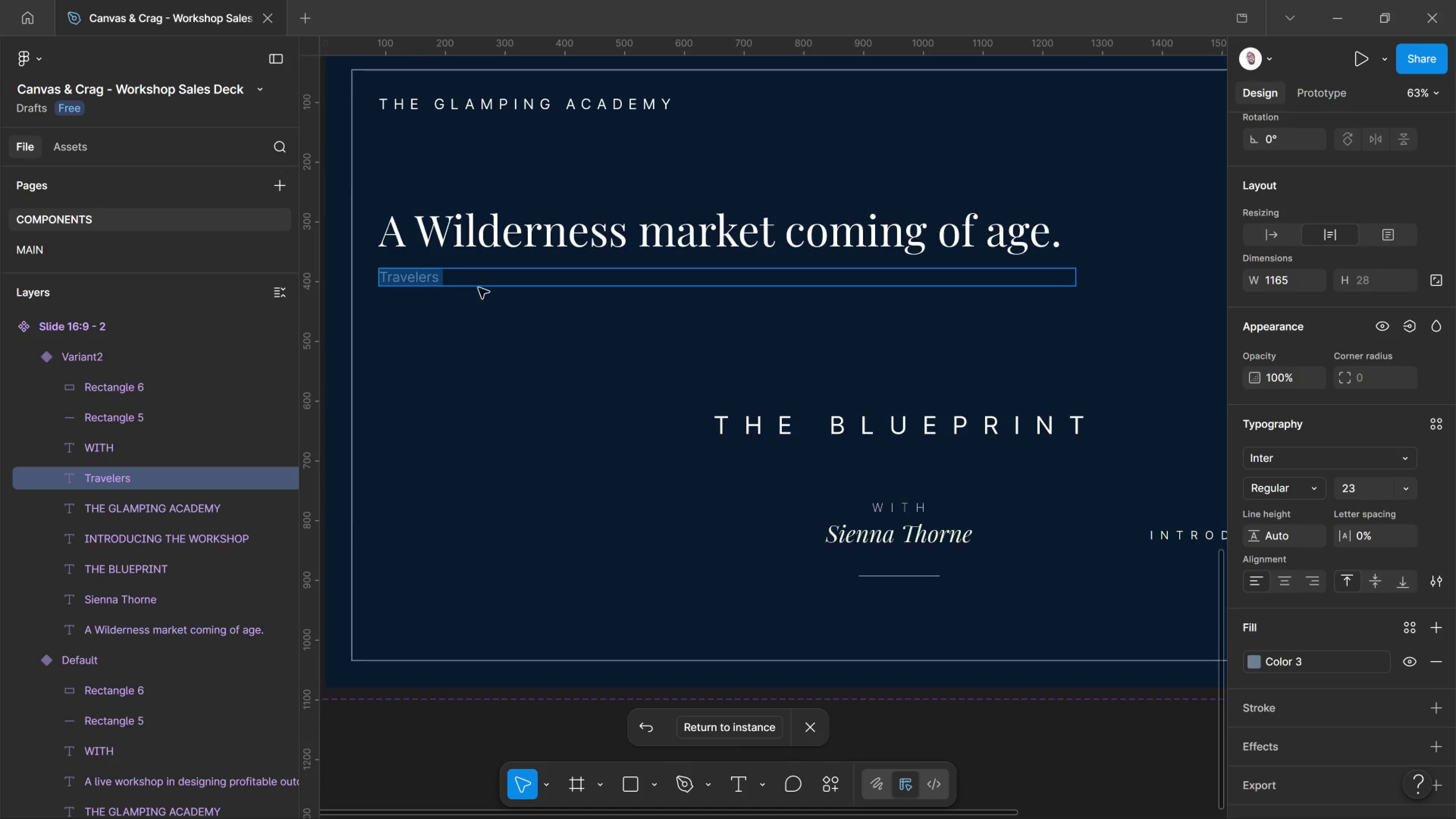 
left_click([479, 288])
 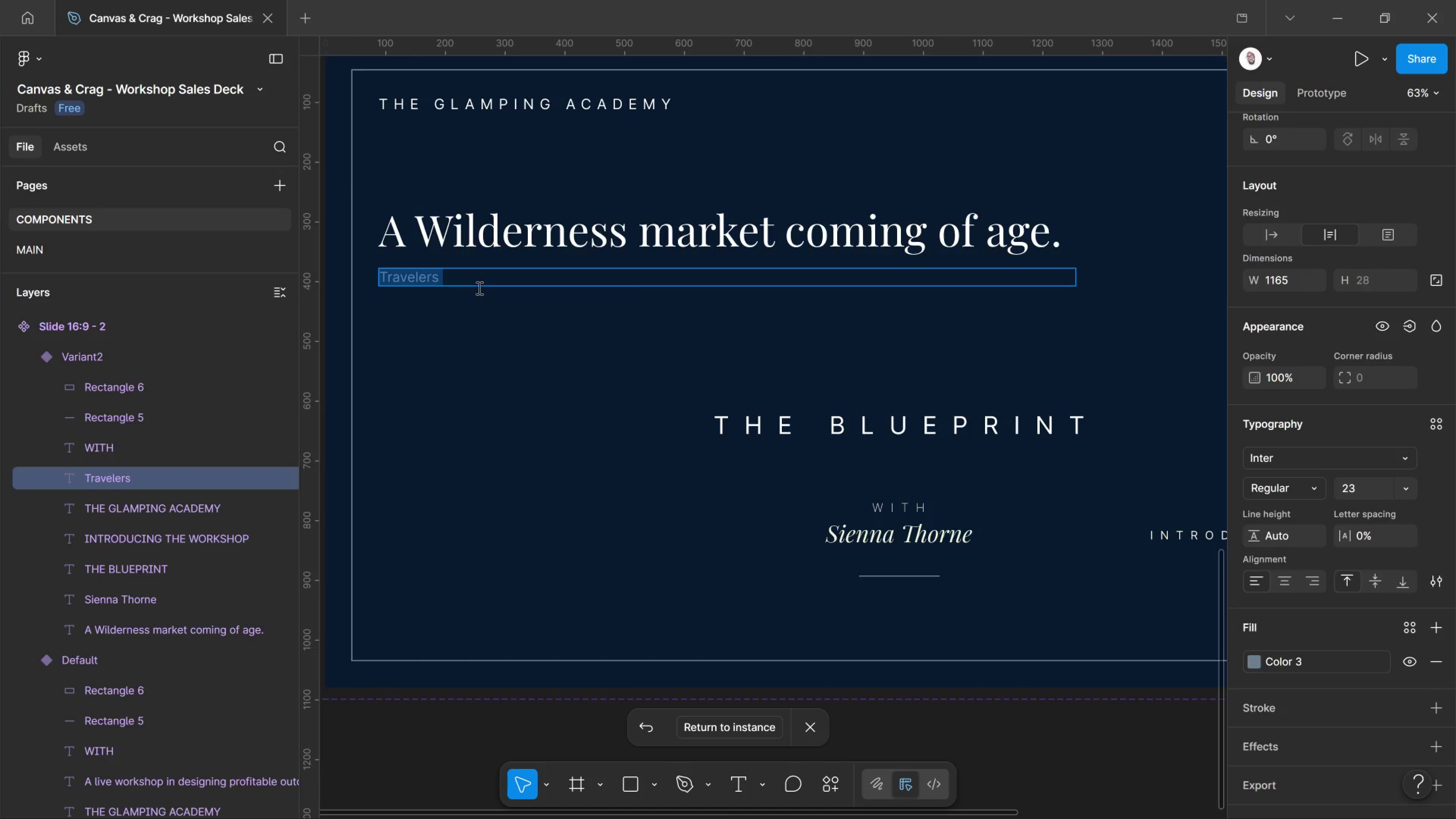 
left_click([479, 288])
 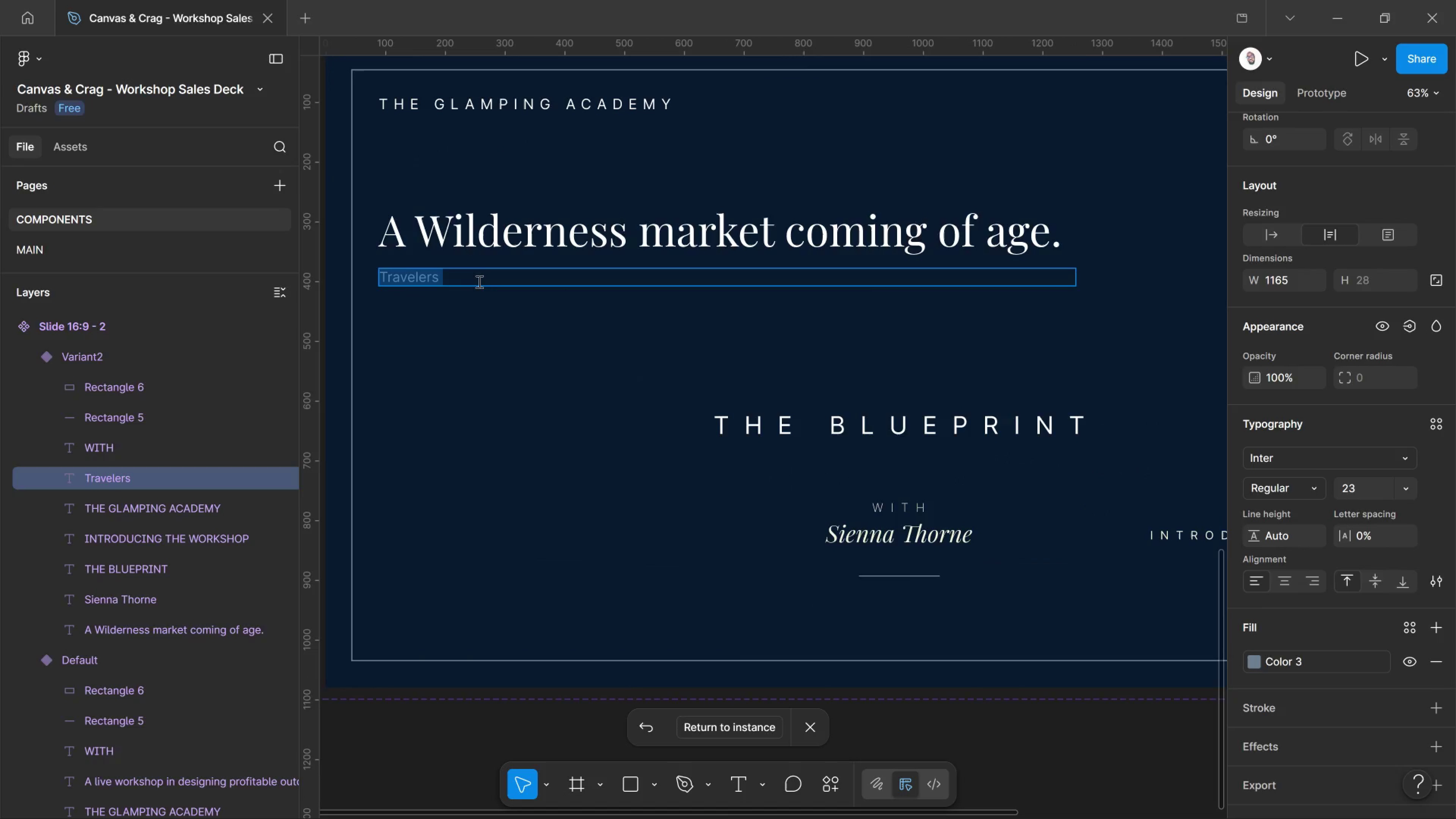 
left_click([479, 281])
 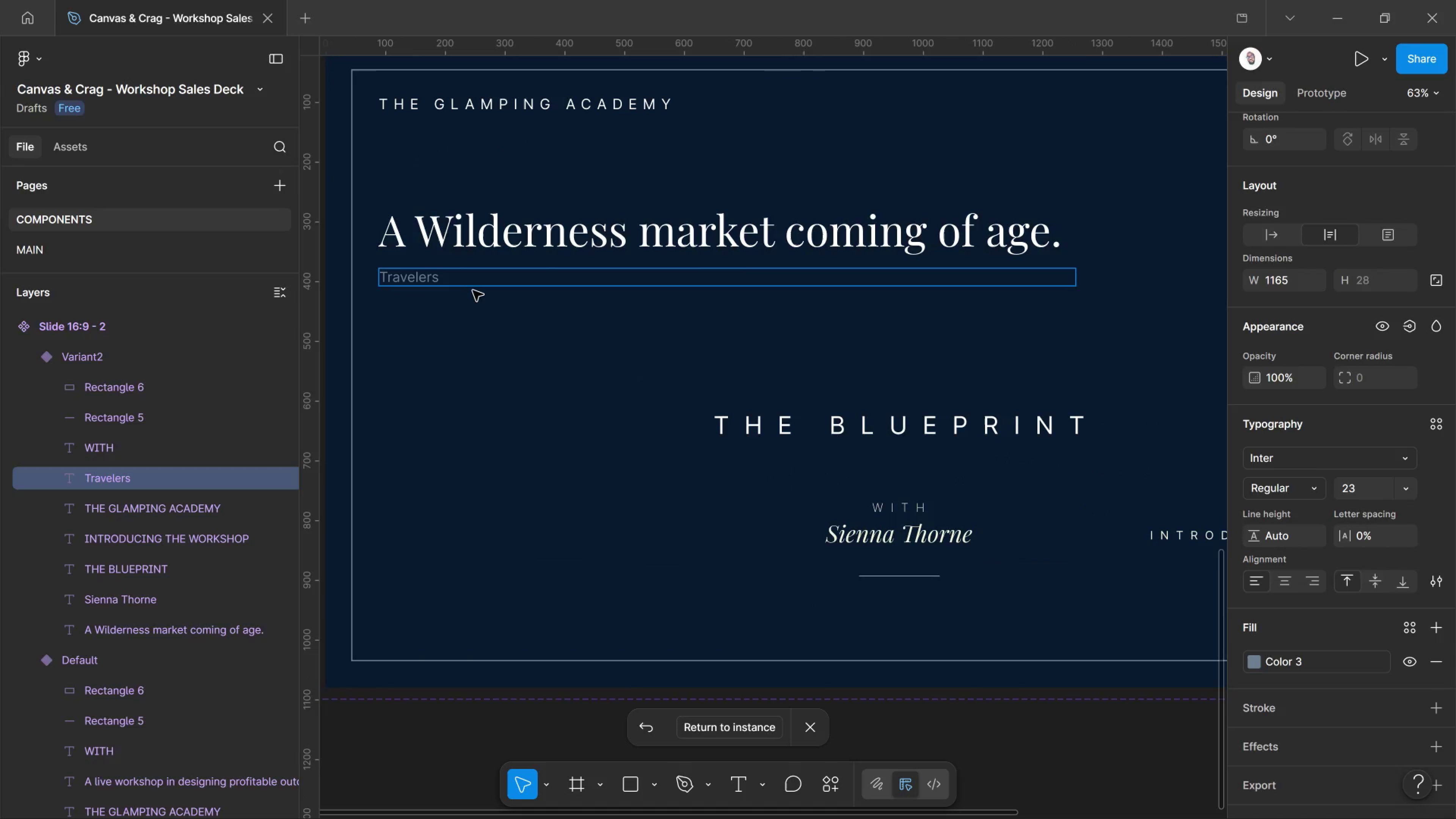 
type(are no longer choosing between a hotel)
 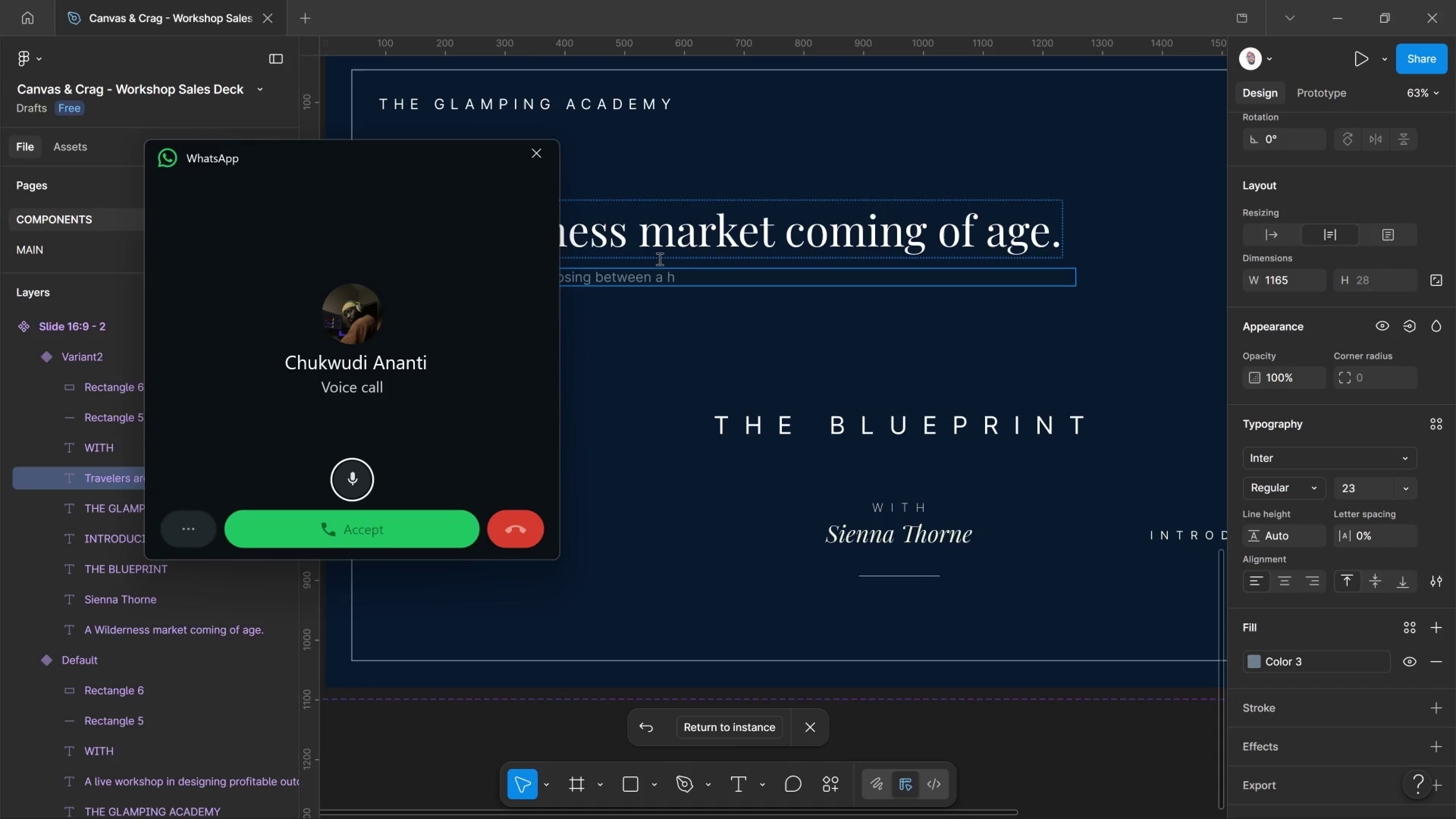 
left_click([732, 280])
 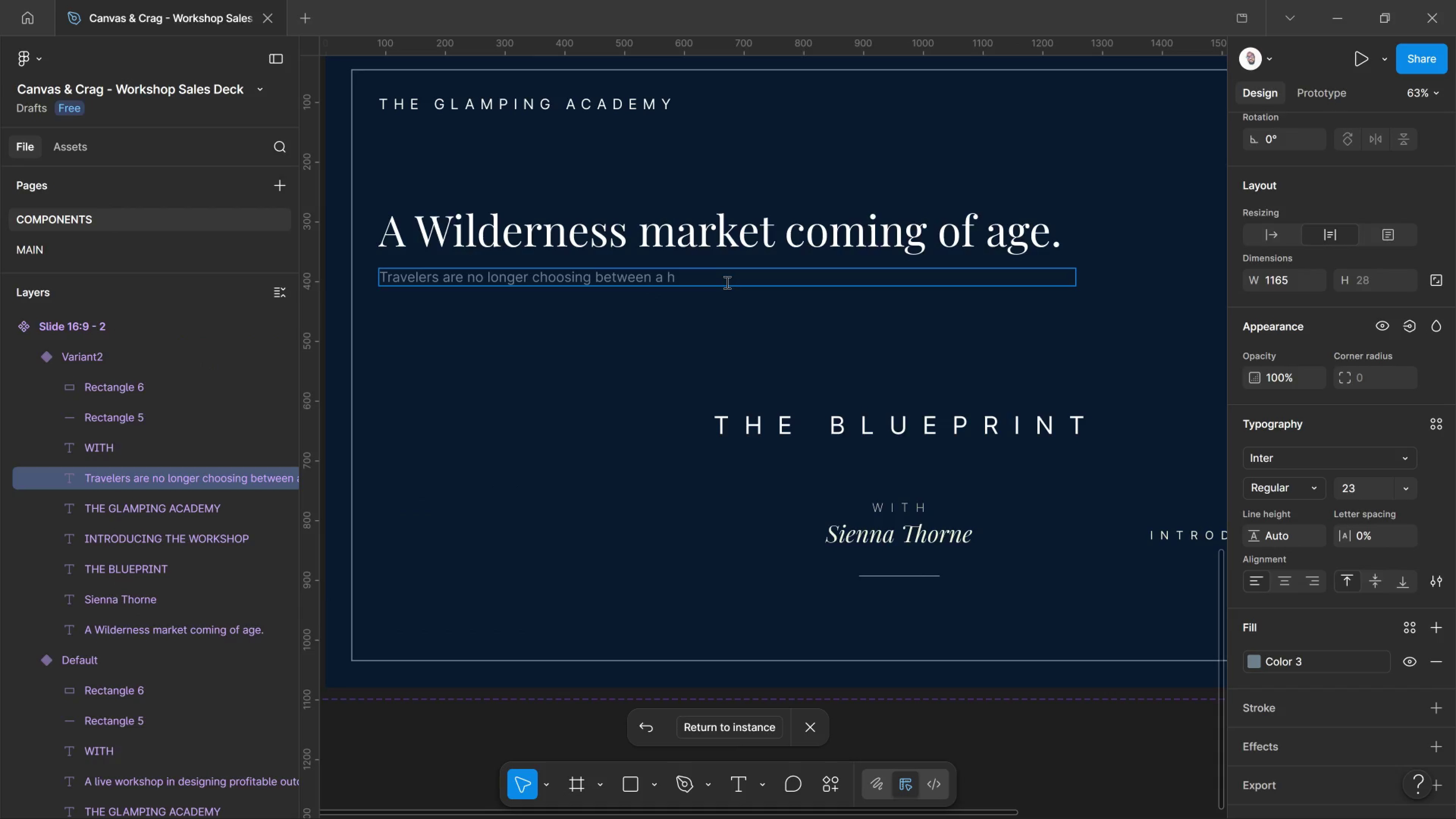 
type(otel )
 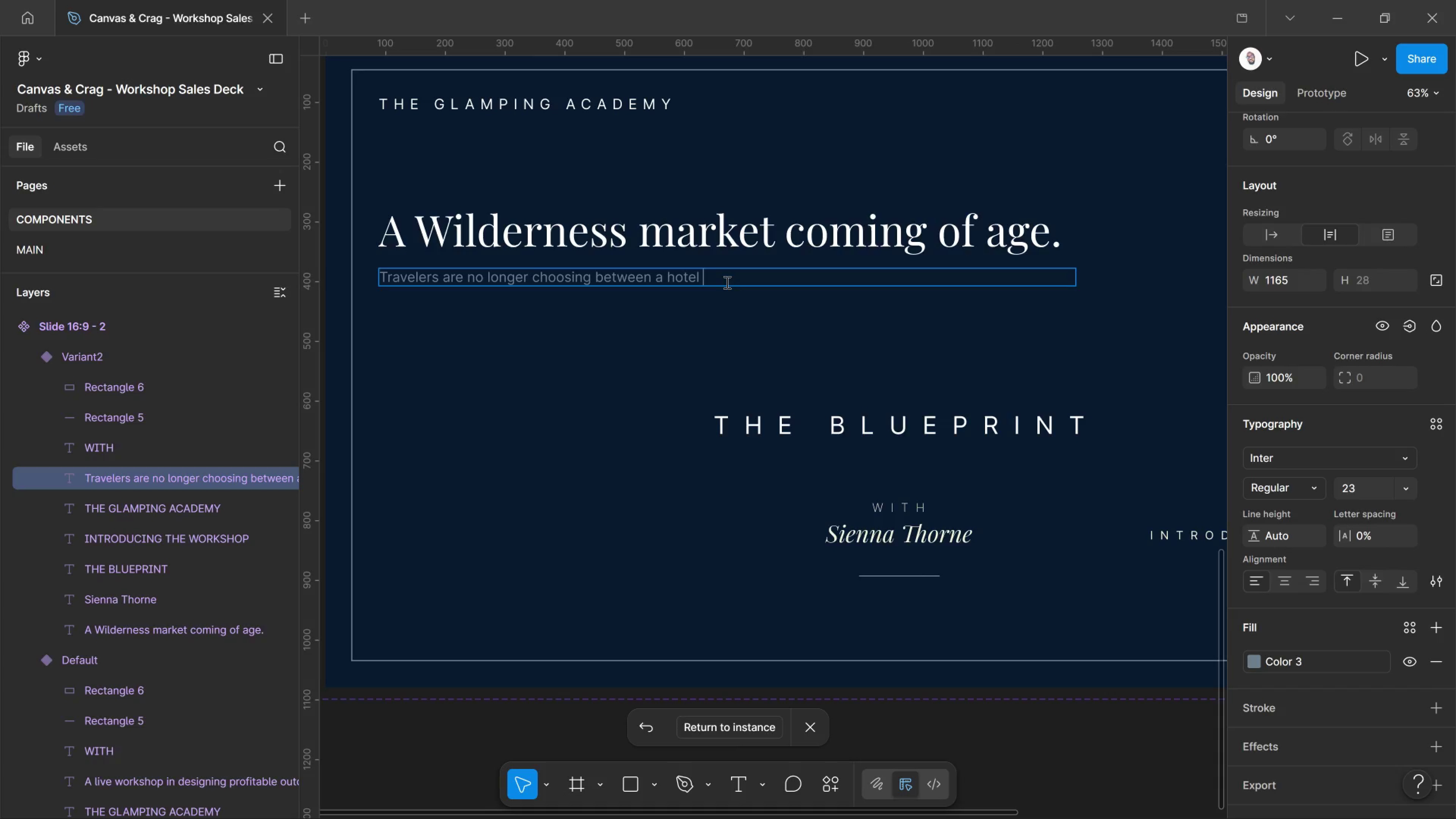 
wait(12.44)
 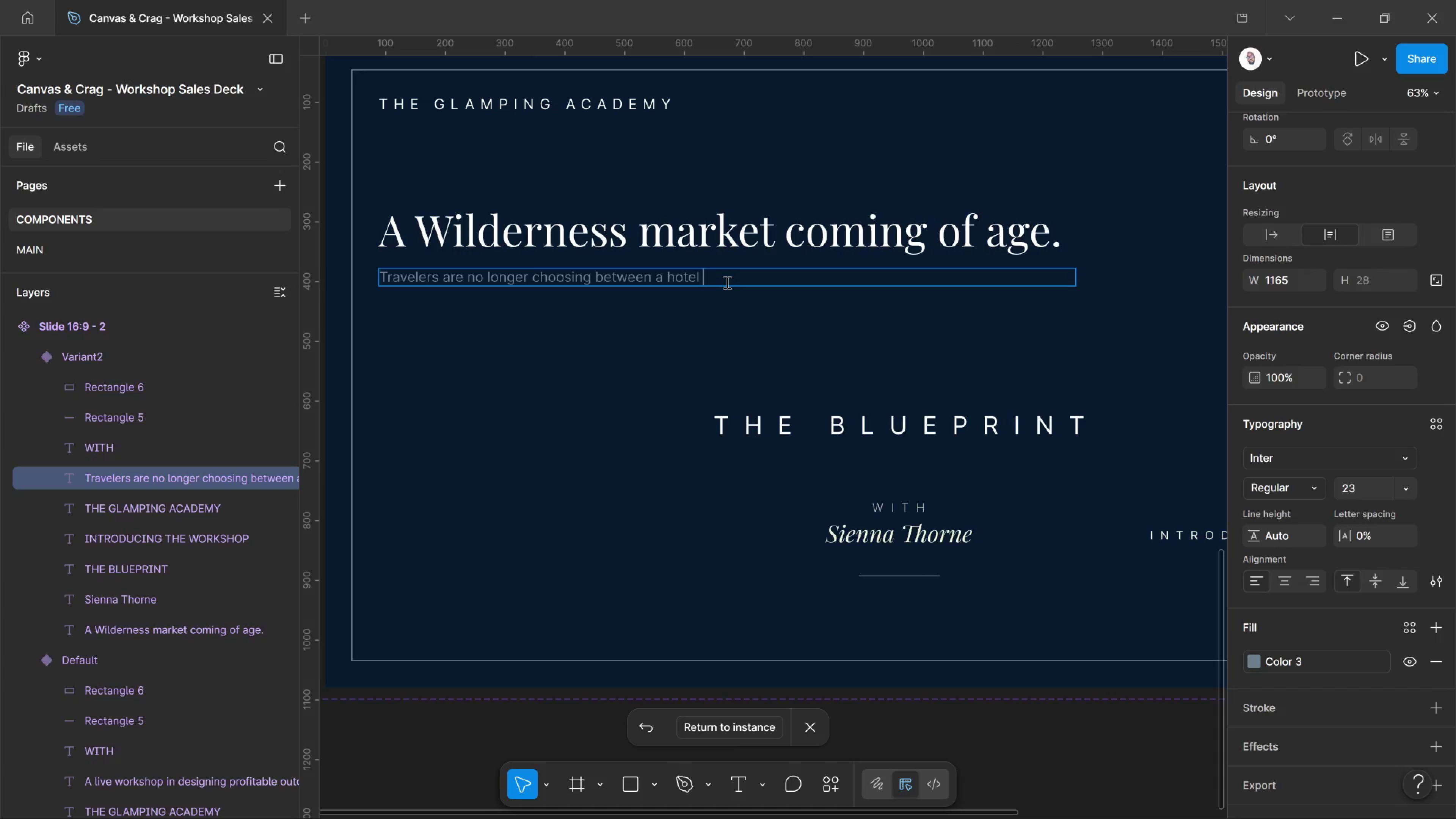 
type(and a tent. They )
 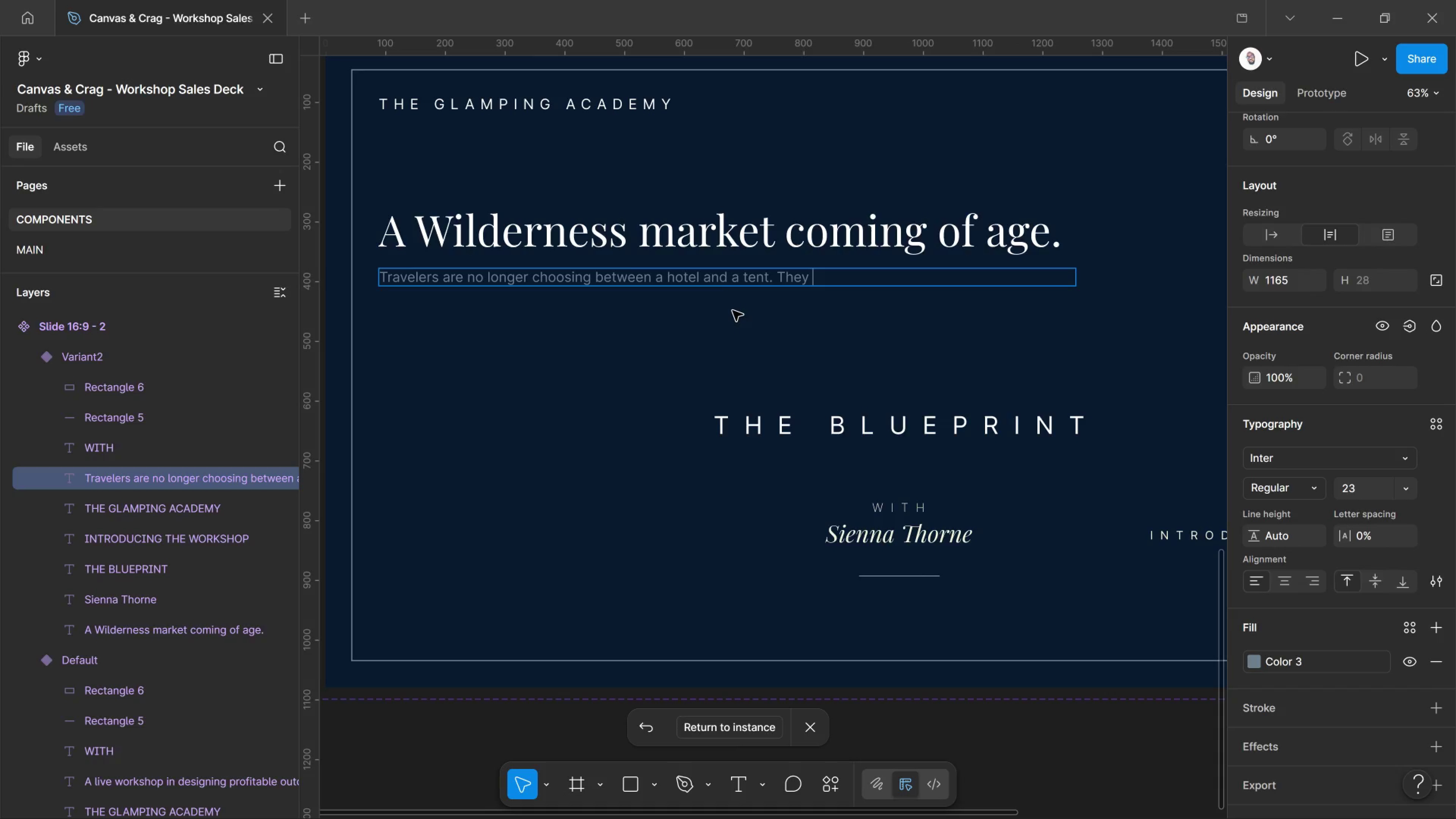 
type(want both)
 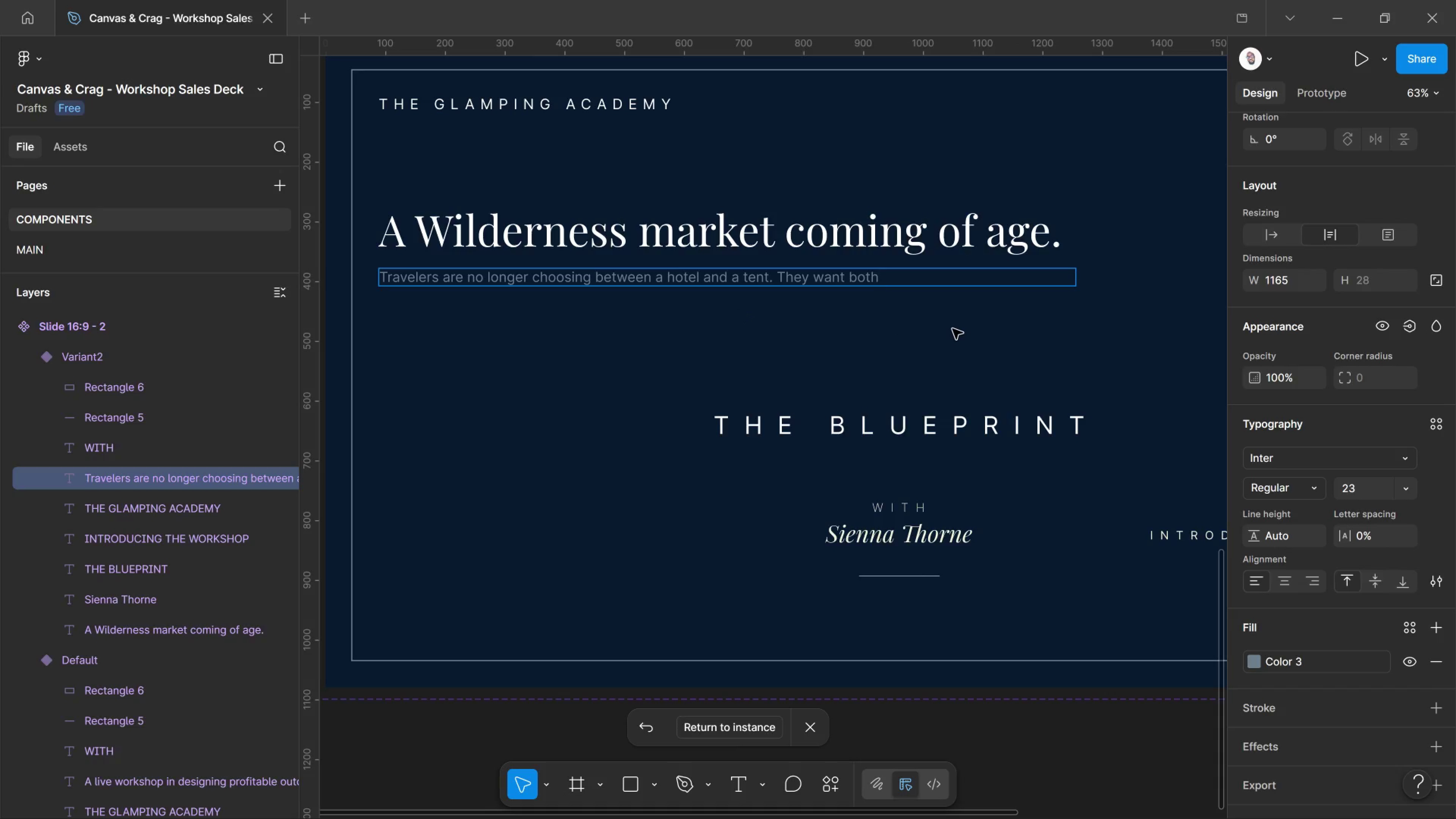 
type( - and they )
 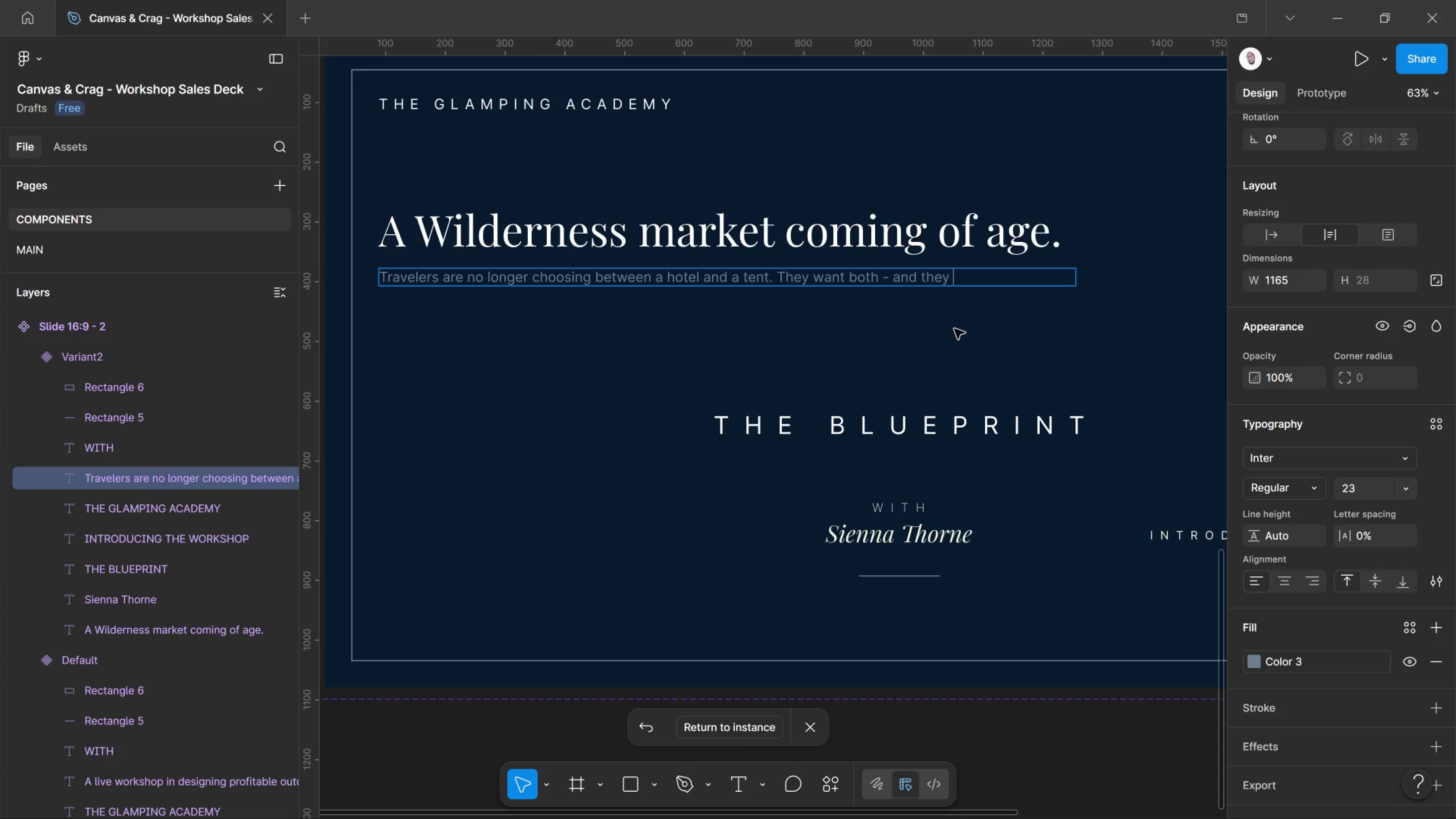 
type(will pay extraordinary)
 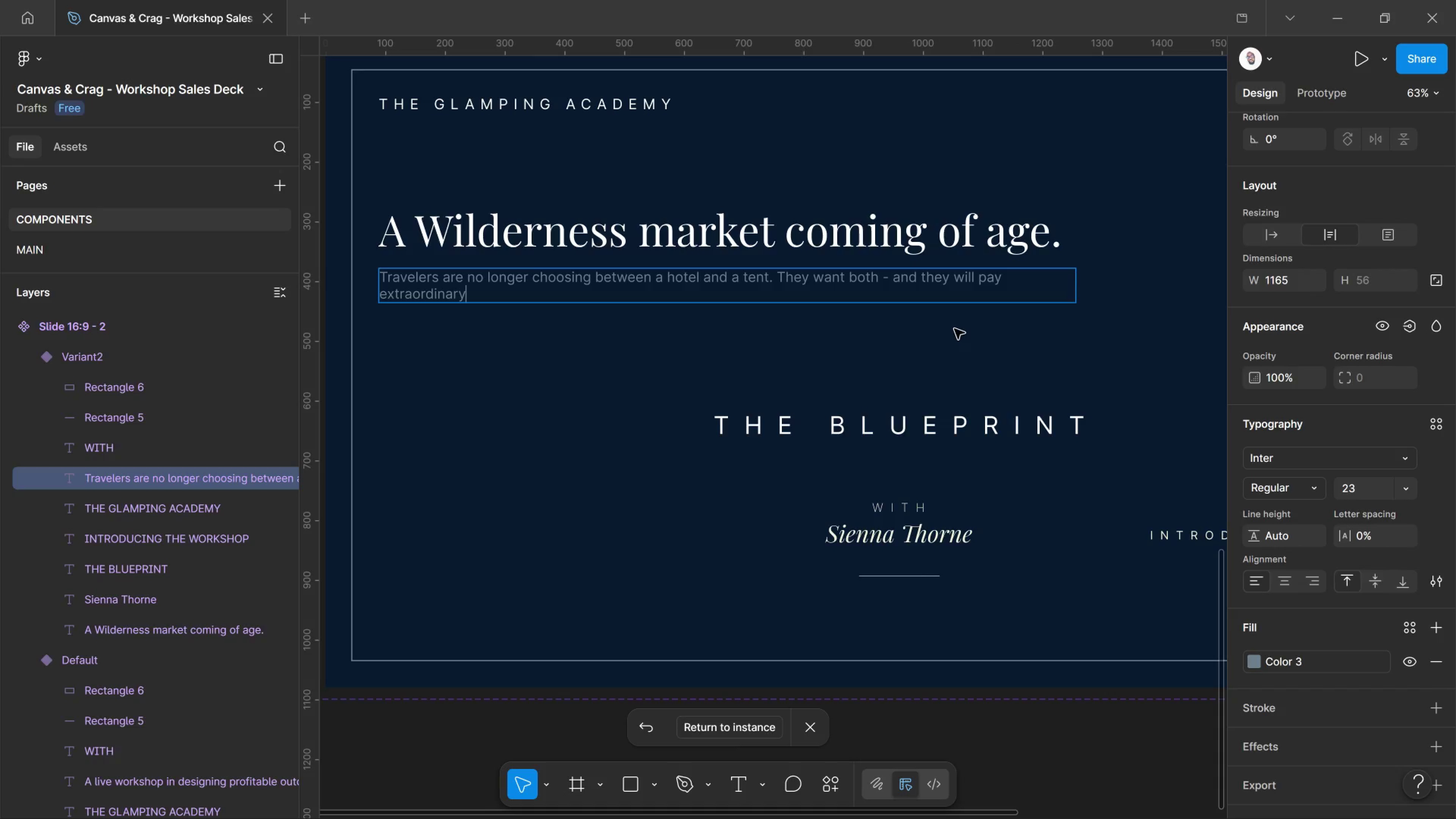 
wait(5.87)
 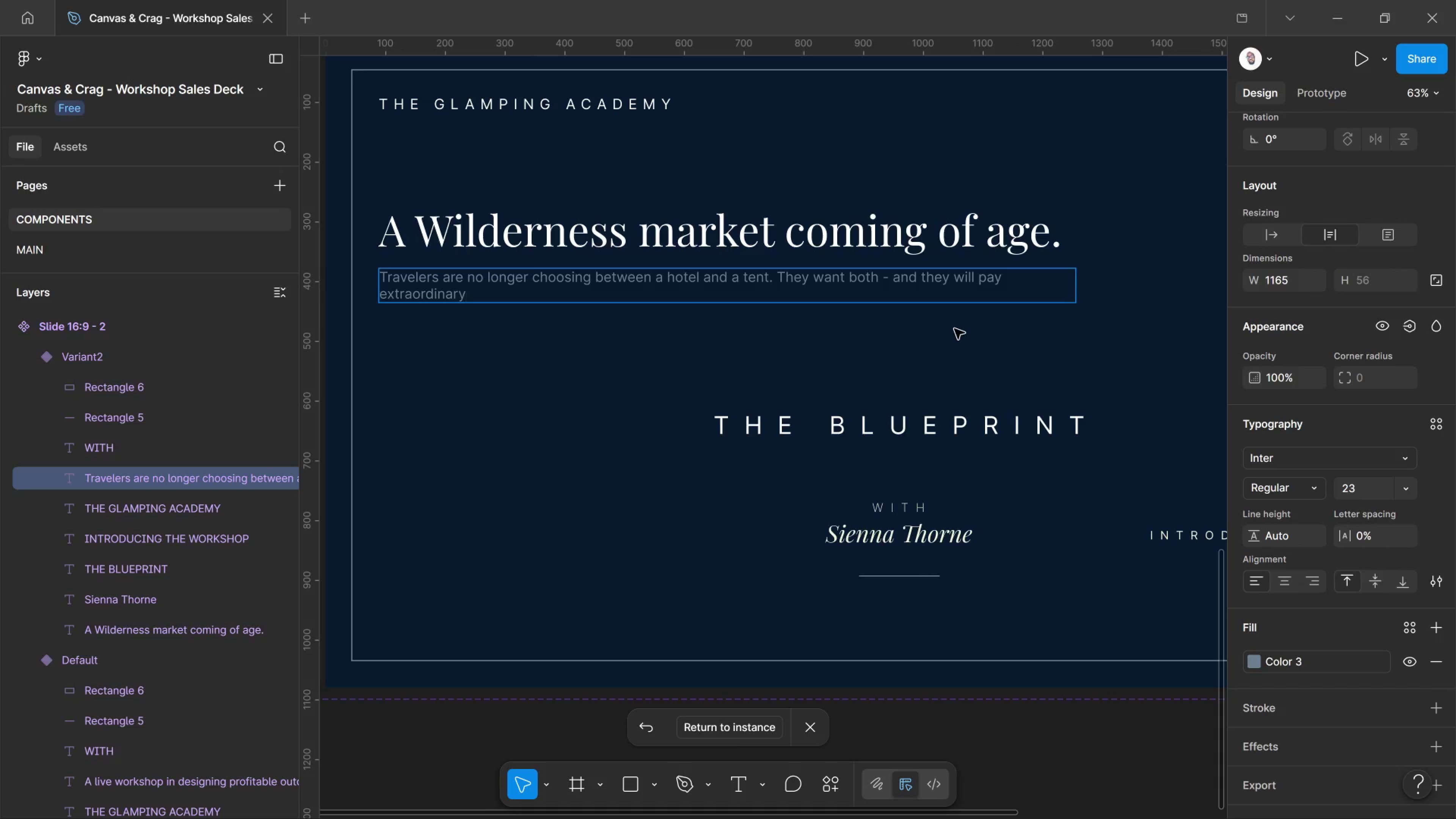 
type( nightly fi)
key(Backspace)
type(or the )
 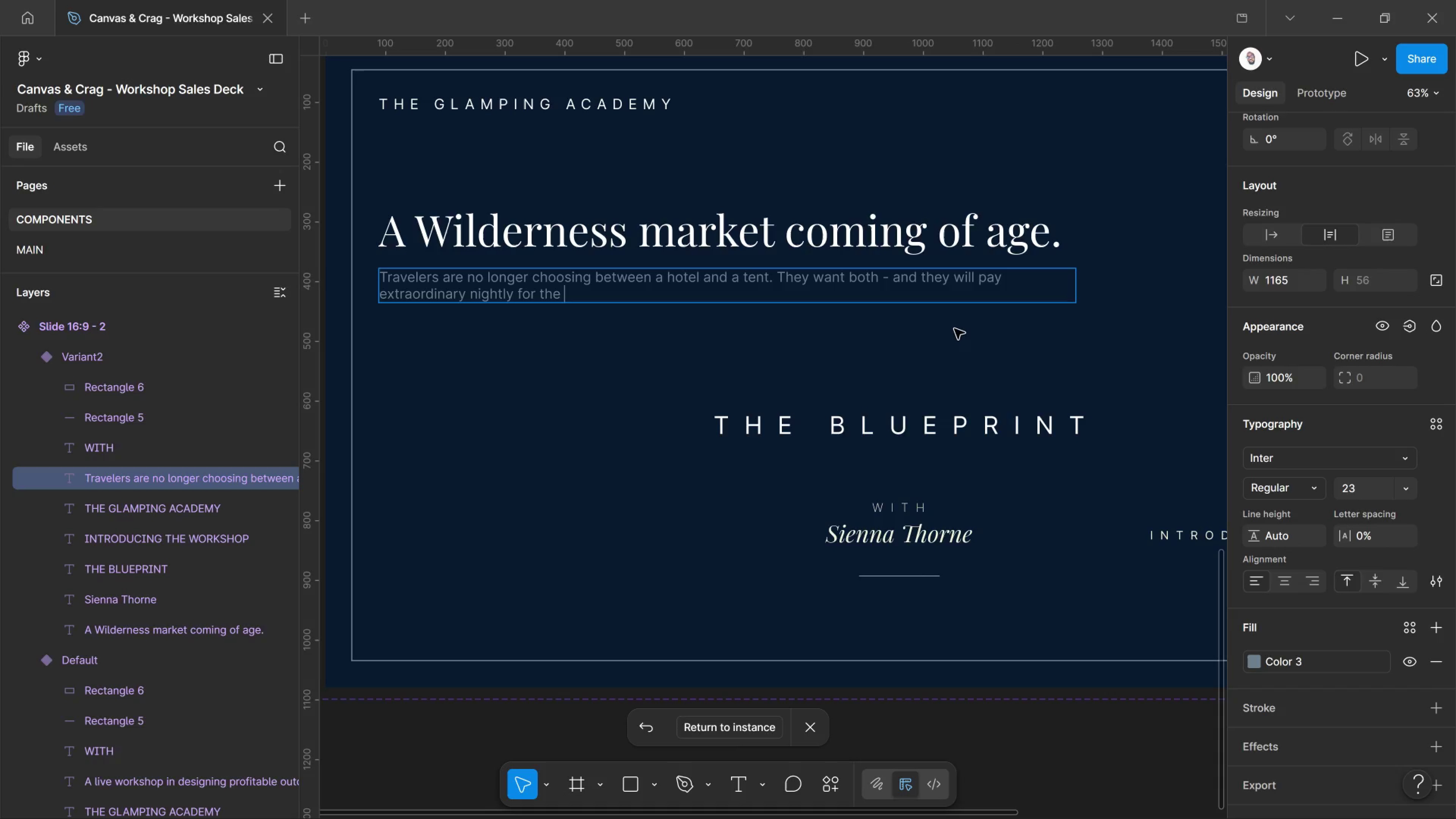 
type(experiece )
key(Backspace)
key(Backspace)
key(Backspace)
type(nce )
key(Backspace)
type(.)
 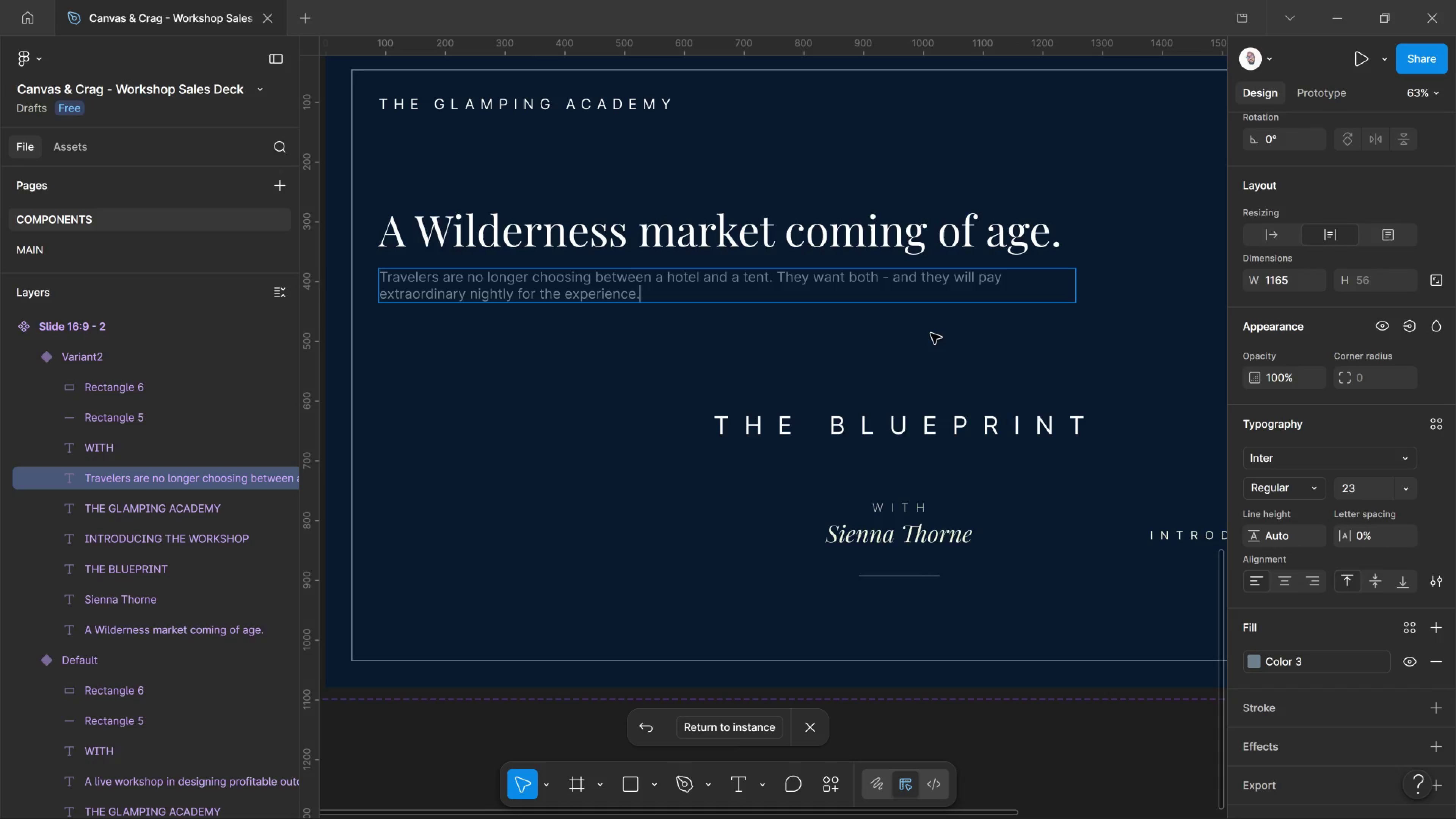 
wait(11.13)
 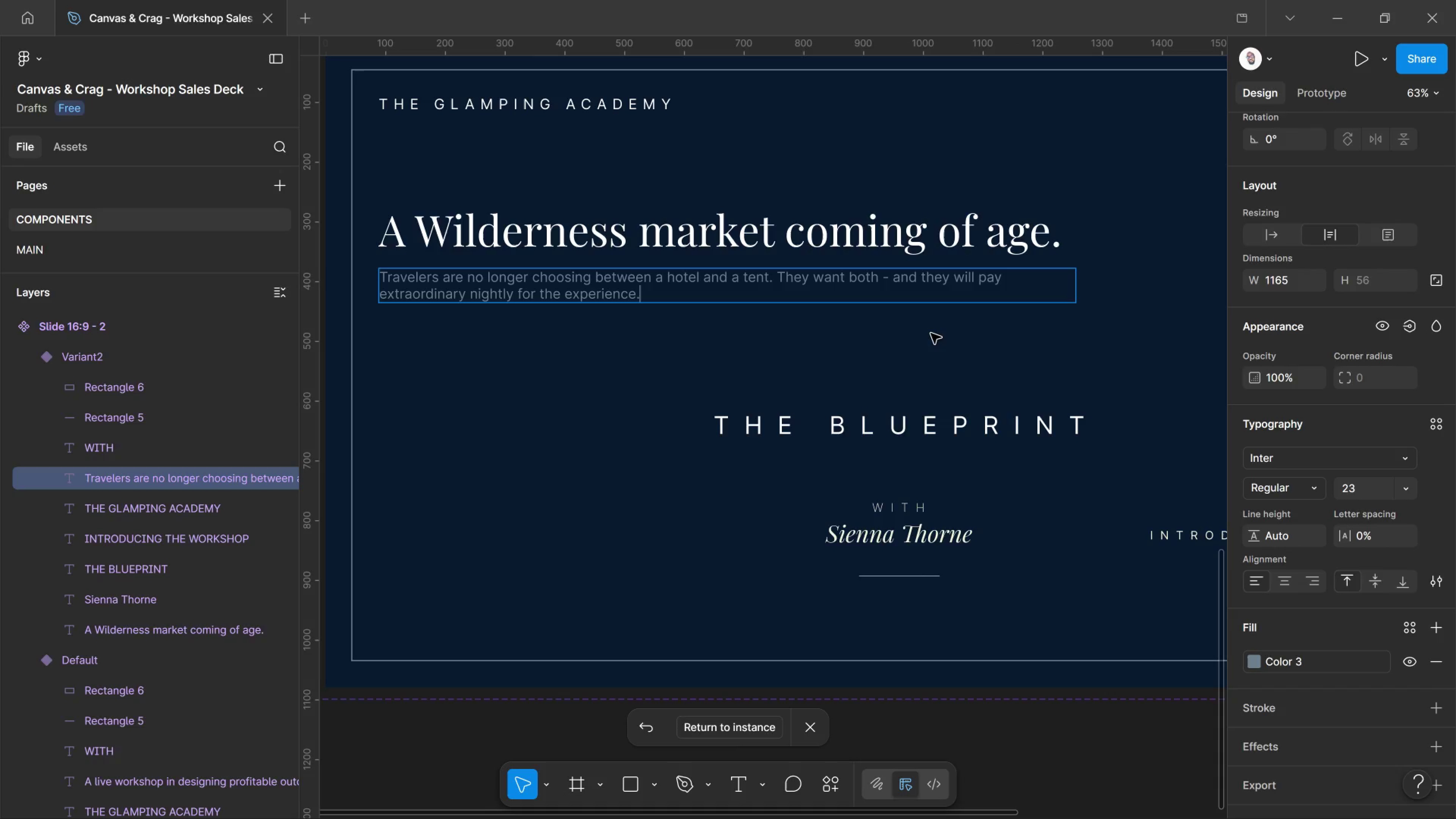 
left_click([966, 696])
 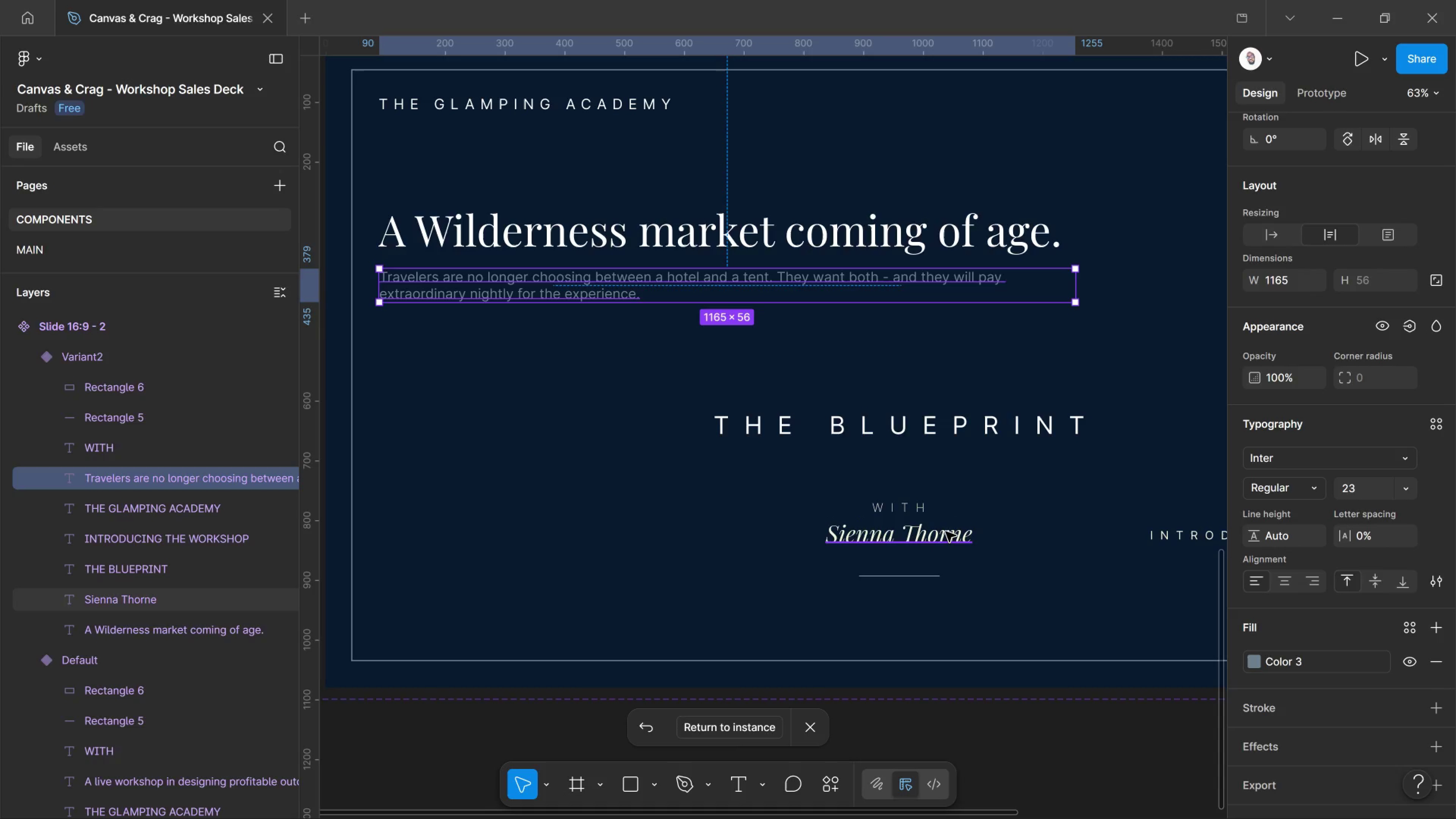 
left_click_drag(start_coordinate=[946, 532], to_coordinate=[499, 466])
 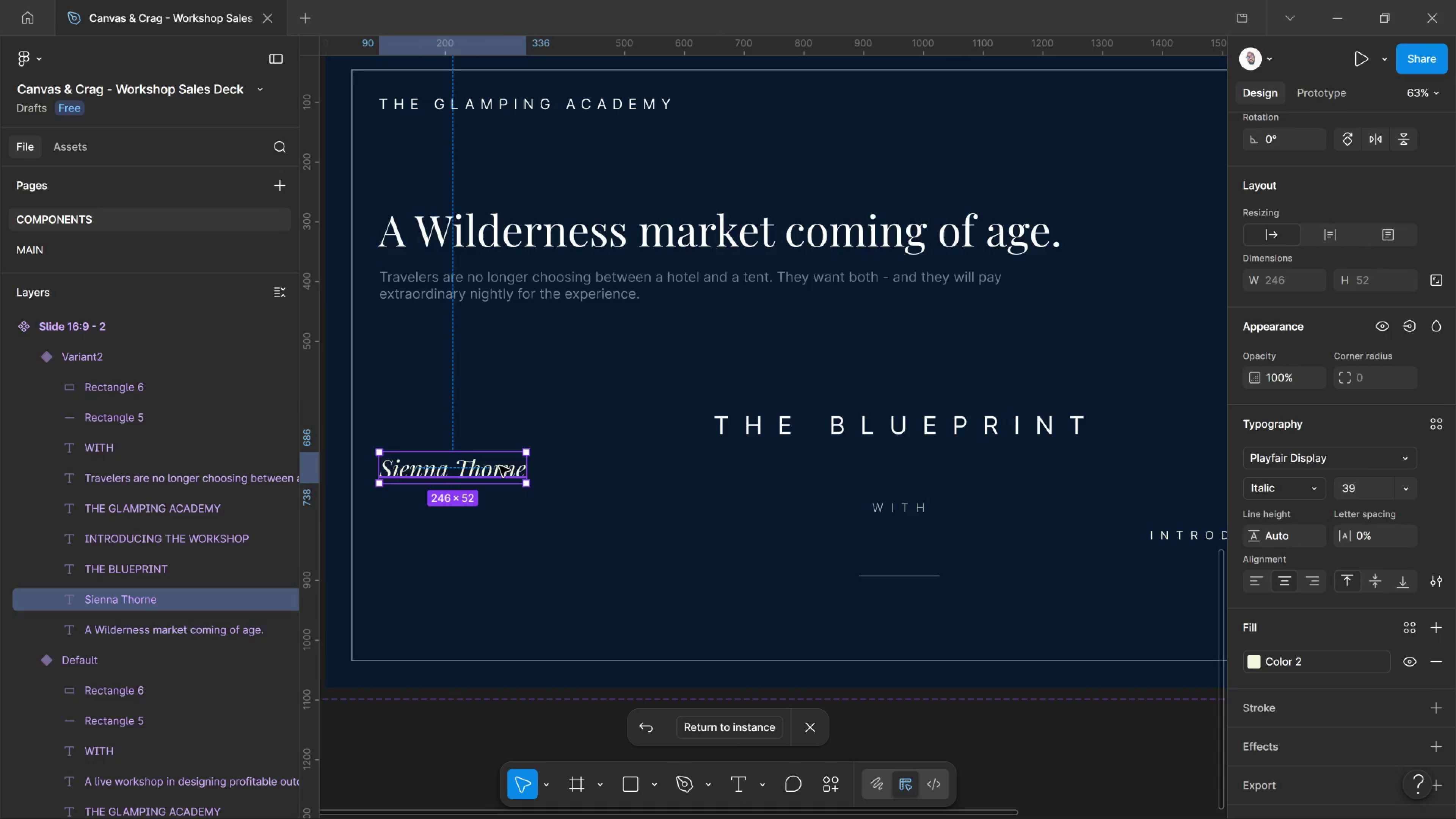 
double_click([499, 466])
 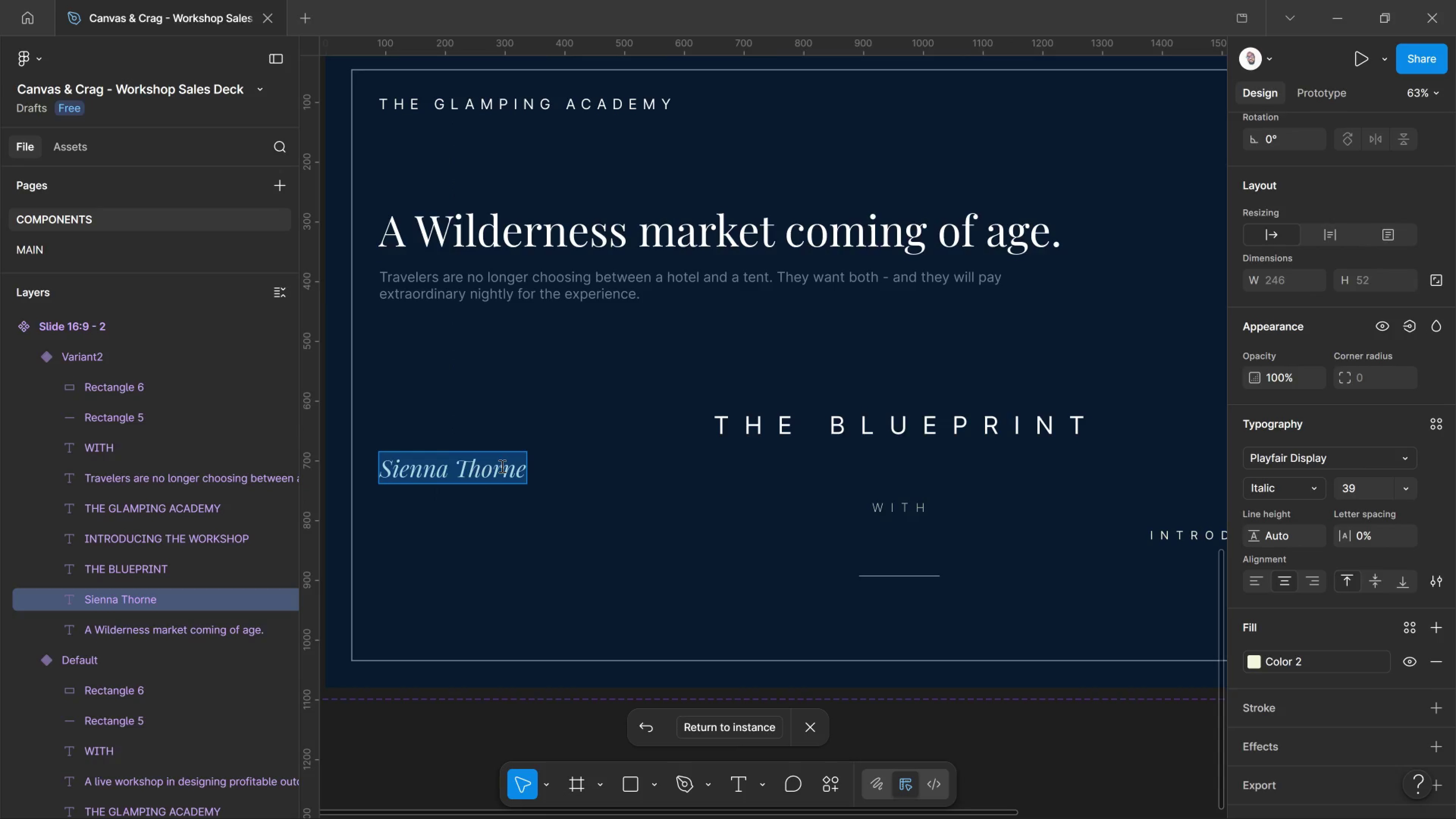 
key(Shift+4)
 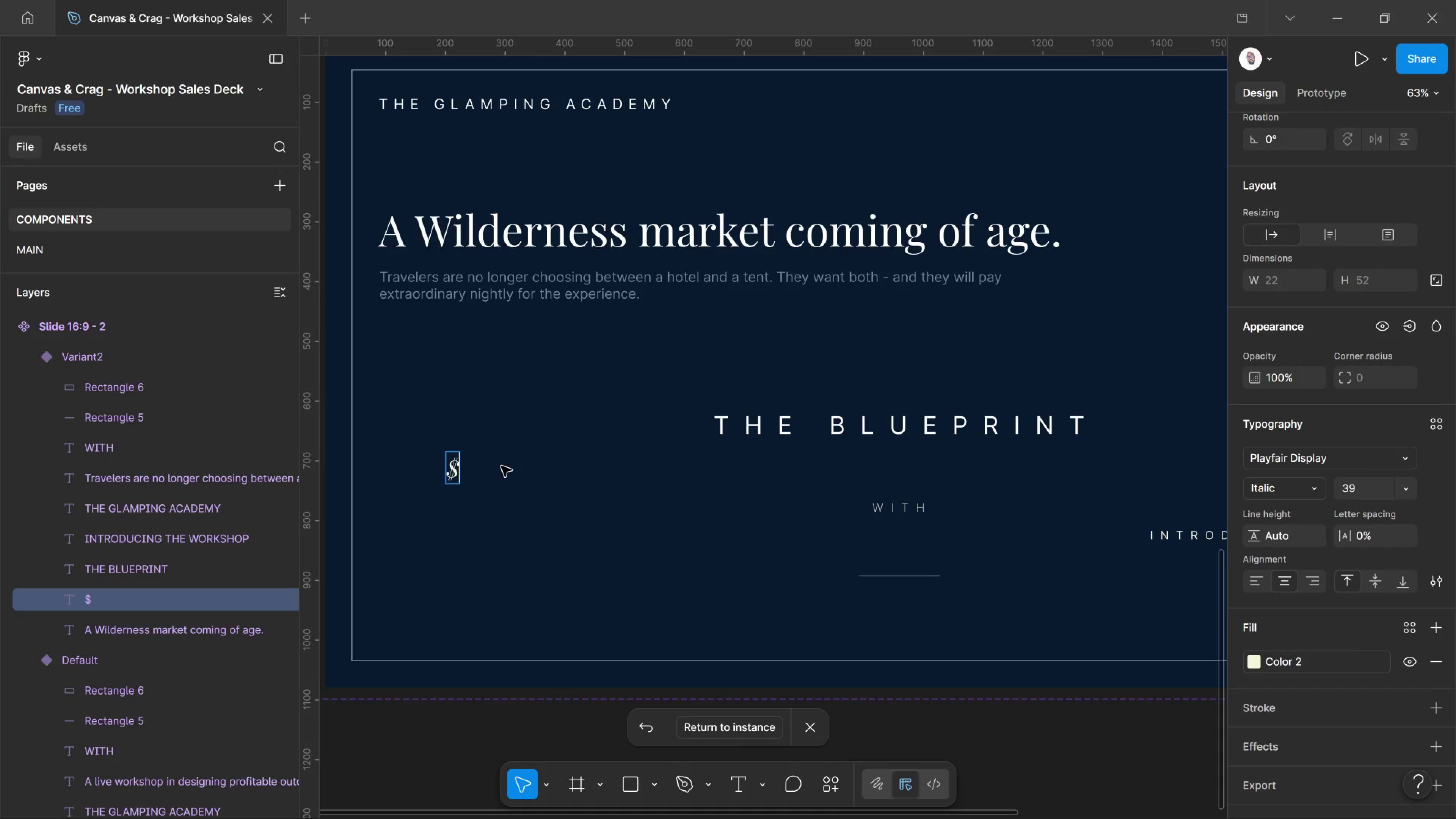 
key(Control+Z)
 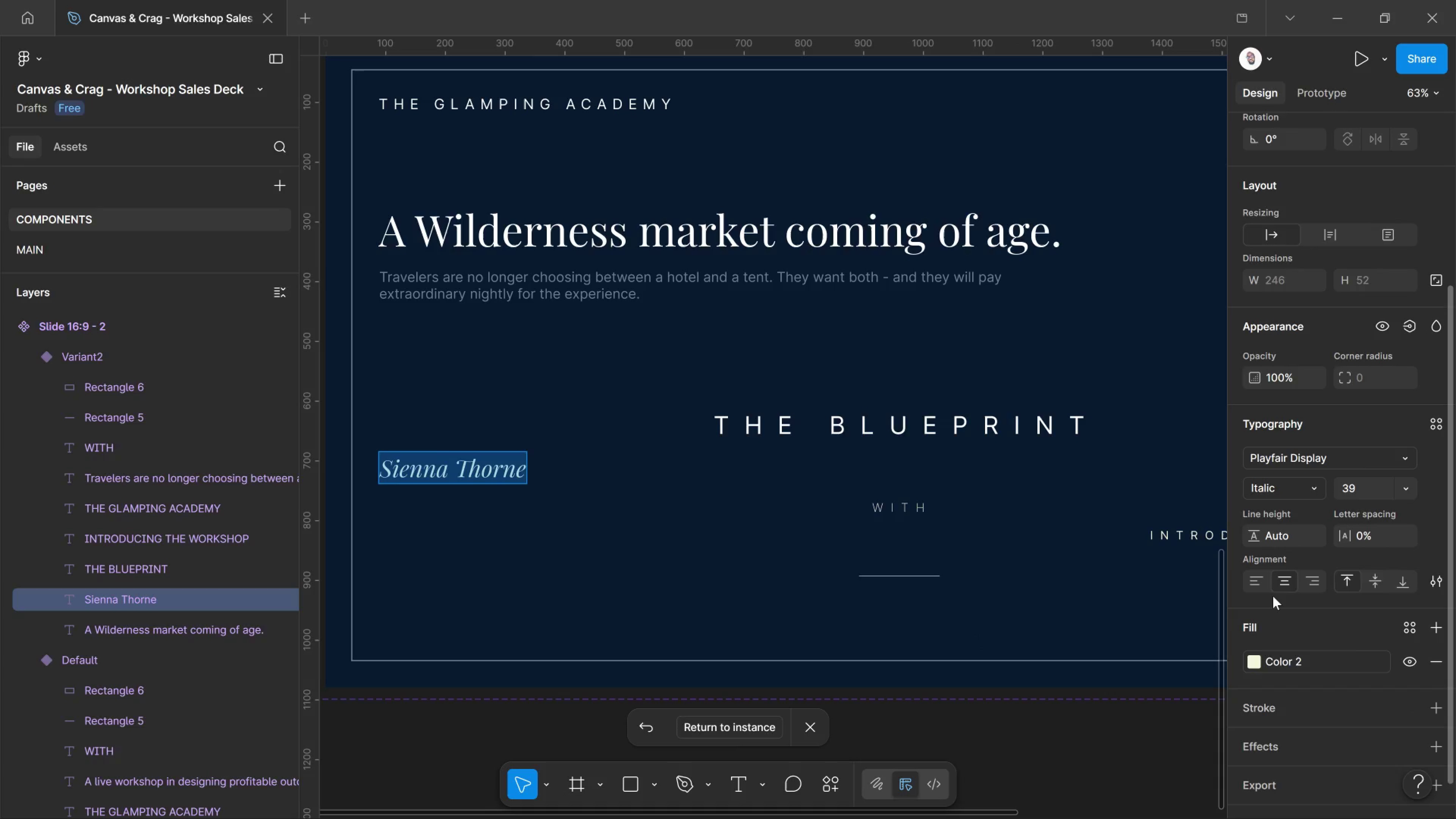 
left_click_drag(start_coordinate=[1258, 582], to_coordinate=[1258, 584])
 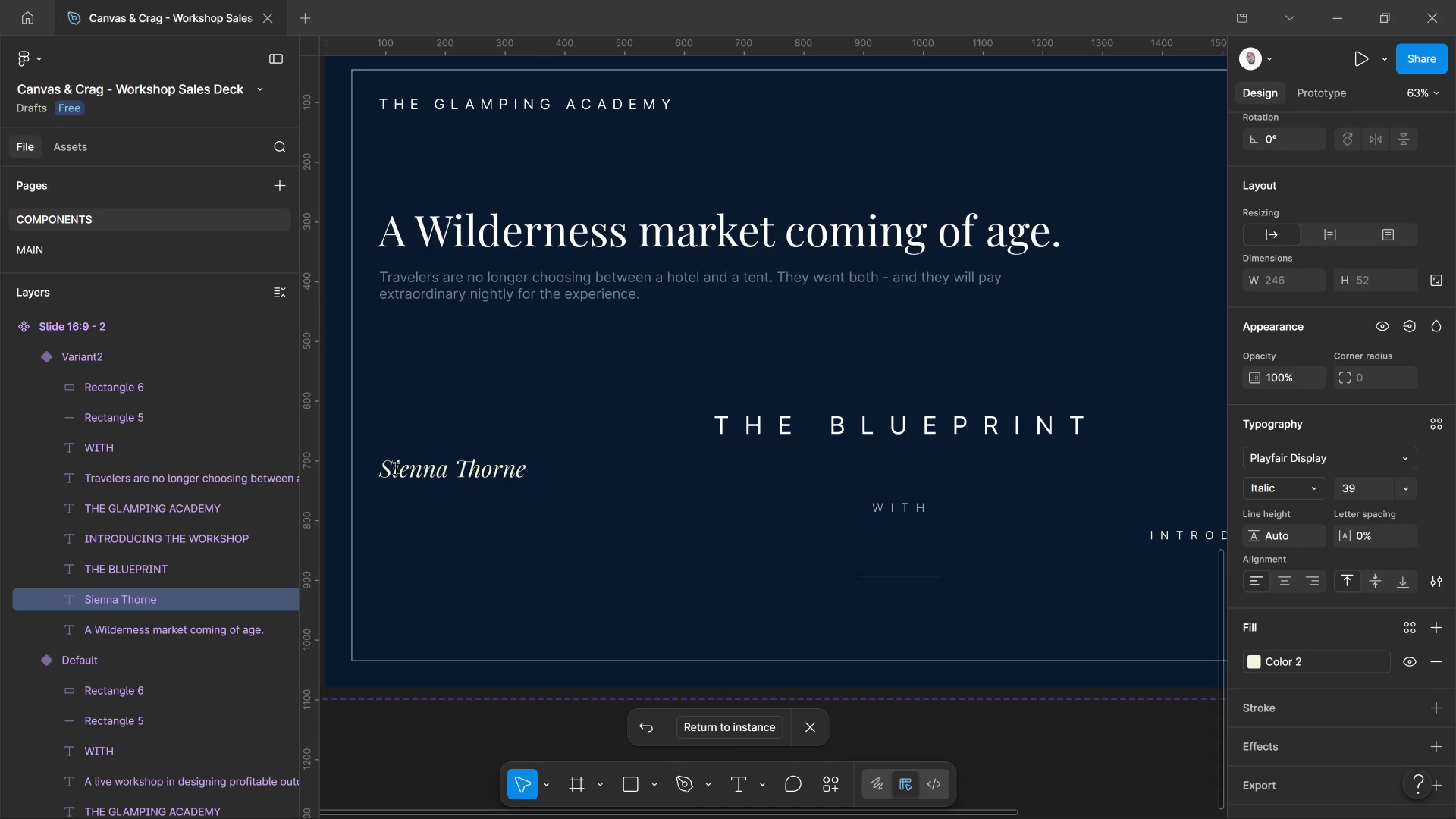 
left_click_drag(start_coordinate=[424, 477], to_coordinate=[424, 479])
 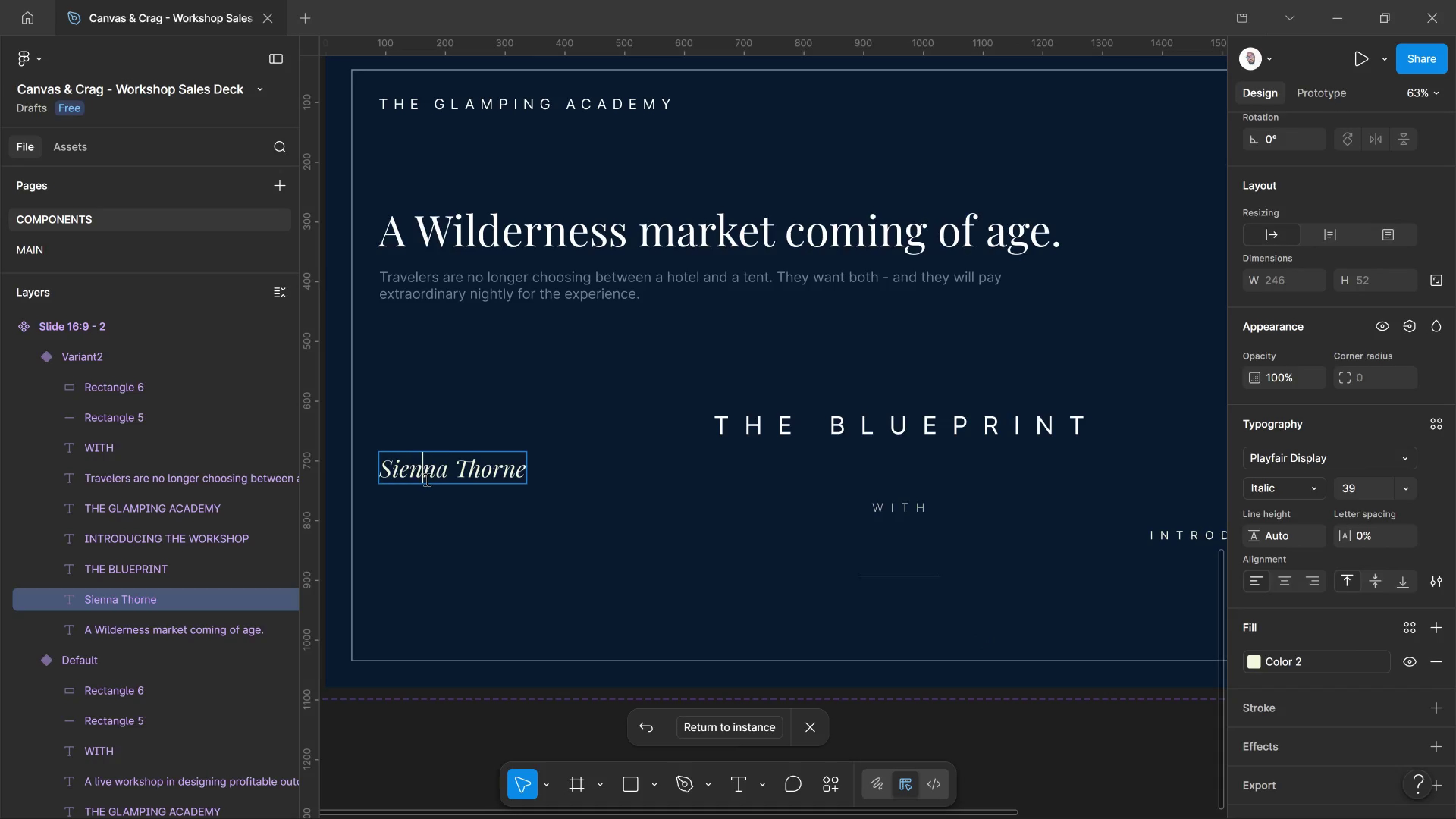 
key(Control+A)
 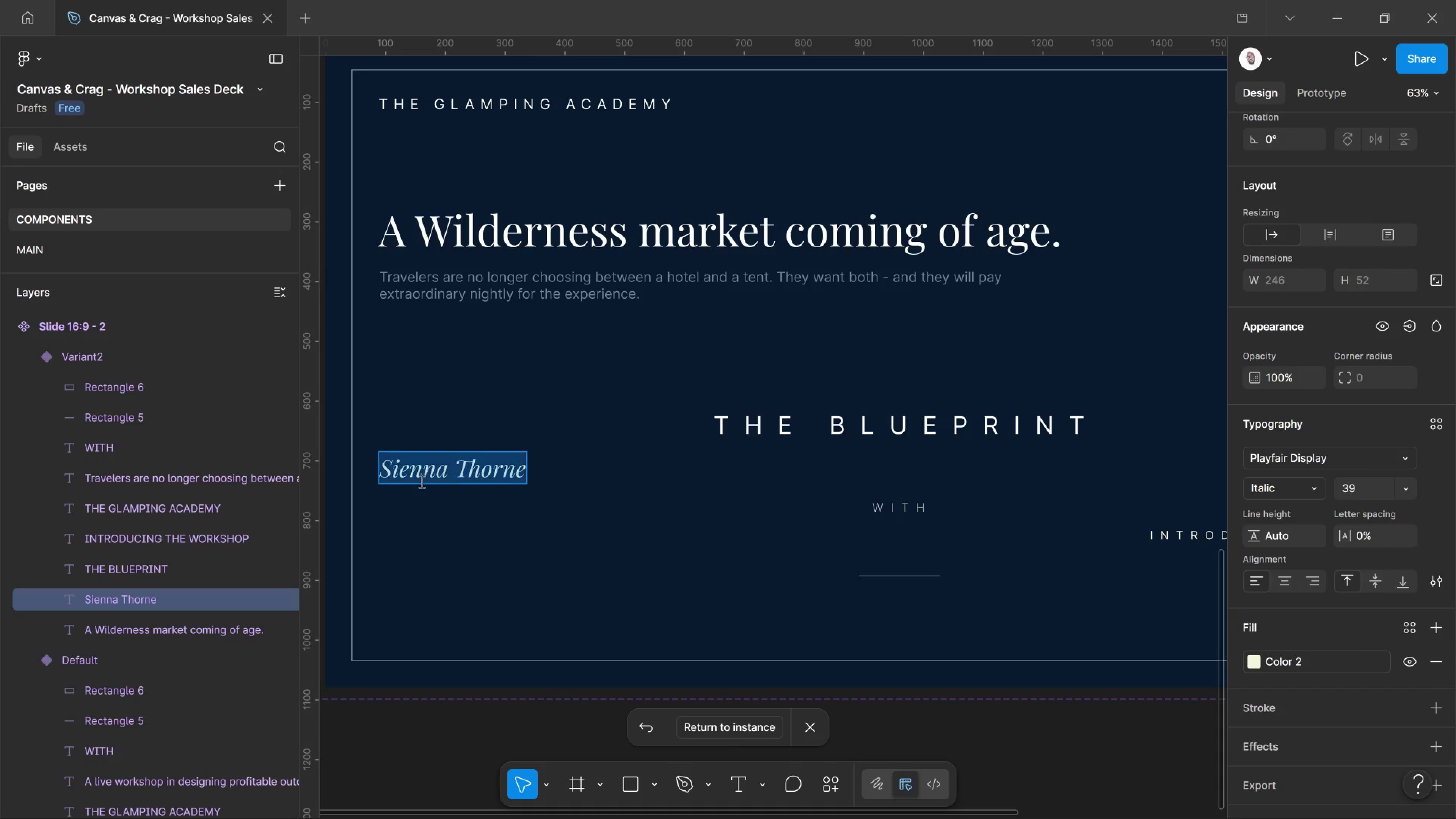 
key(Control+CapsLock)
 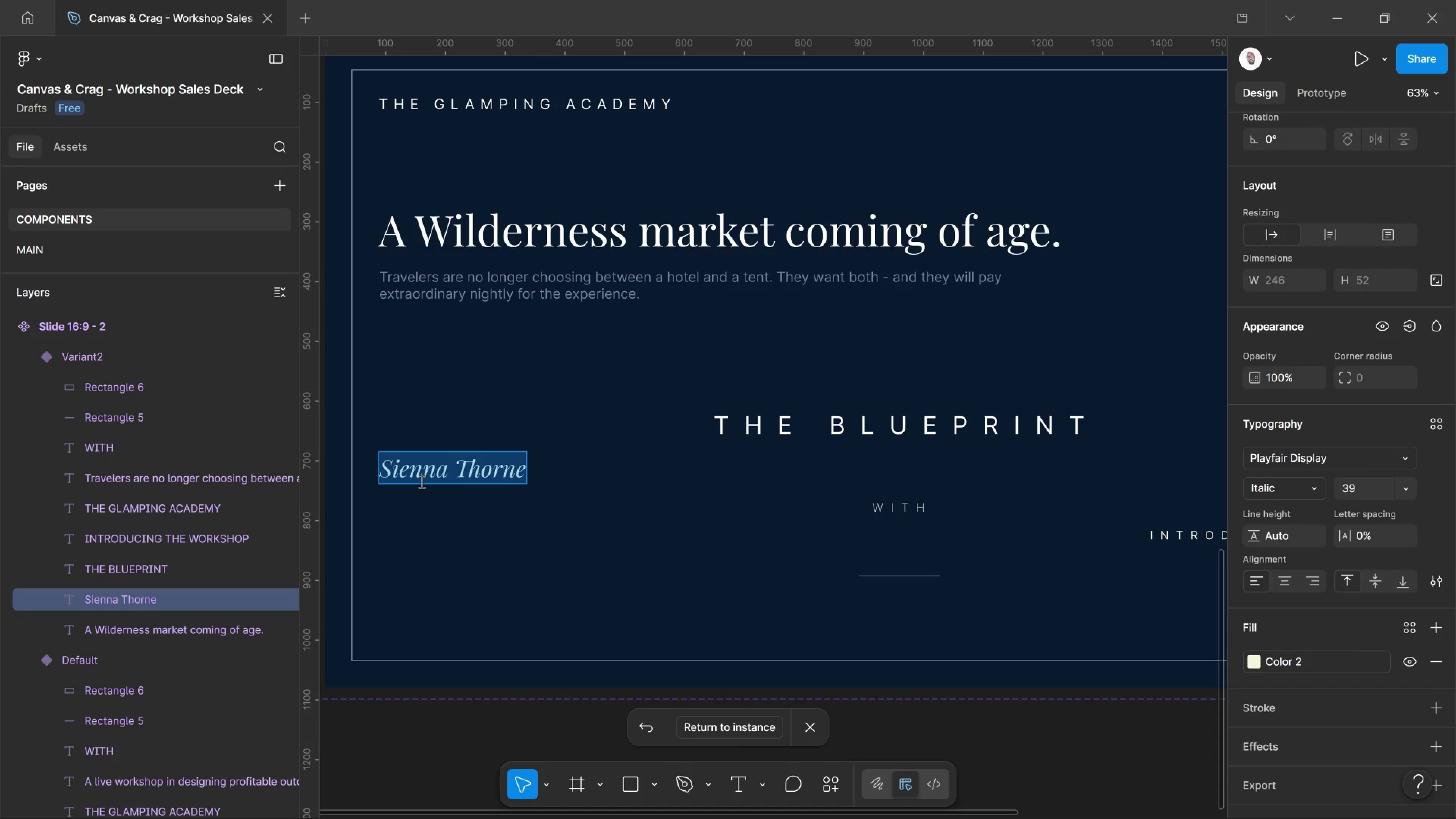 
type($5.4B)
 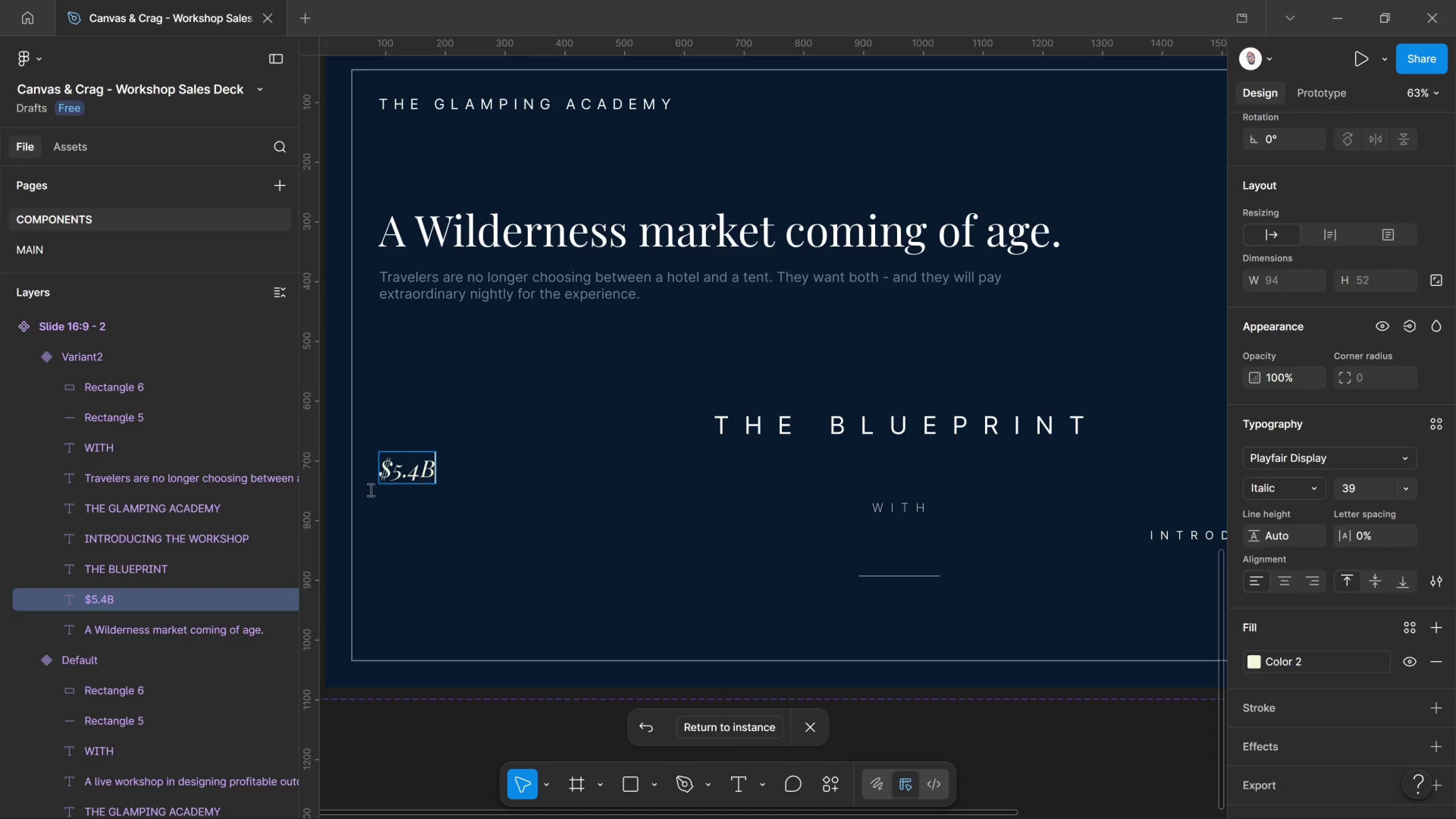 
left_click_drag(start_coordinate=[783, 563], to_coordinate=[783, 565])
 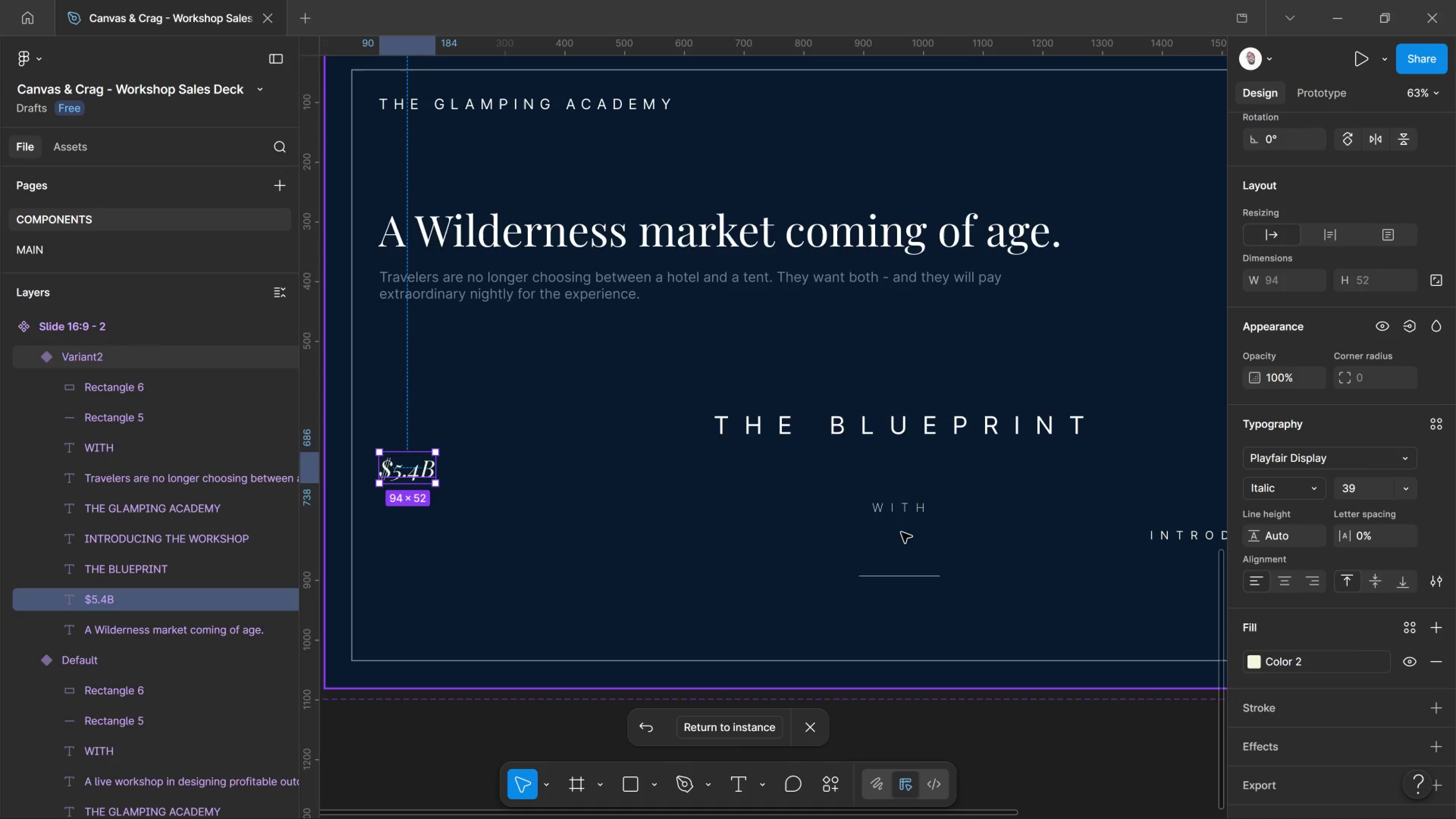 
wait(6.73)
 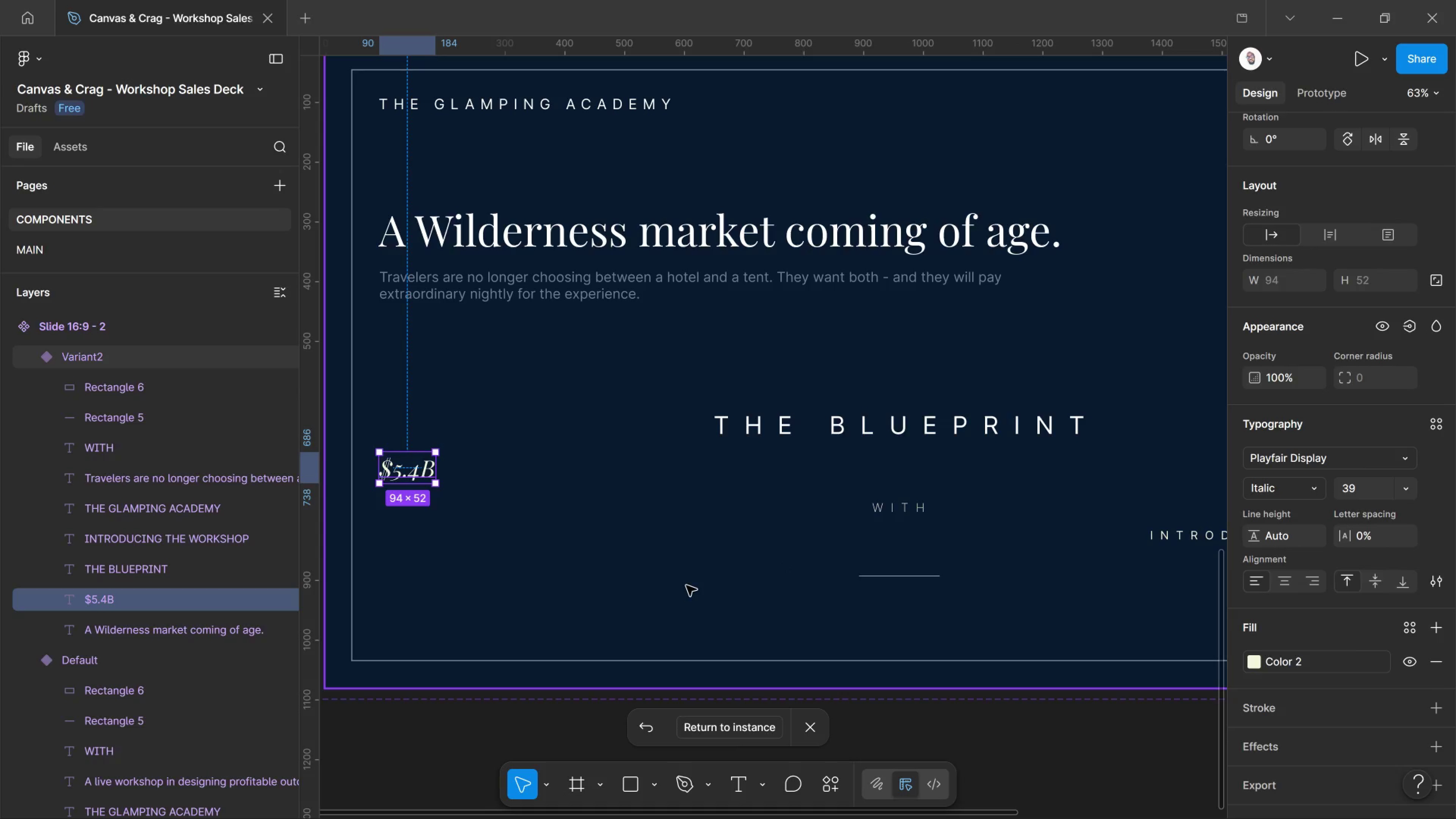 
hold_key(key=ControlLeft, duration=0.82)
left_click([1169, 540])
 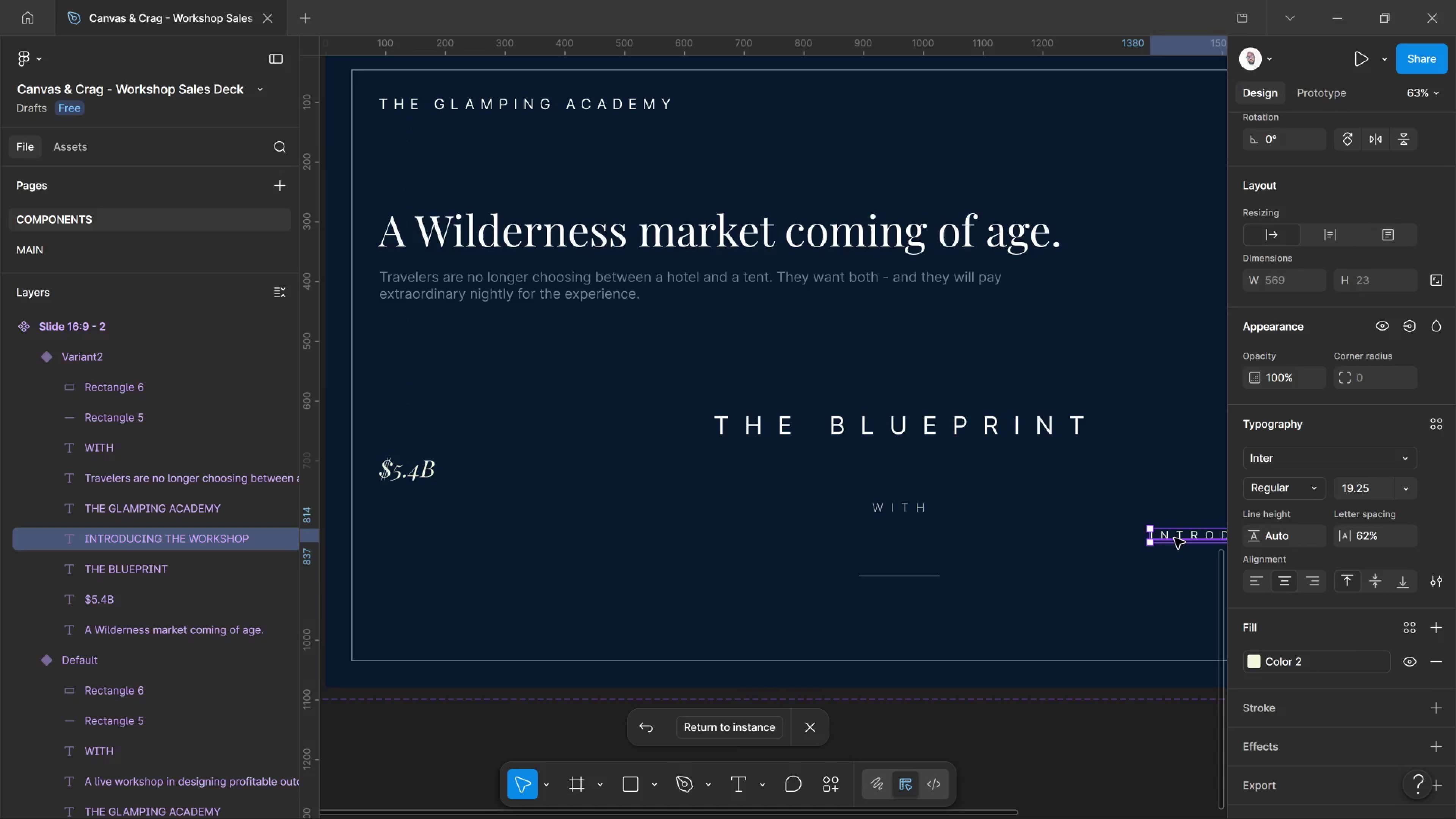 
left_click_drag(start_coordinate=[1174, 538], to_coordinate=[404, 508])
 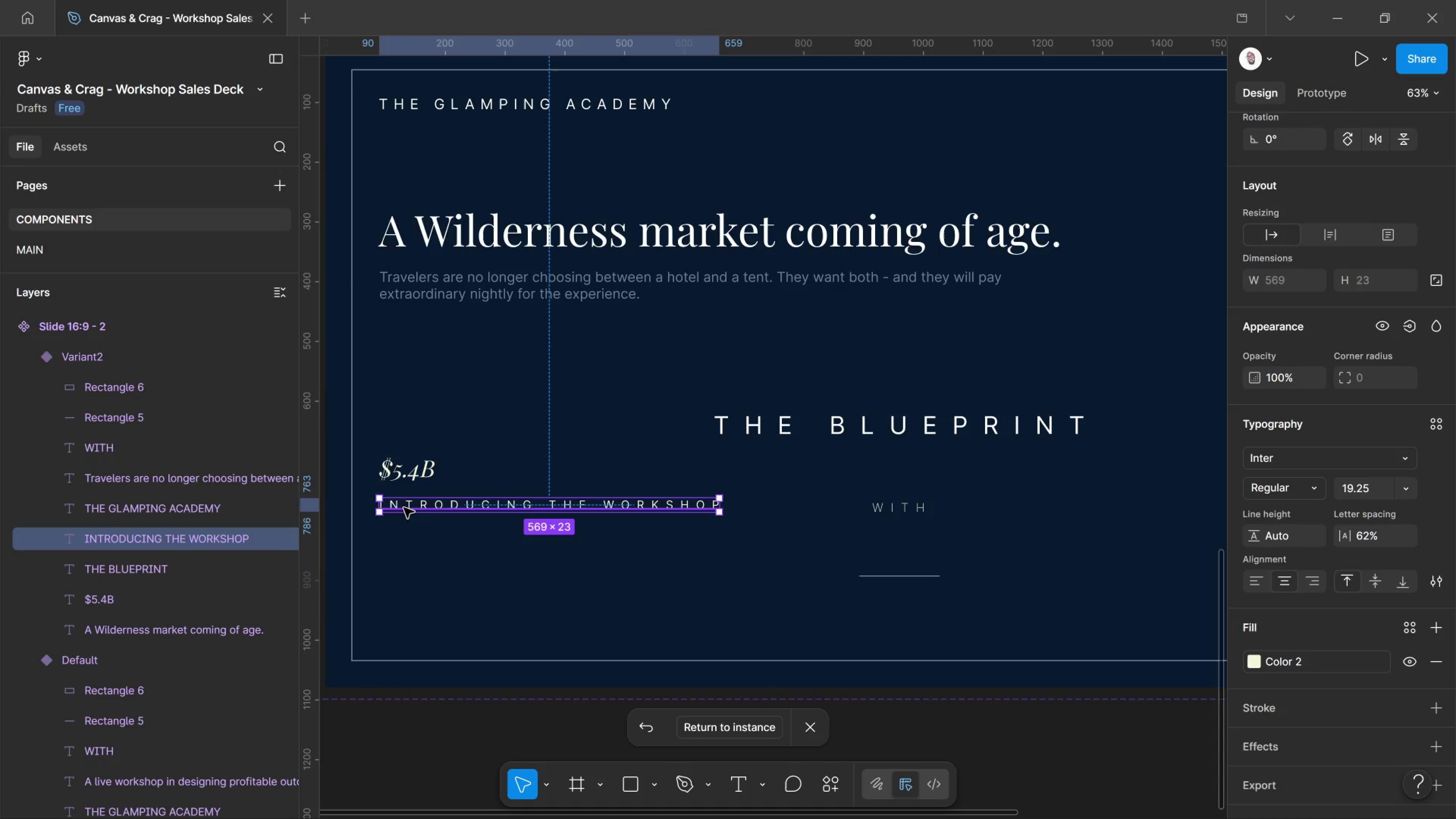 
left_click([404, 508])
 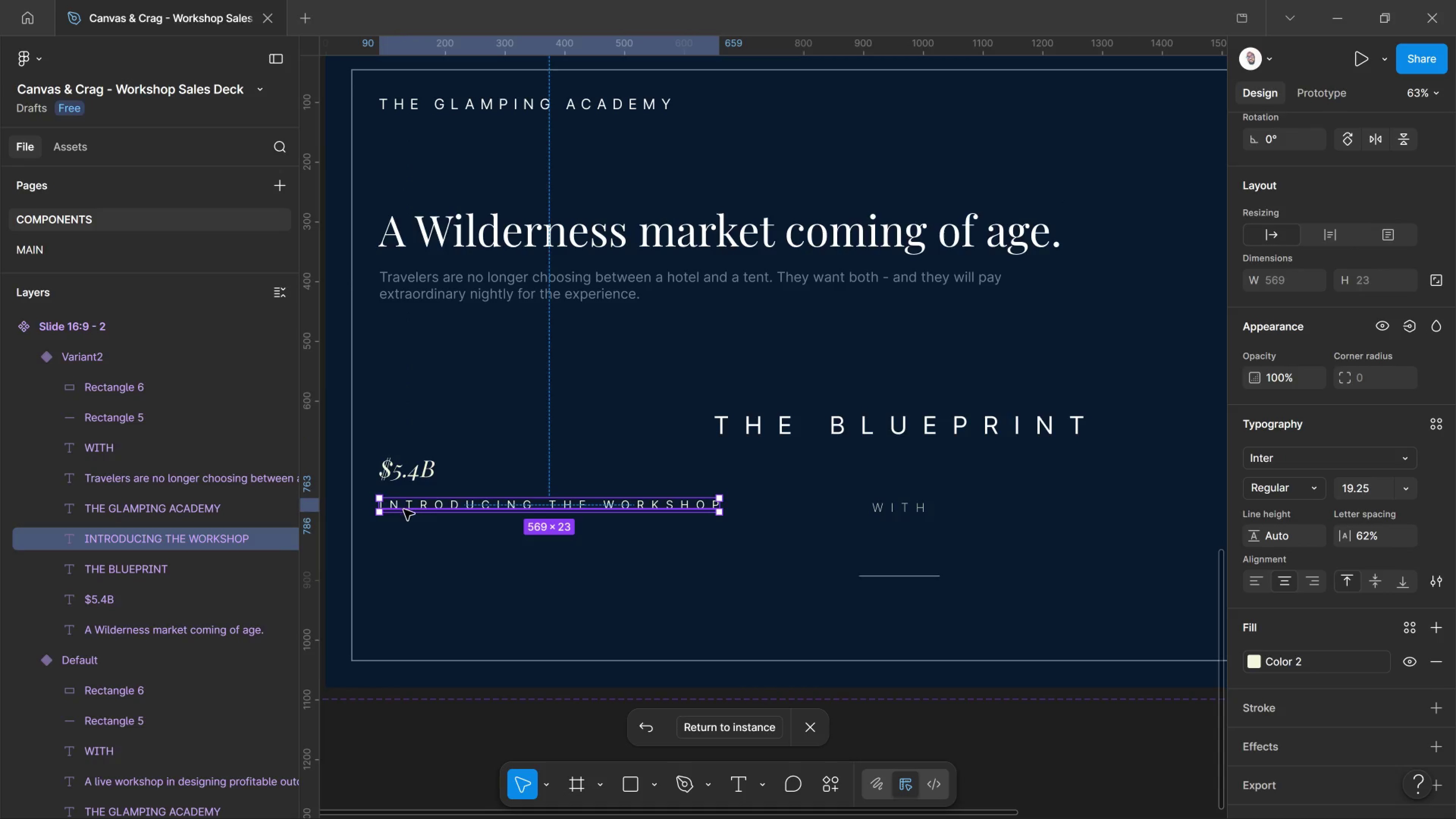 
left_click_drag(start_coordinate=[404, 508], to_coordinate=[404, 510])
 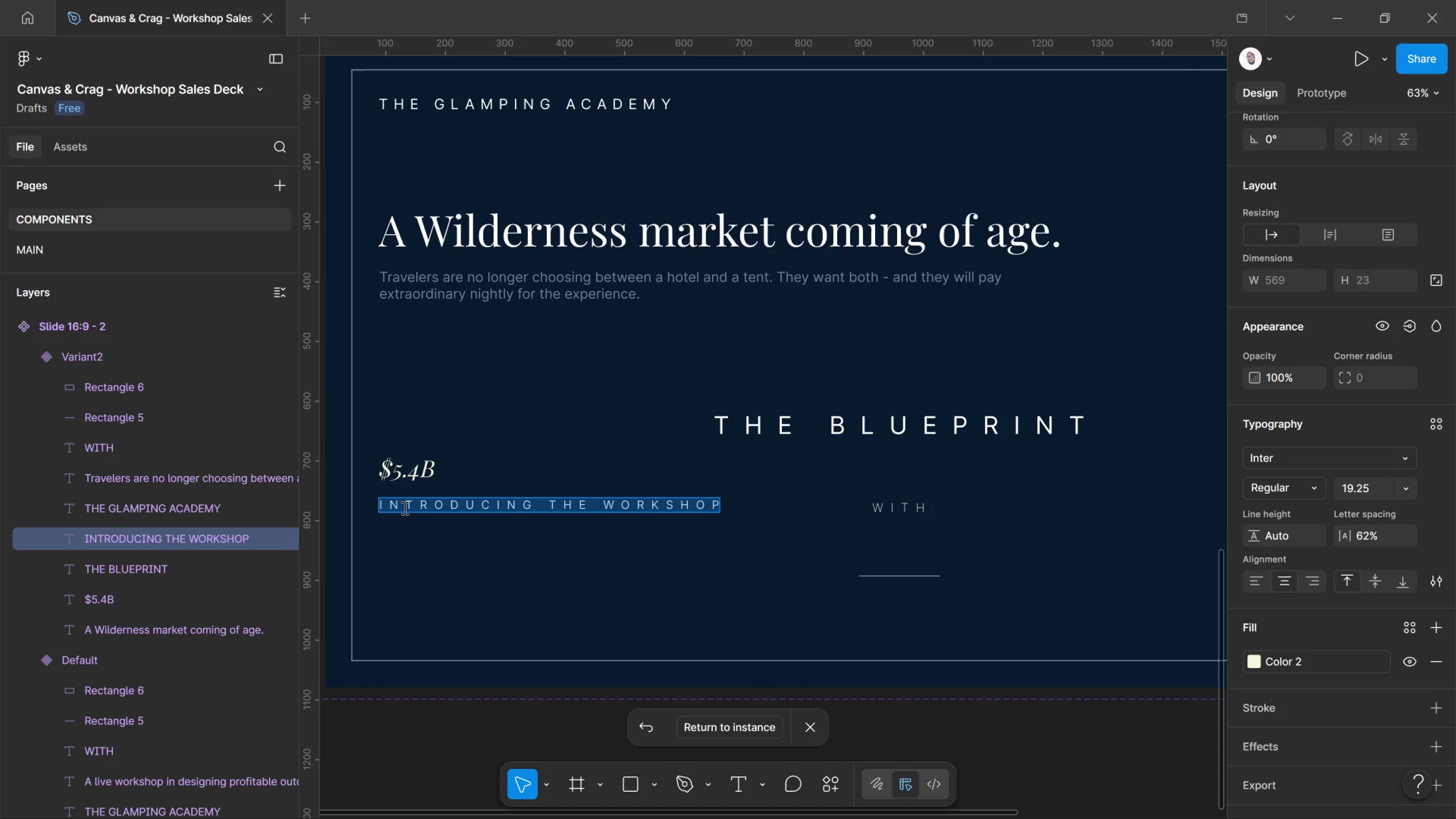 
type(GLAO)
 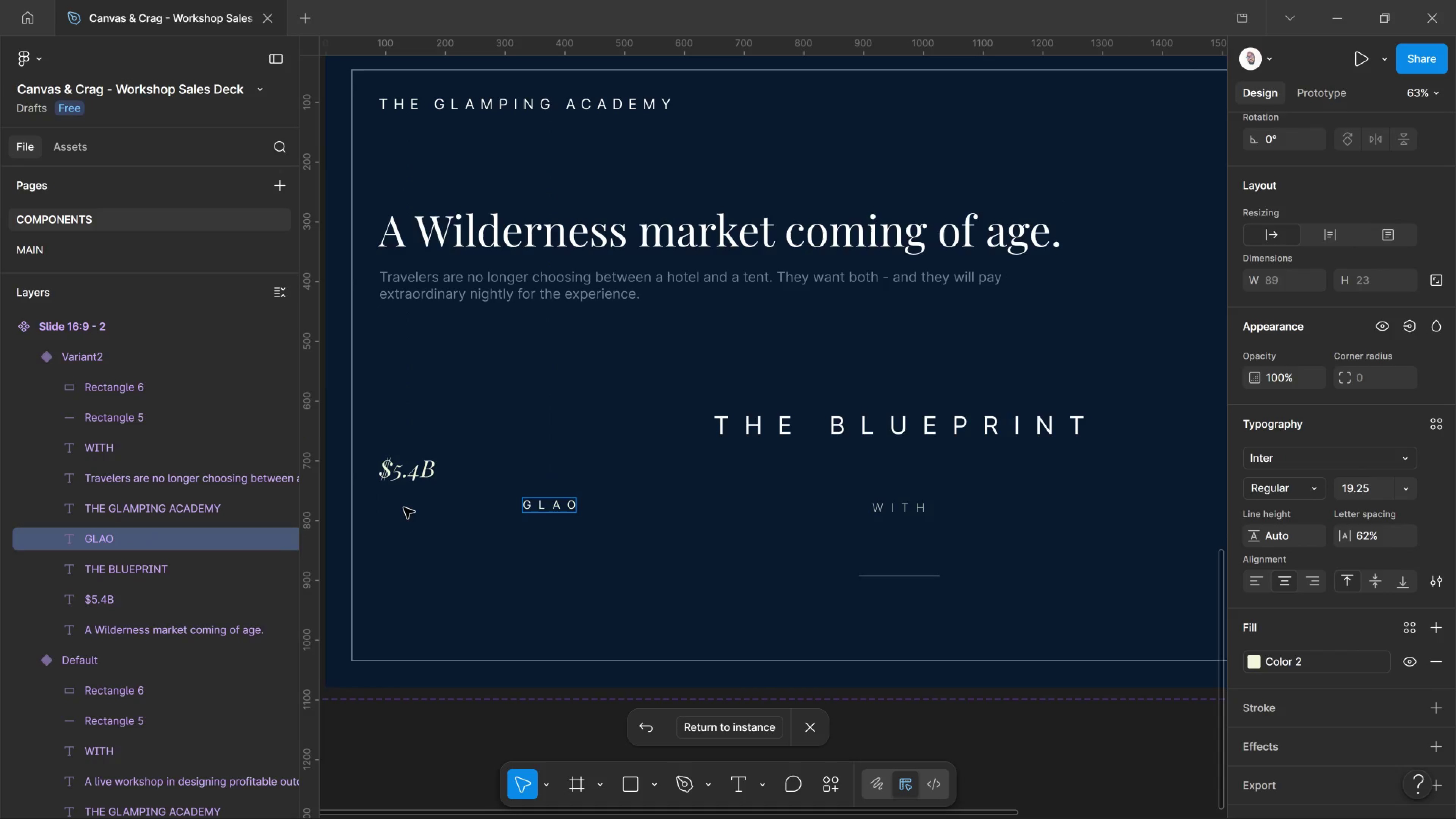 
key(Control+Z)
 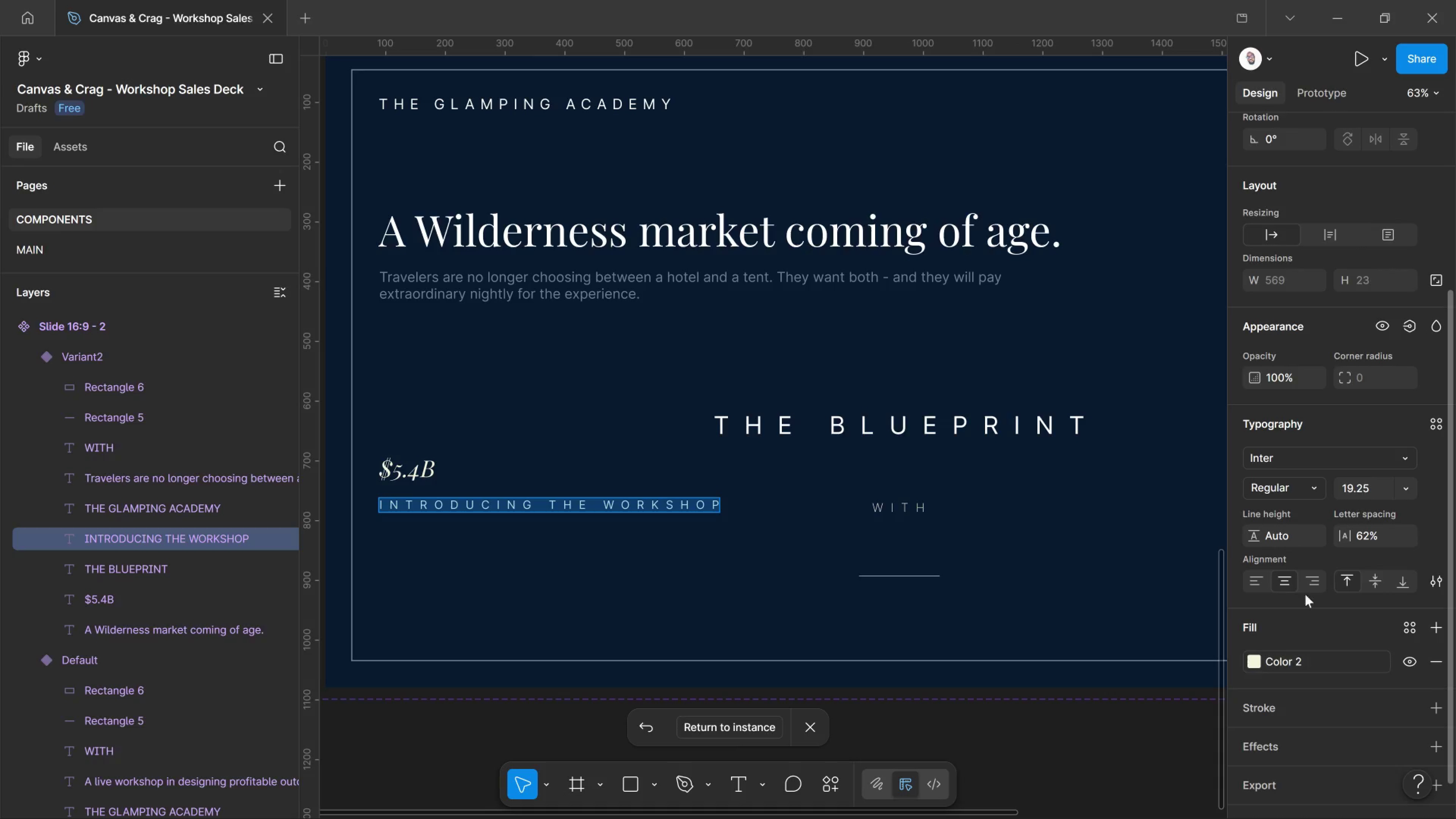 
left_click_drag(start_coordinate=[1263, 587], to_coordinate=[1263, 589])
 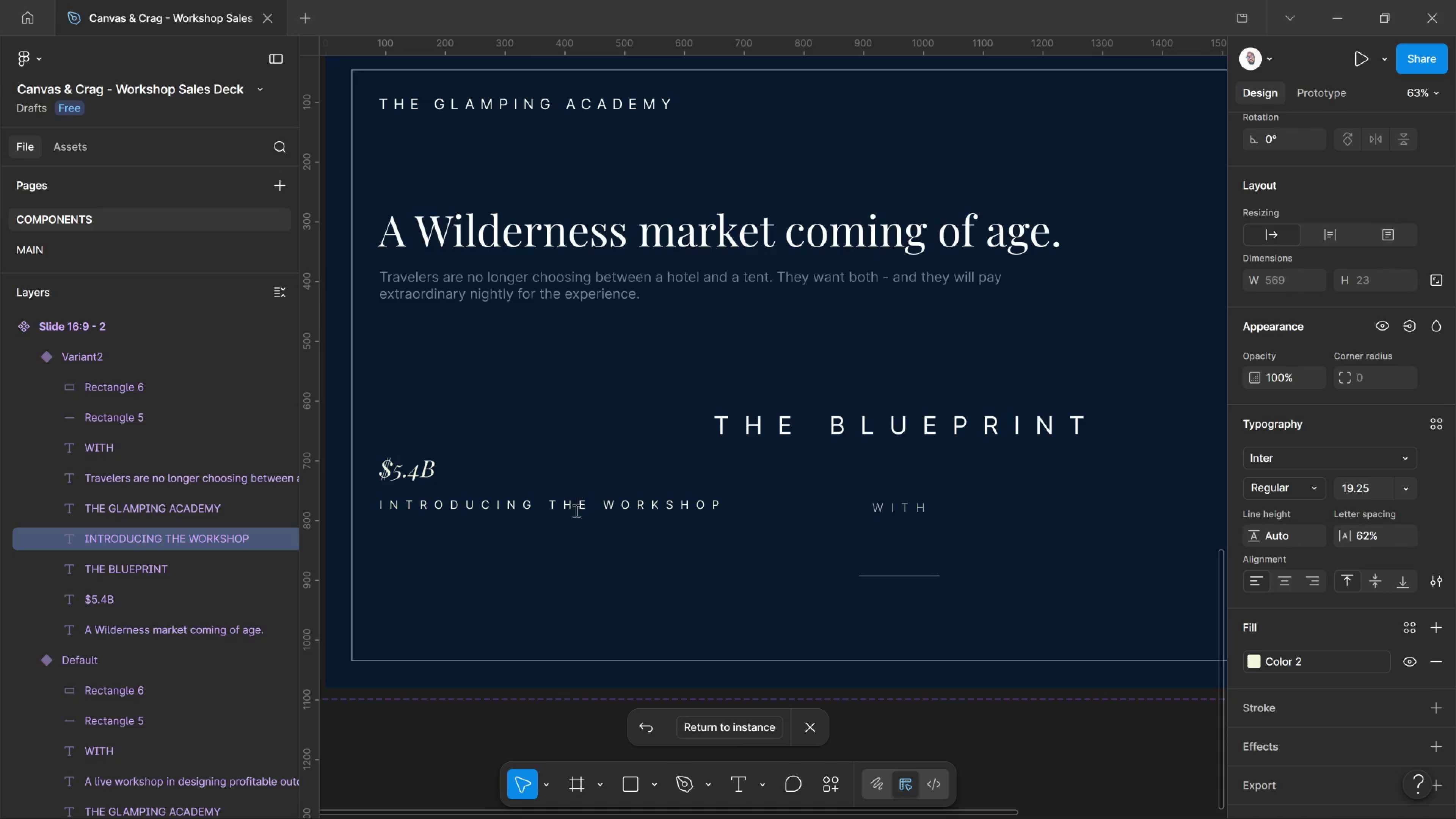 
left_click([575, 512])
 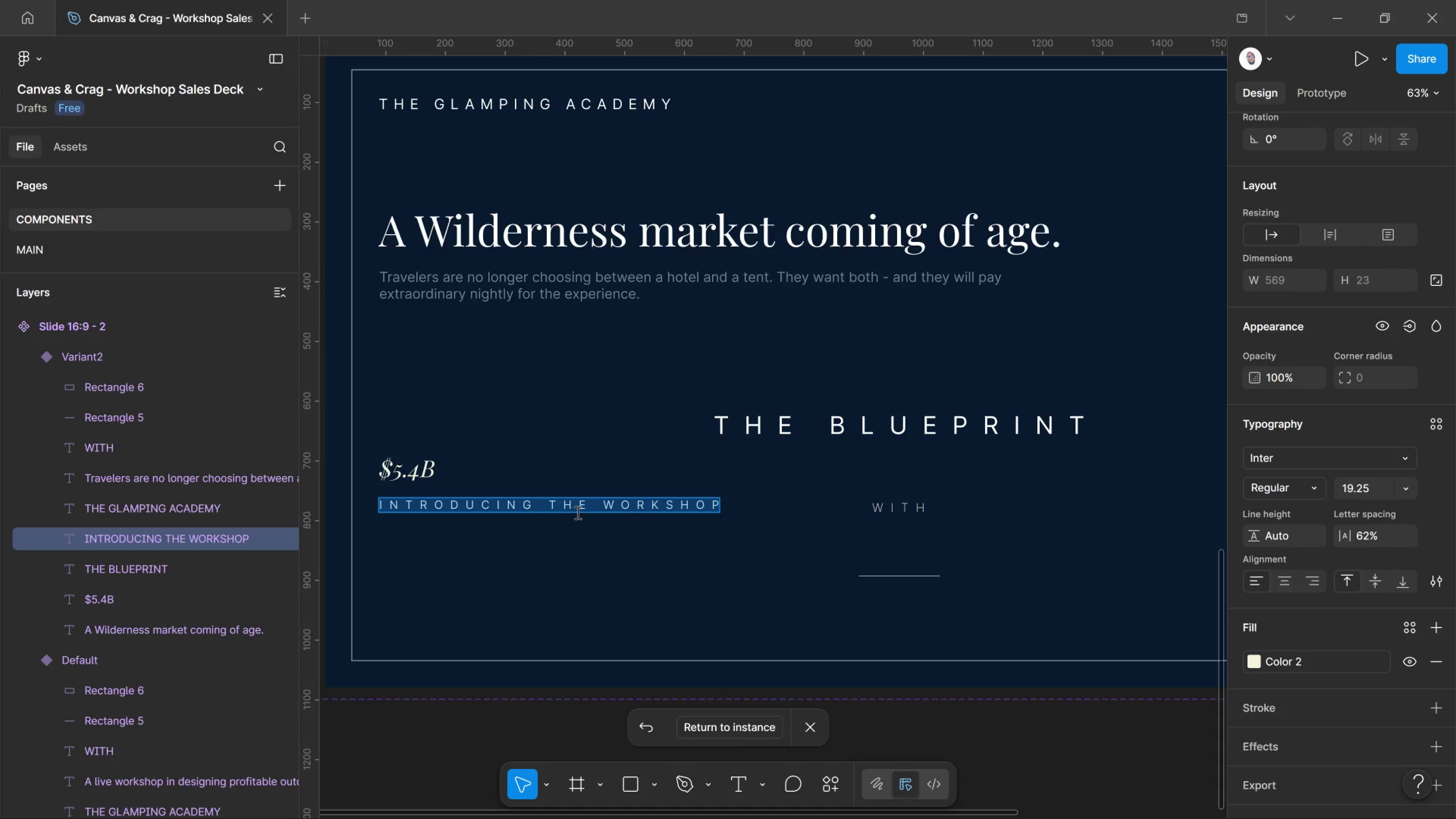 
type(GLOBAL MARKET)
 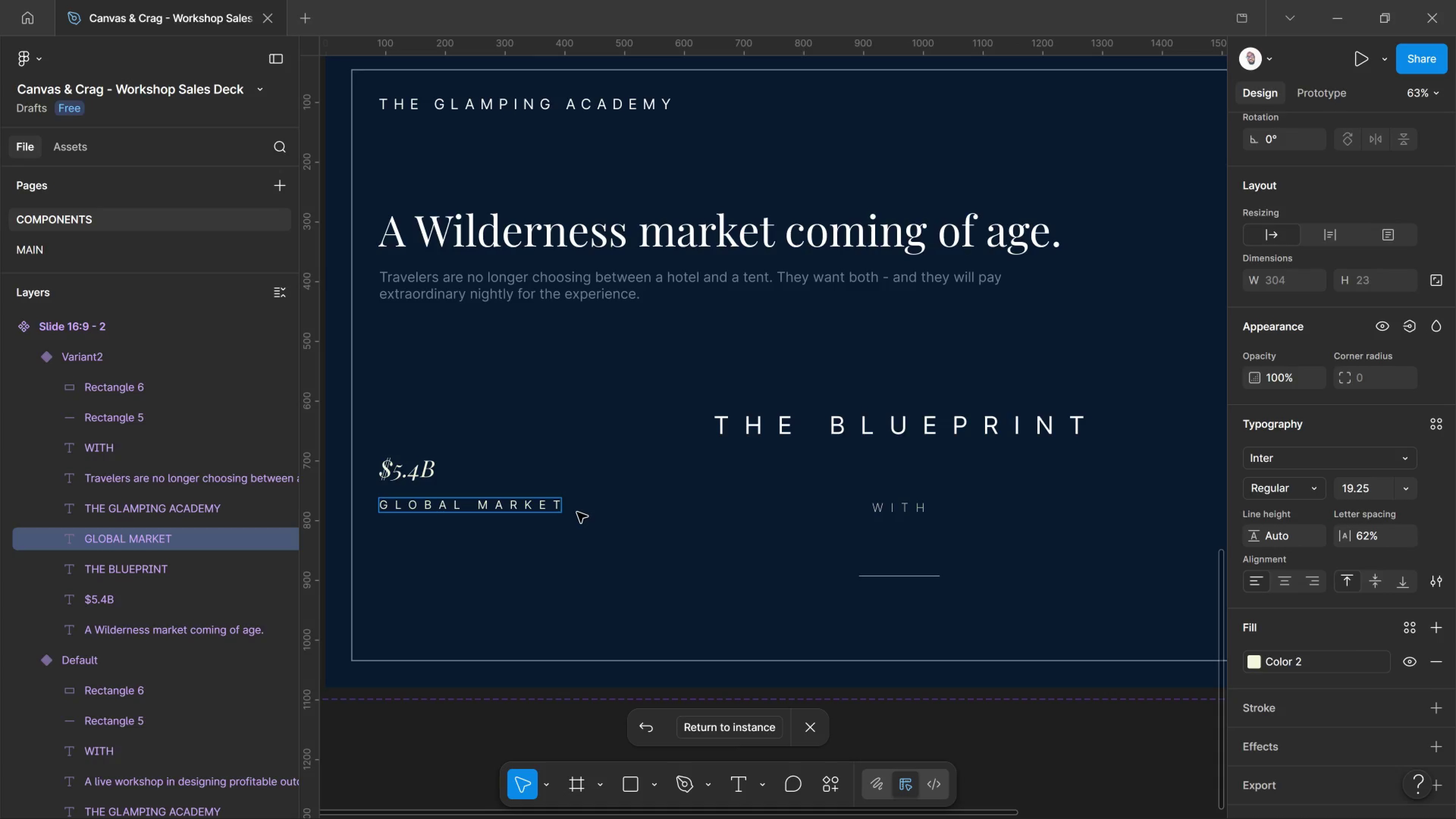 
key(Control+A)
 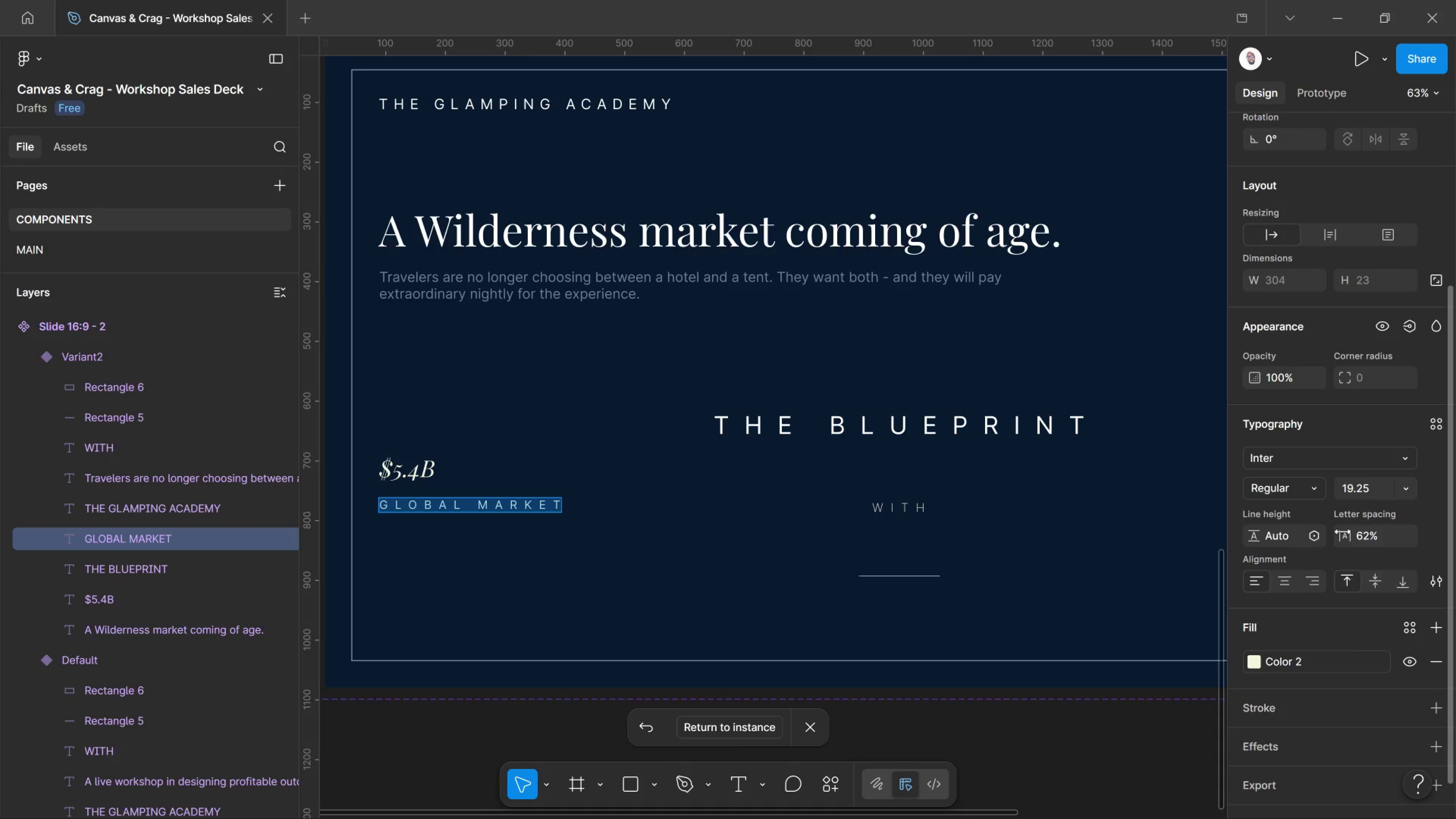 
left_click_drag(start_coordinate=[1347, 533], to_coordinate=[653, 431])
 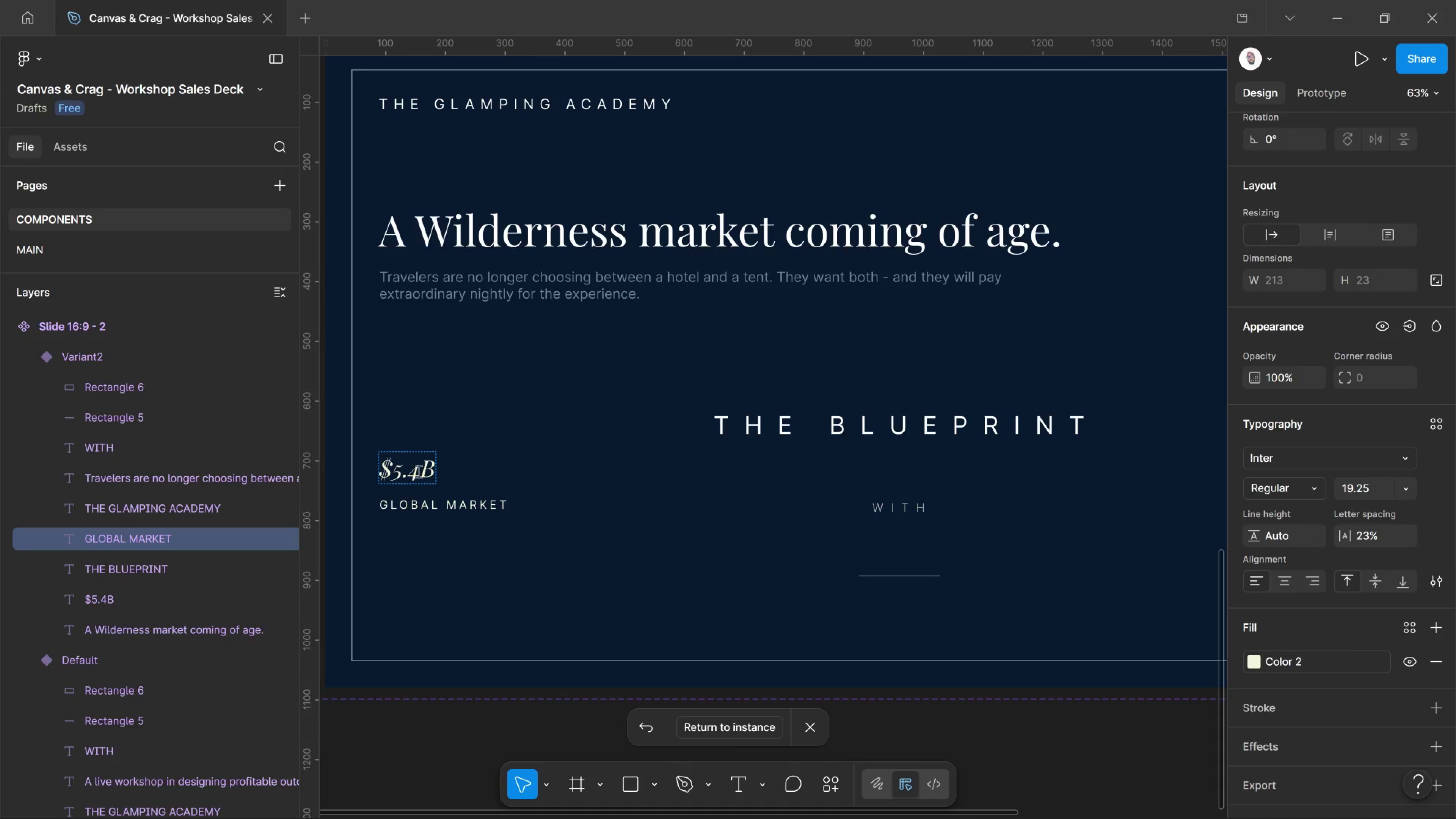 
double_click([418, 471])
 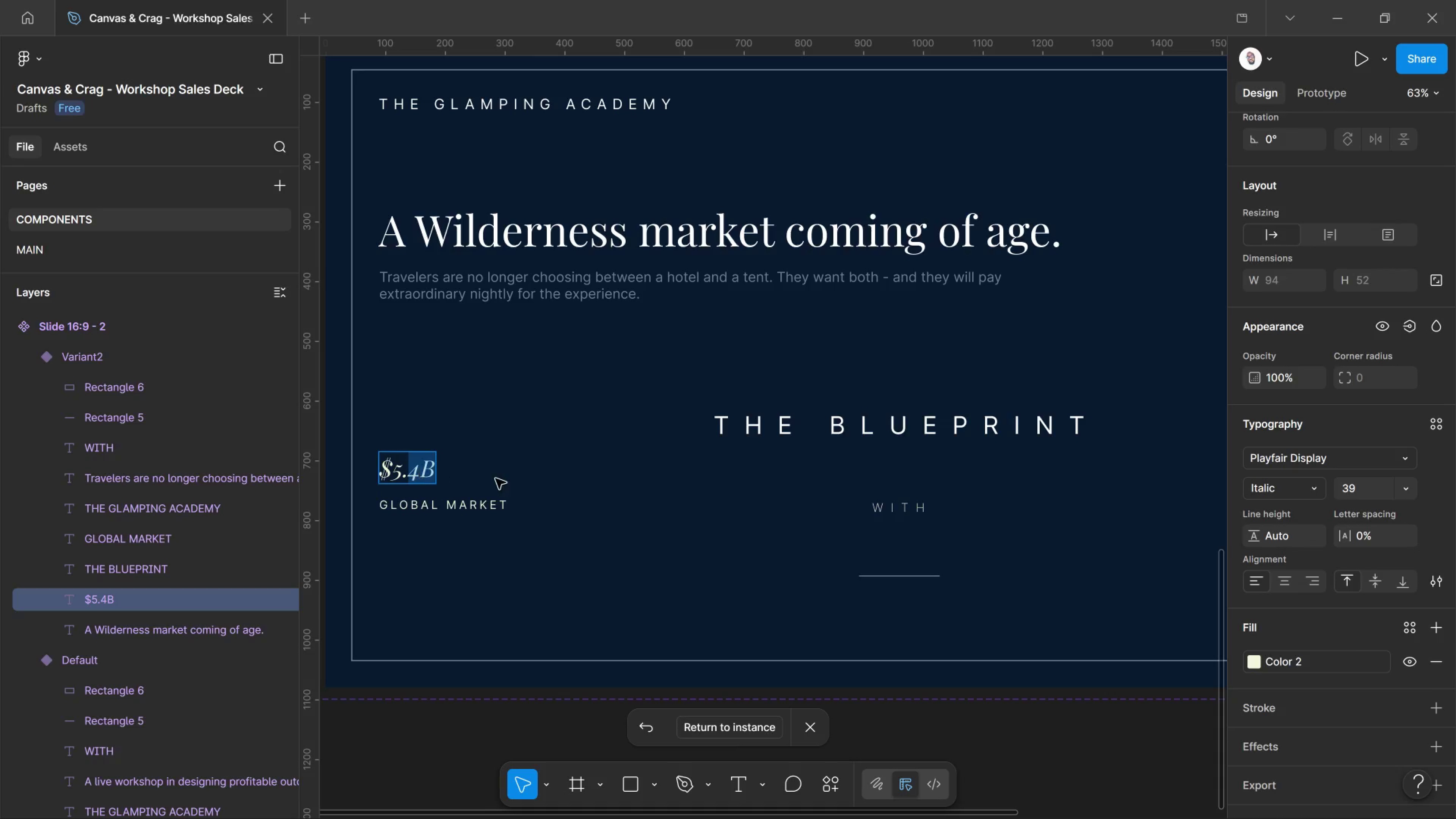 
key(Control+A)
 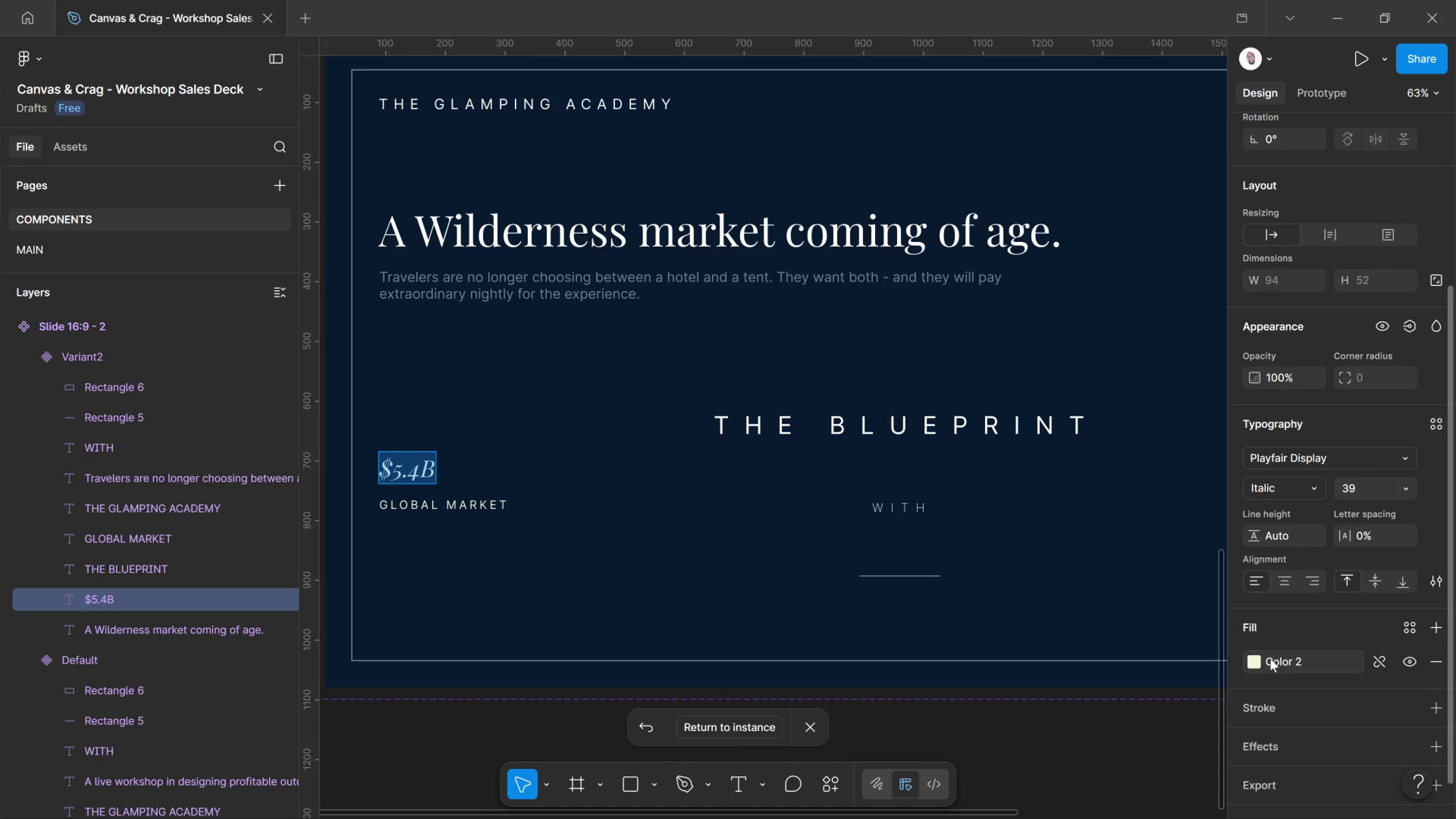 
left_click([1256, 662])
 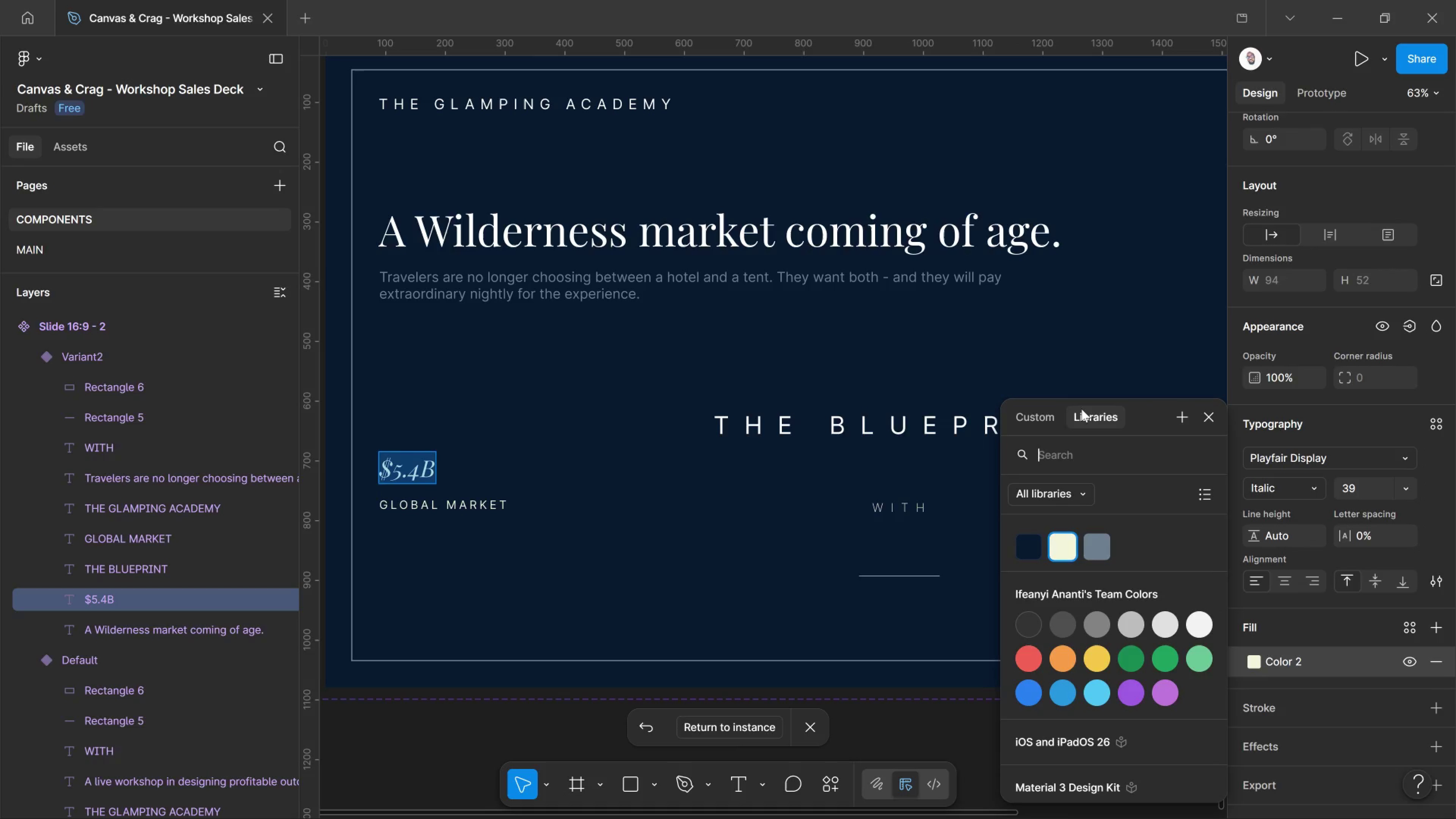 
left_click([1056, 419])
 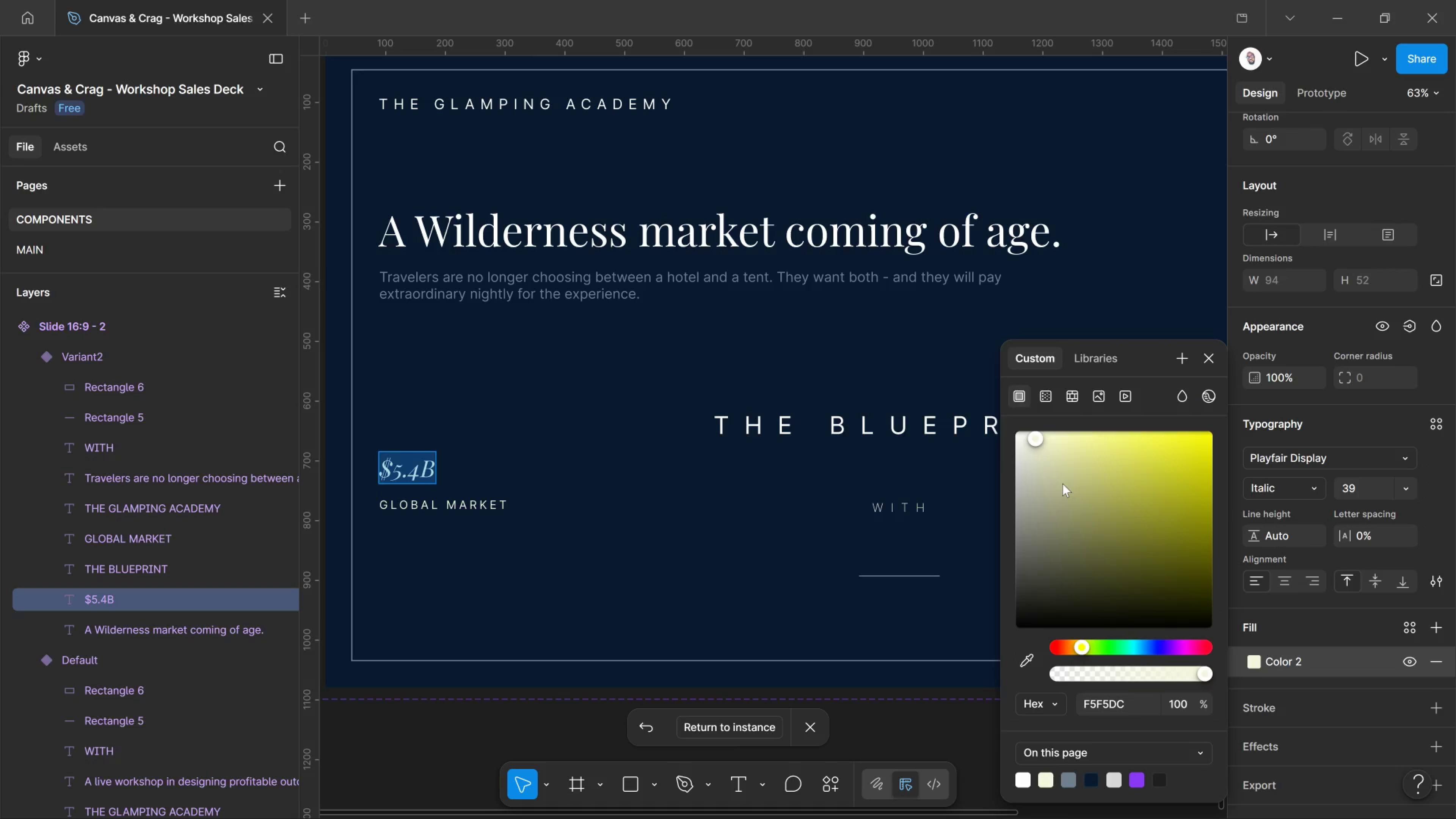 
left_click_drag(start_coordinate=[1062, 483], to_coordinate=[931, 358])
 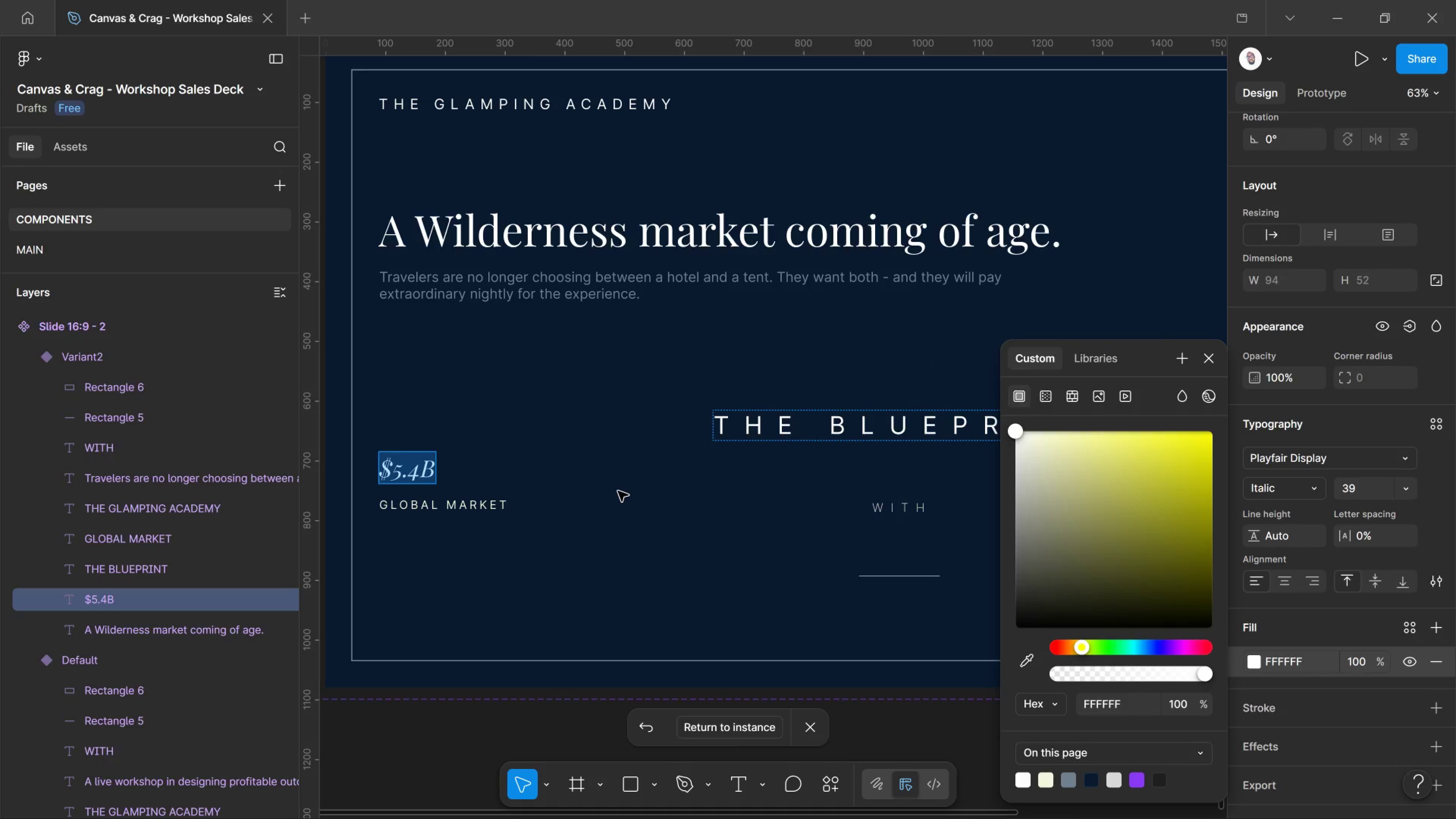 
left_click_drag(start_coordinate=[618, 491], to_coordinate=[618, 493])
 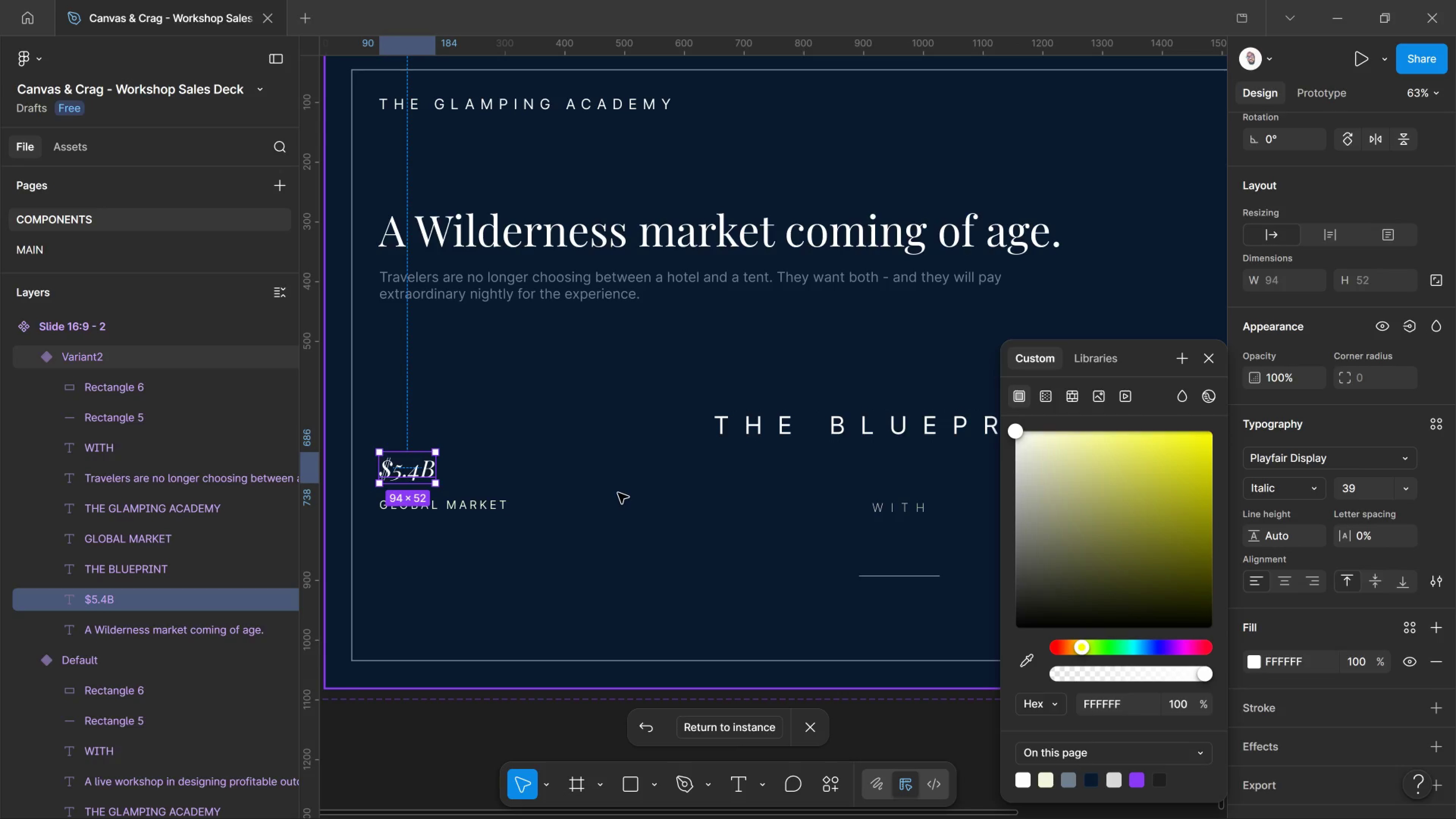 
left_click([618, 493])
 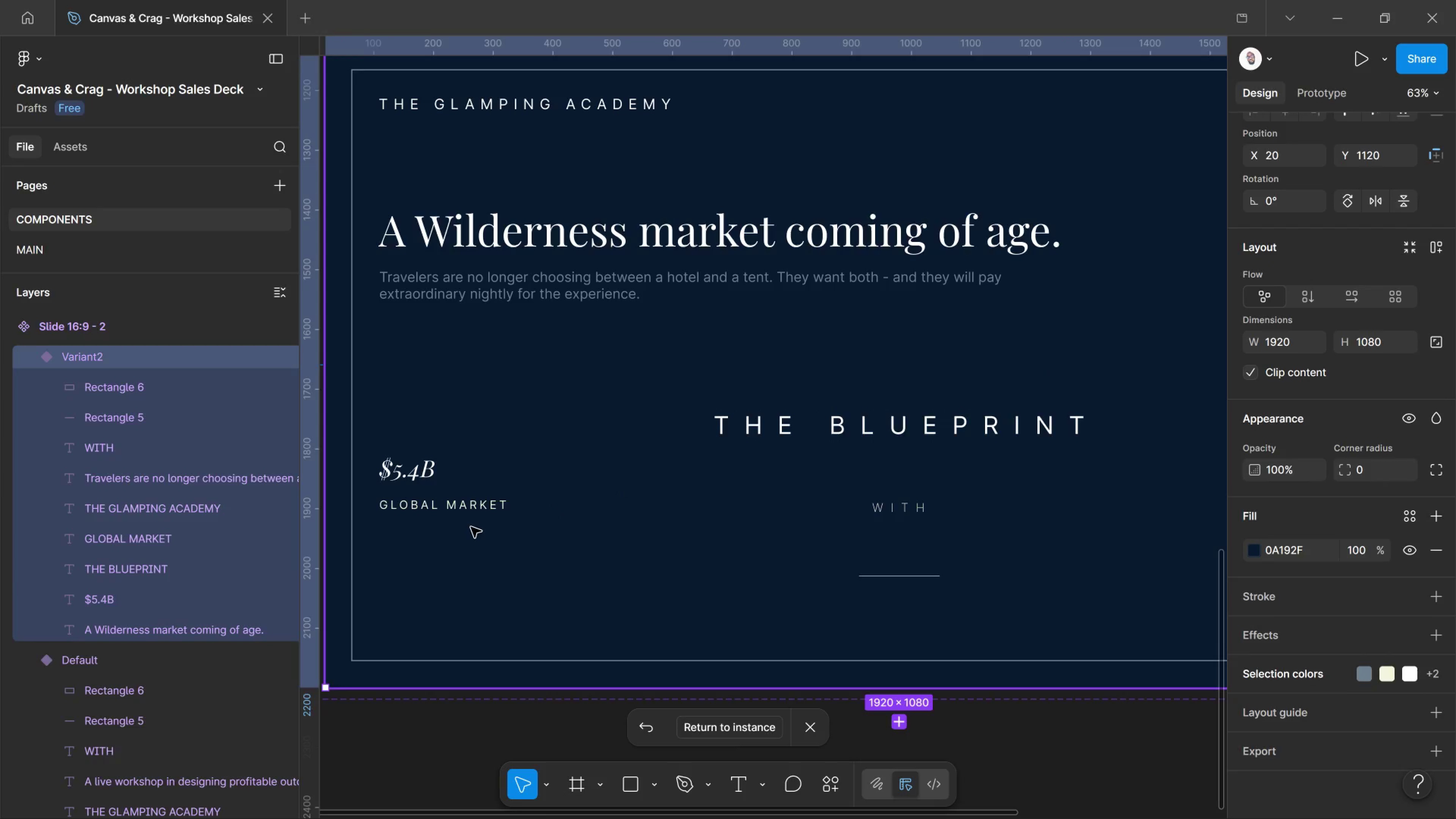 
wait(7.04)
 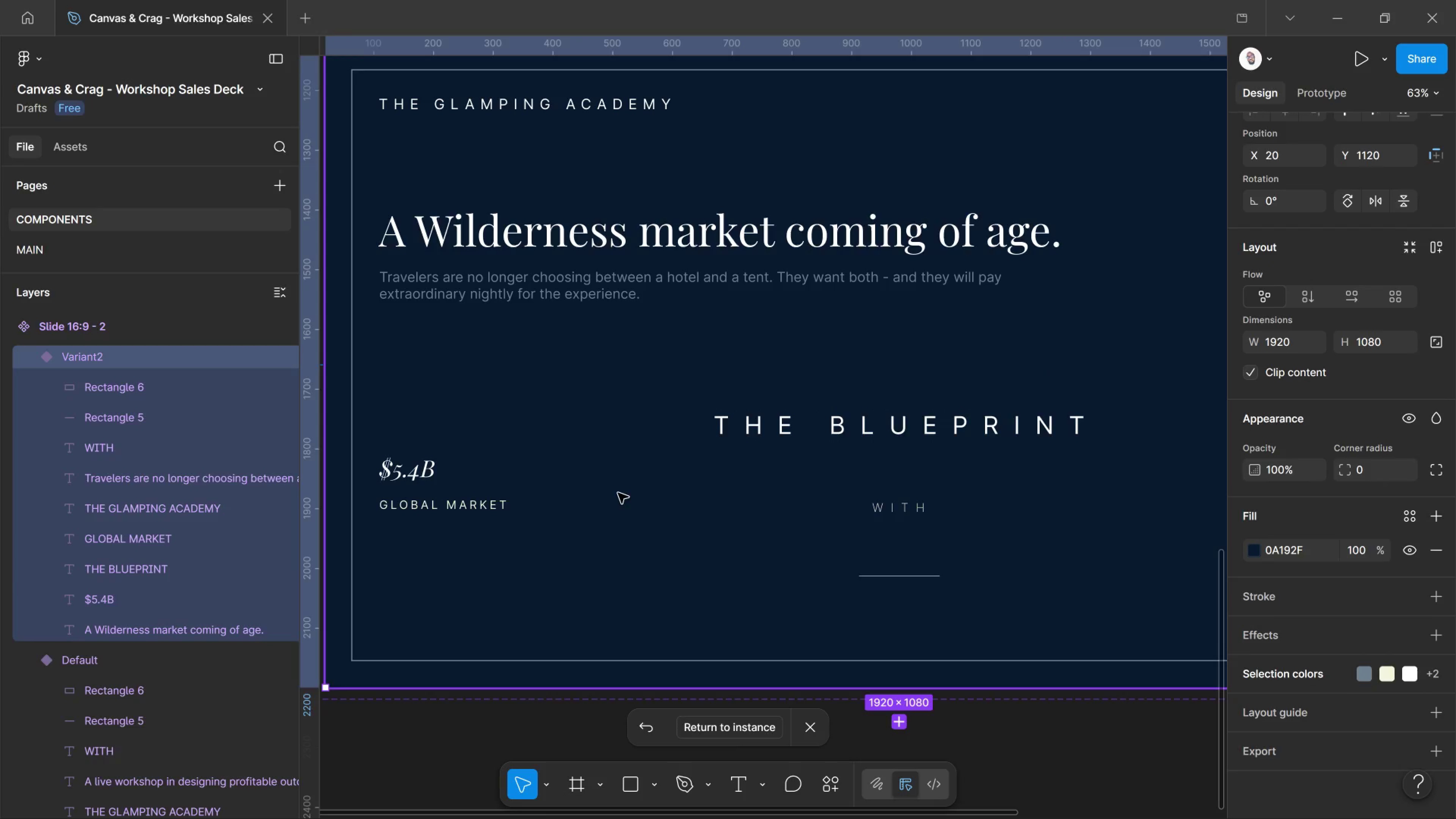 
left_click([594, 288])
 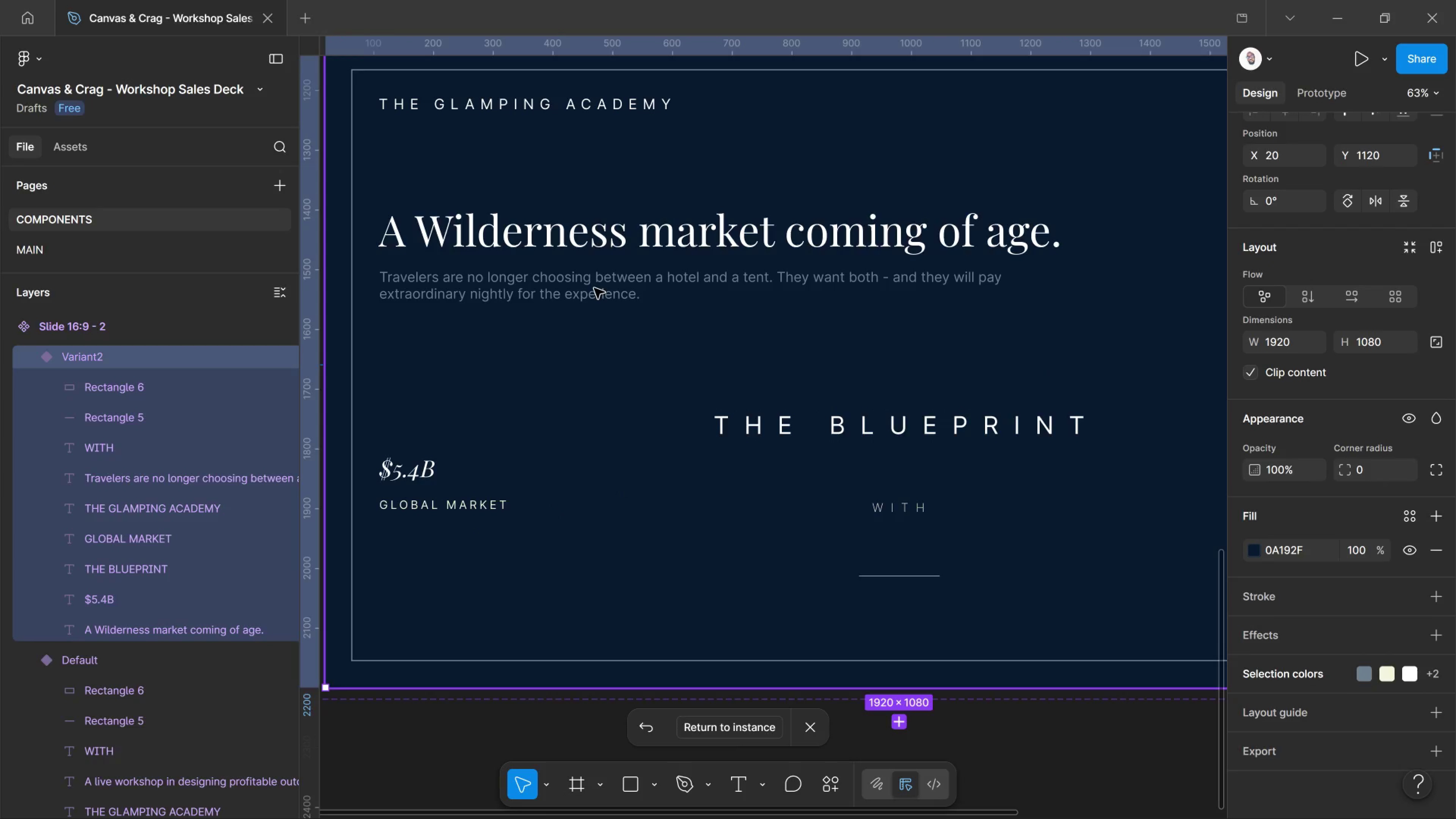 
hold_key(key=ControlLeft, duration=0.74)
left_click([594, 288])
 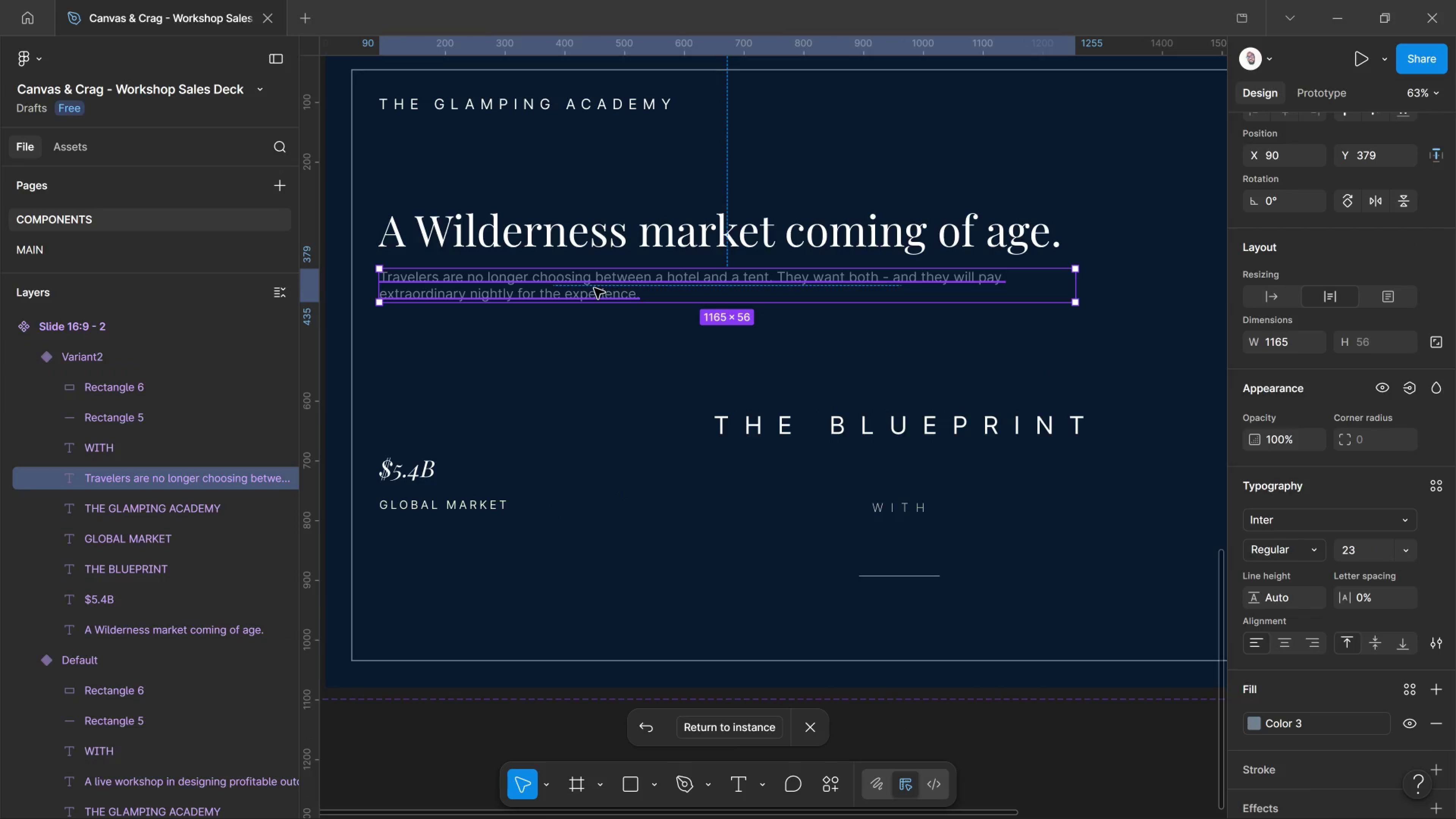 
hold_key(key=AltLeft, duration=4.86)
left_click_drag(start_coordinate=[594, 288], to_coordinate=[594, 551])
 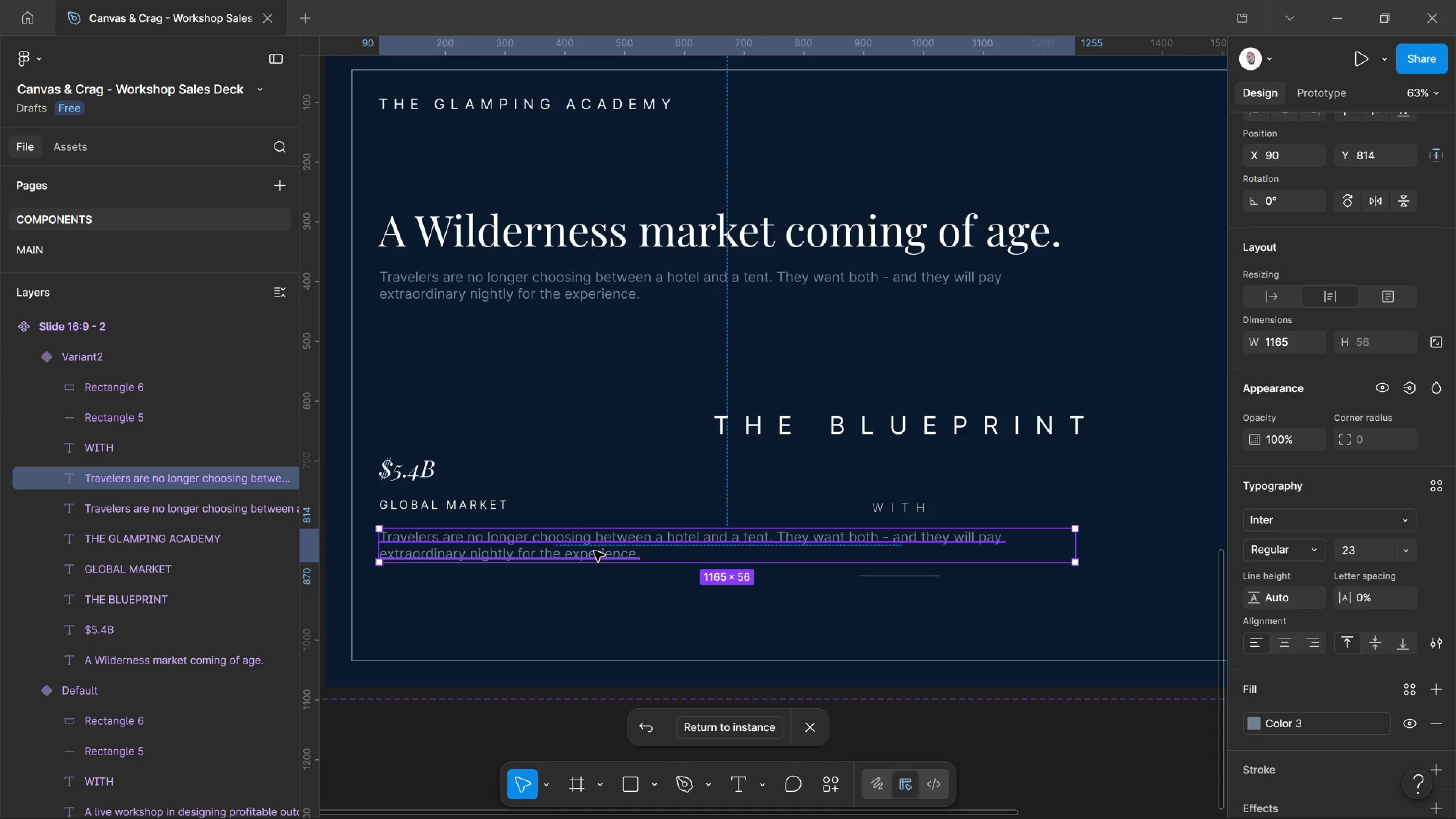 
hold_key(key=ShiftLeft, duration=0.61)
 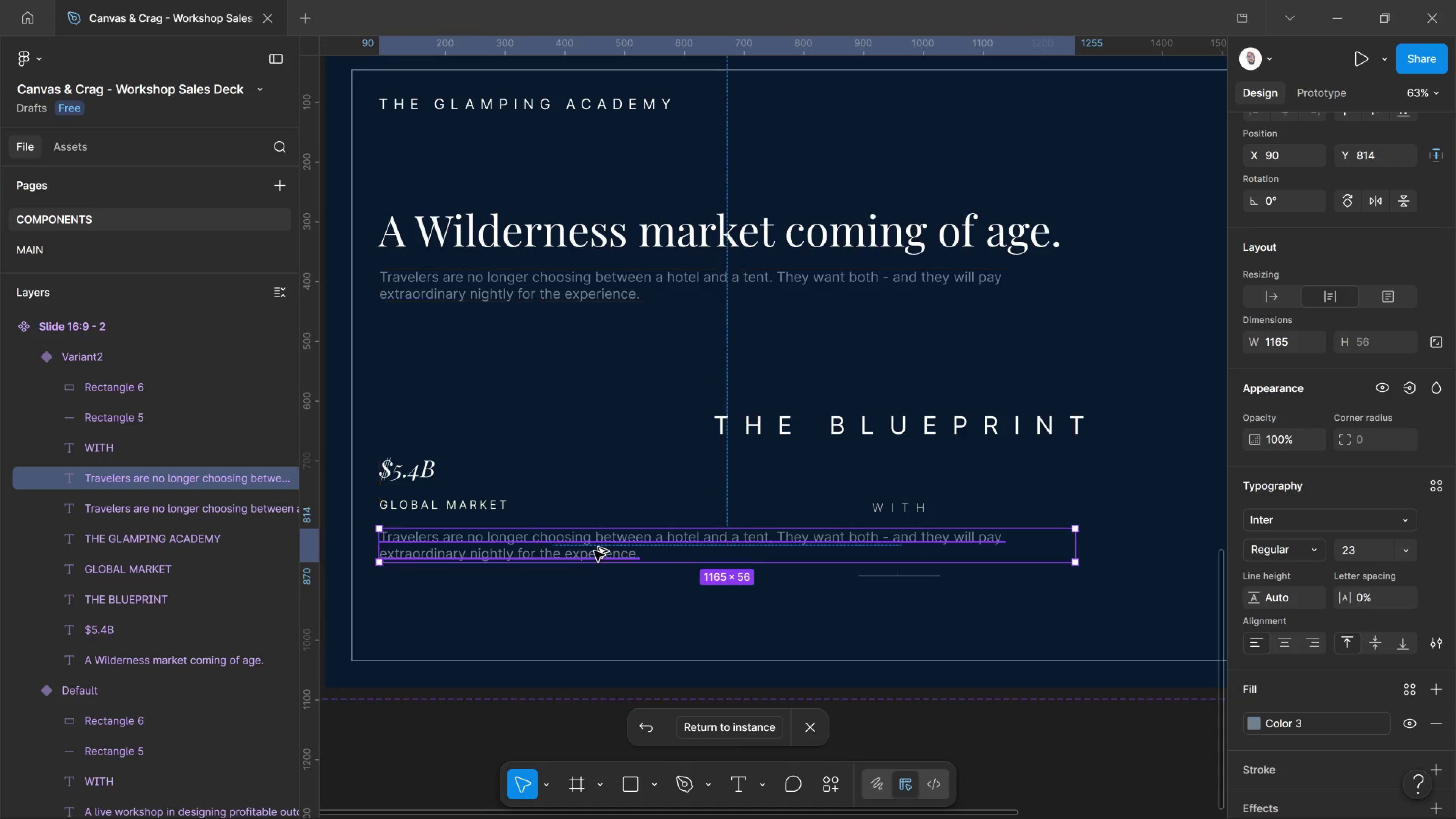 
left_click([594, 551])
 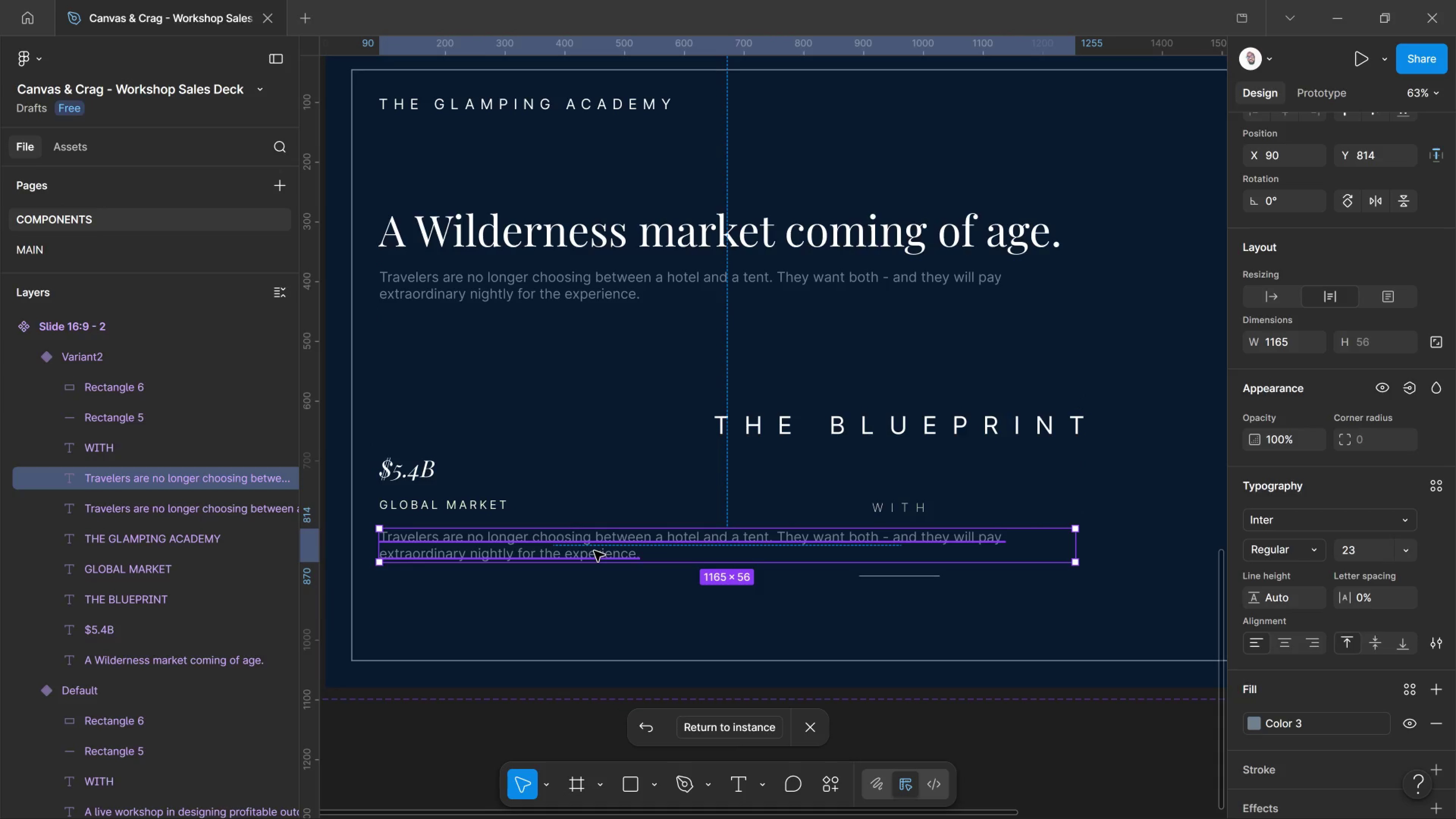 
left_click([594, 551])
 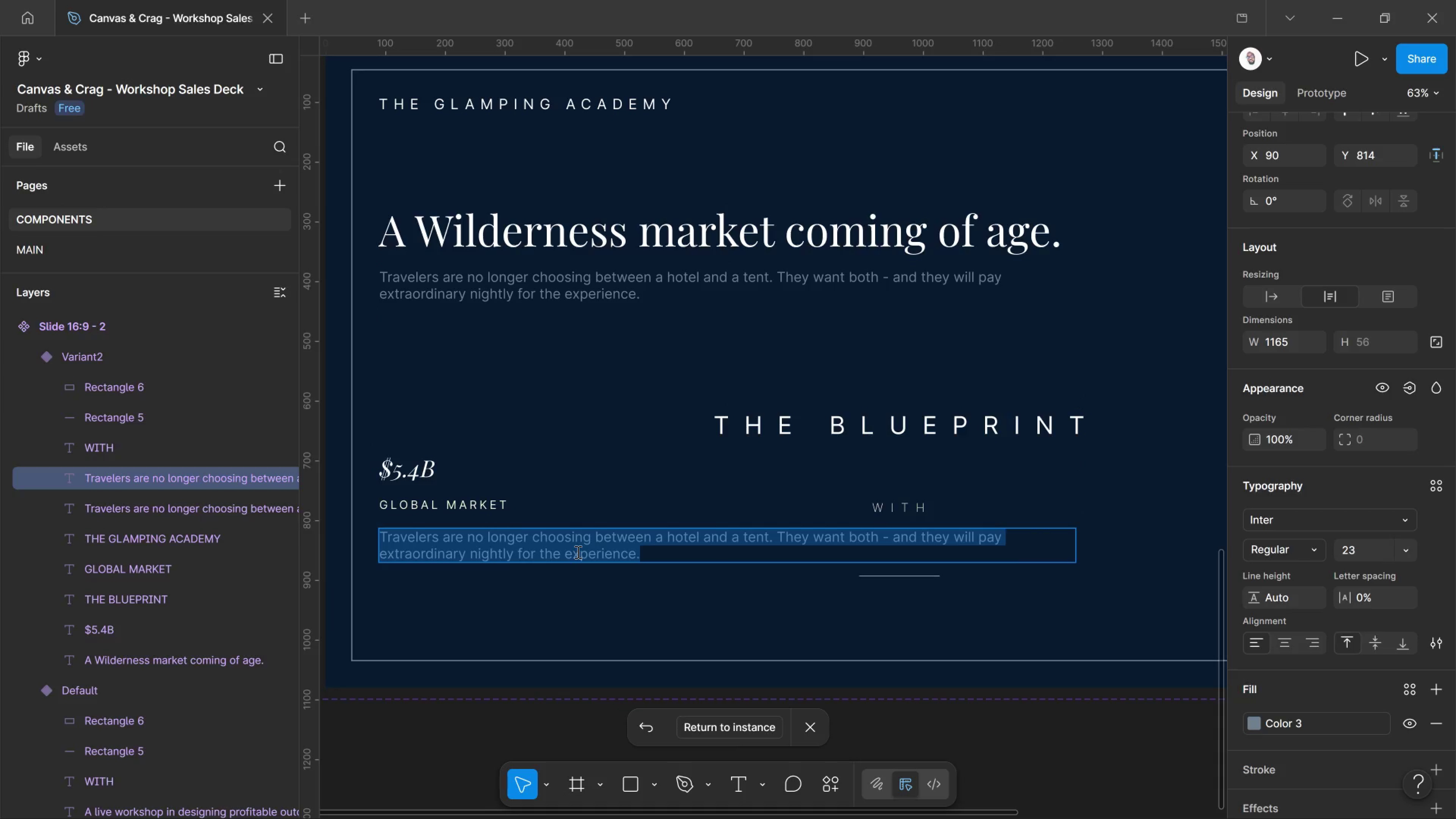 
type(Worldwide glamping market value)
 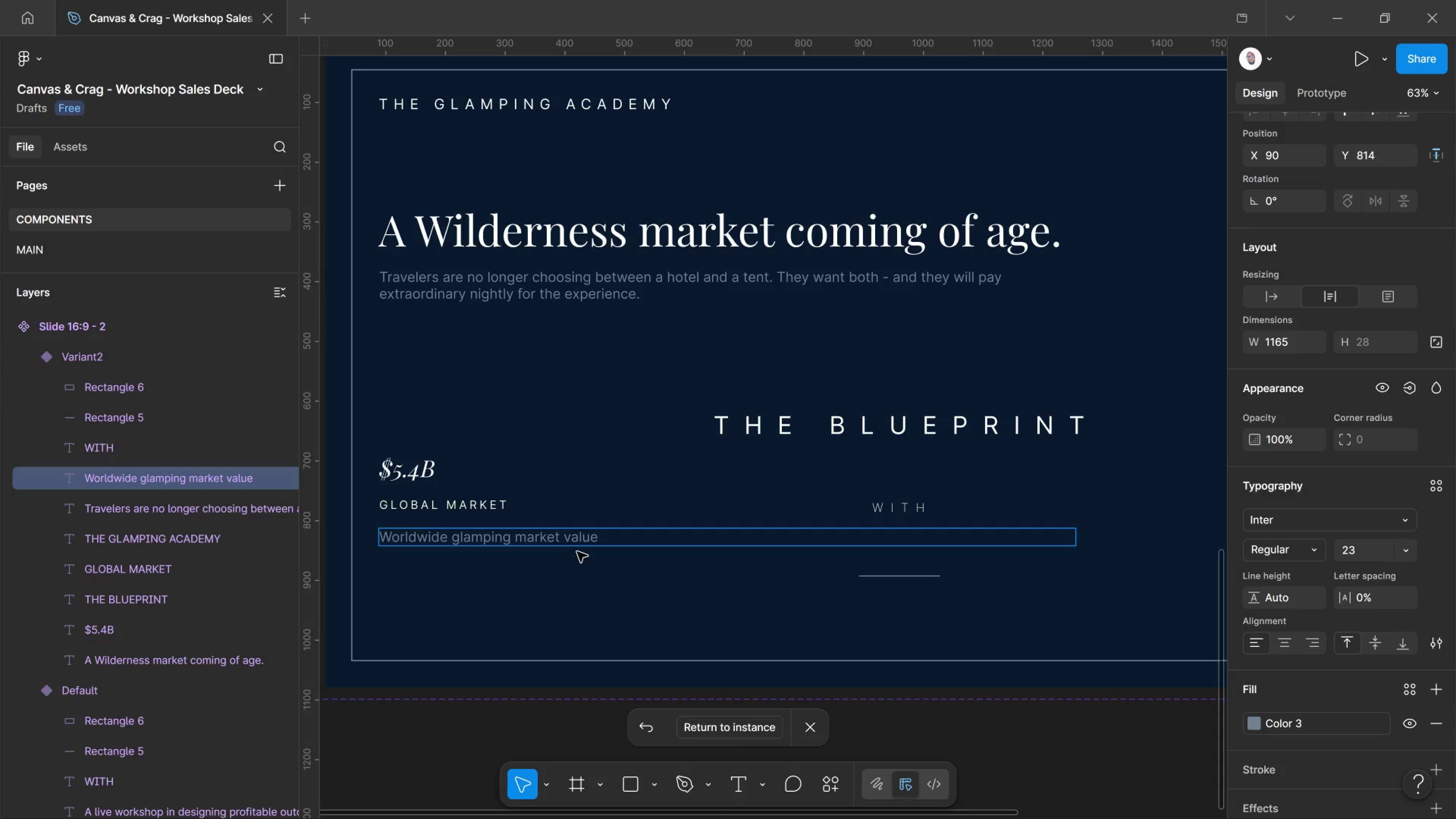 
type( in 2025, up from)
 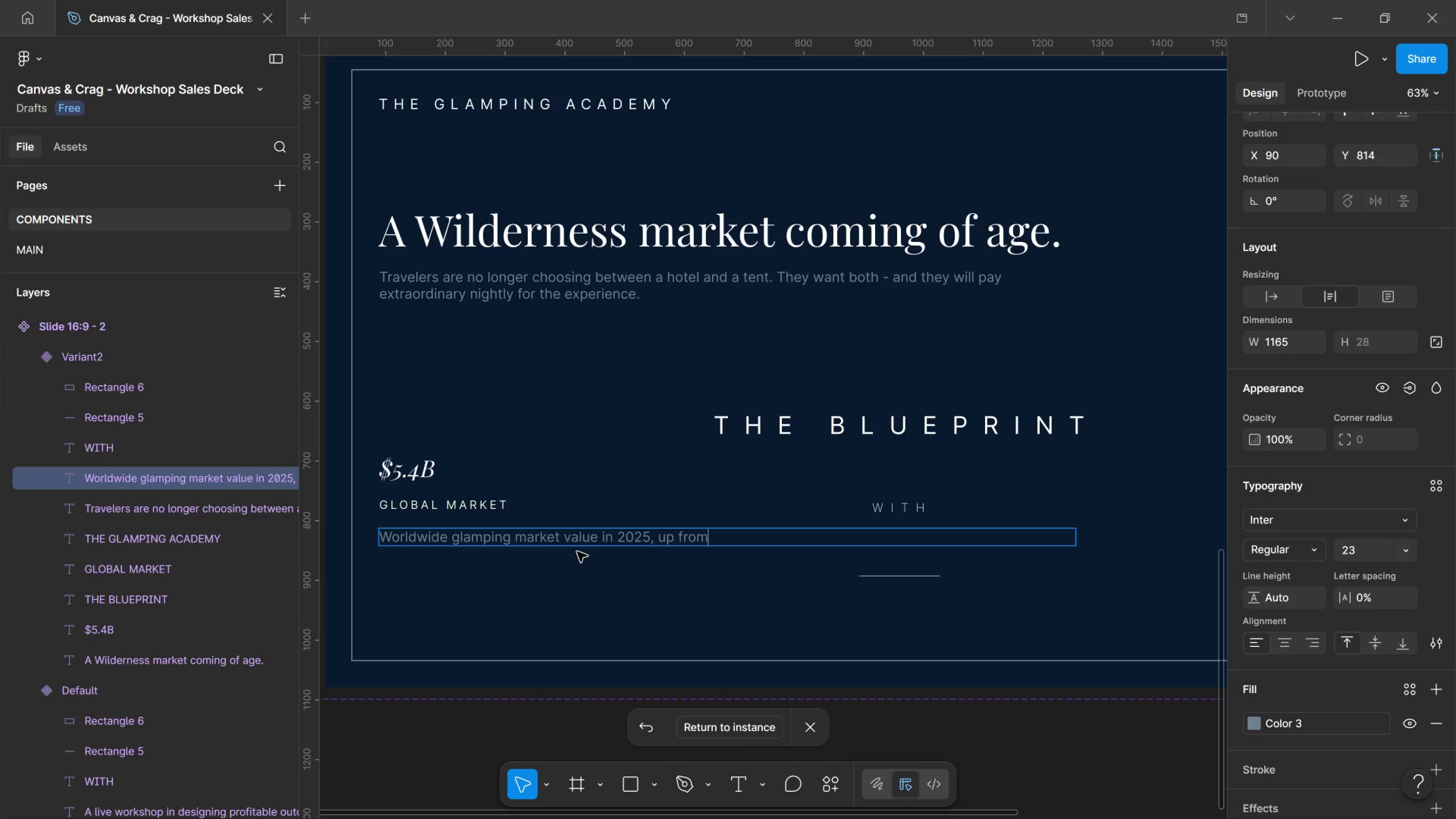 
type( $2,7B)
key(Backspace)
key(Backspace)
key(Backspace)
type(.7B just five years ago.)
 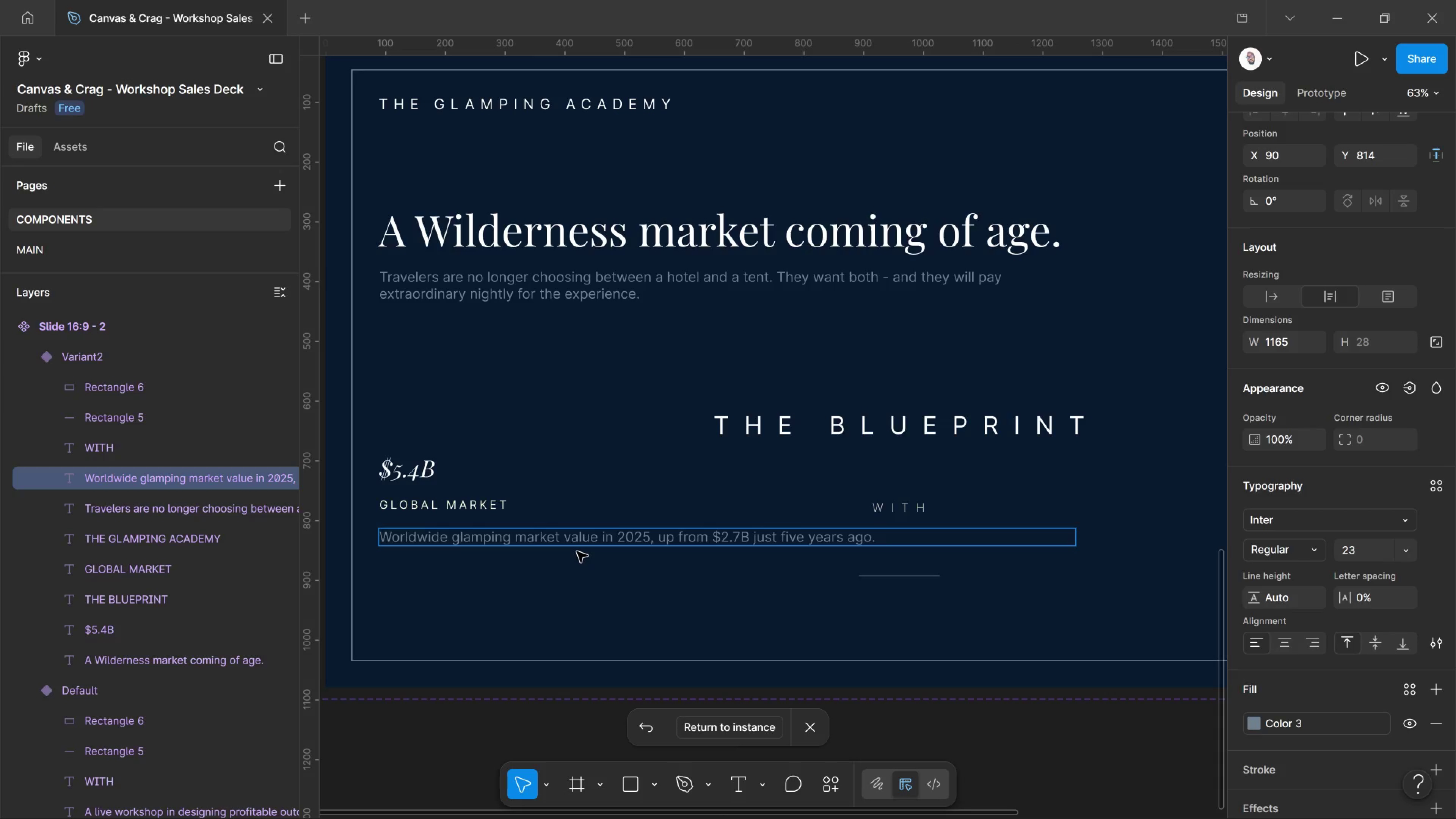 
left_click([474, 719])
 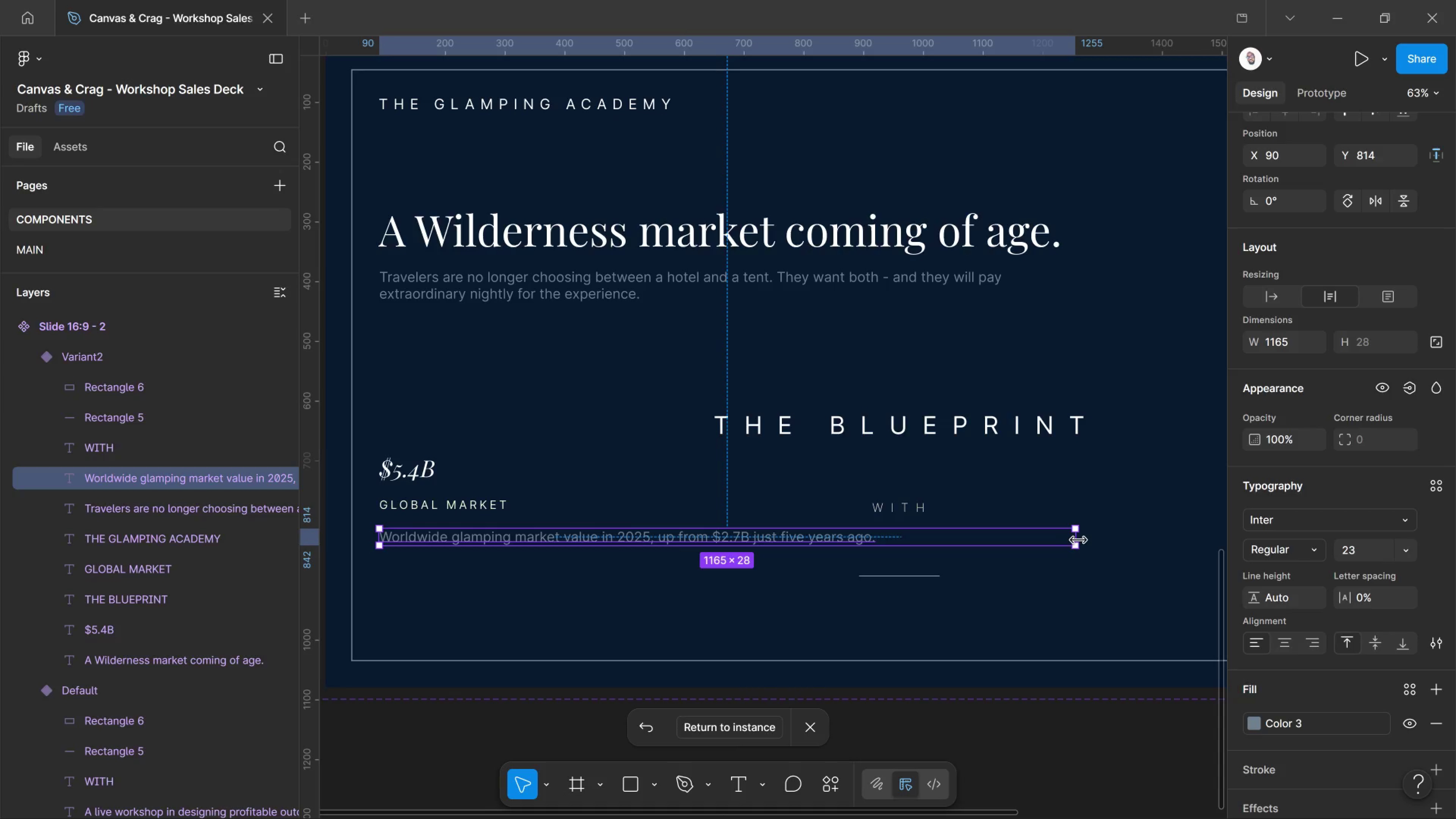 
left_click_drag(start_coordinate=[1078, 540], to_coordinate=[571, 583])
 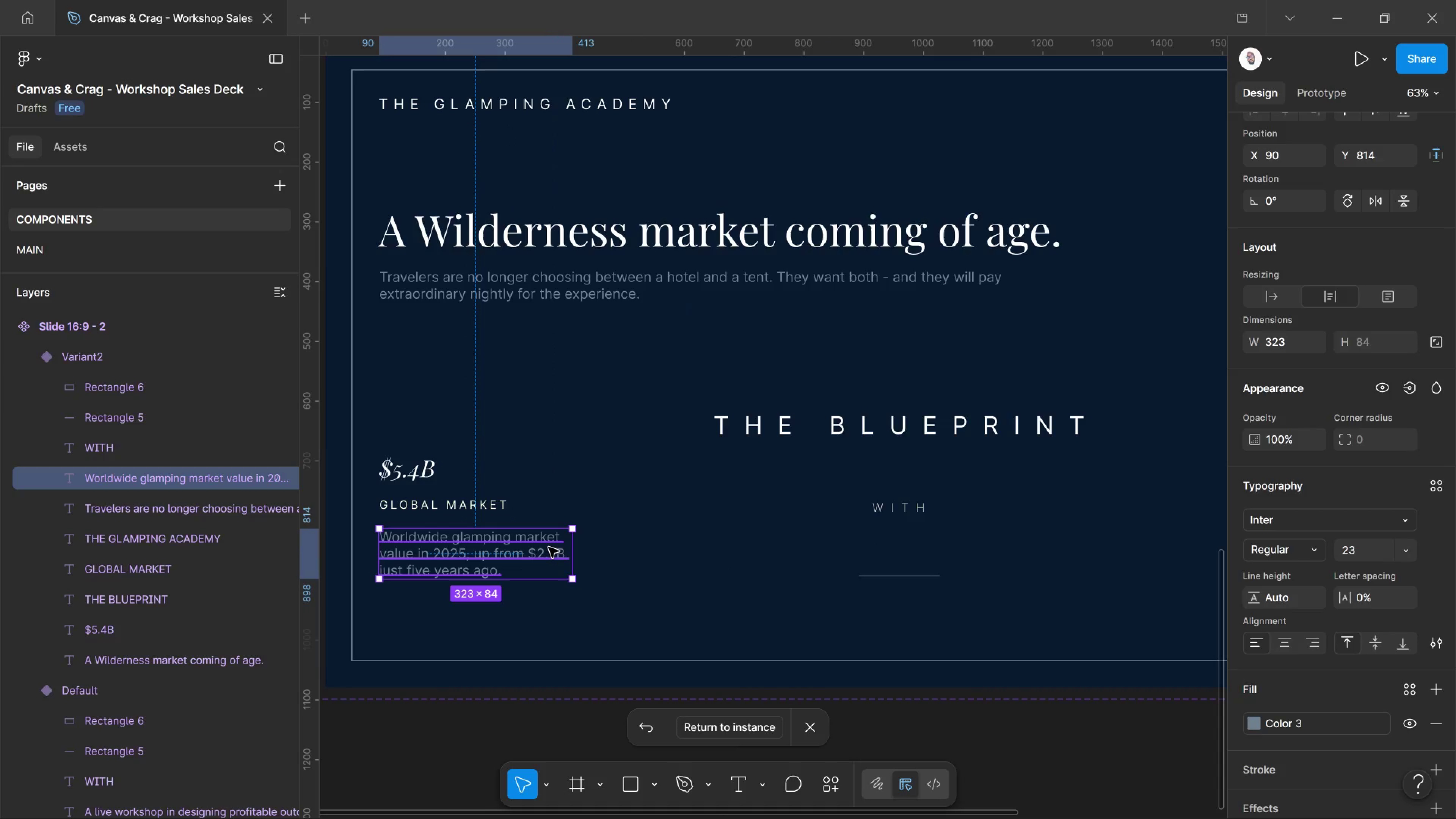 
left_click([549, 547])
 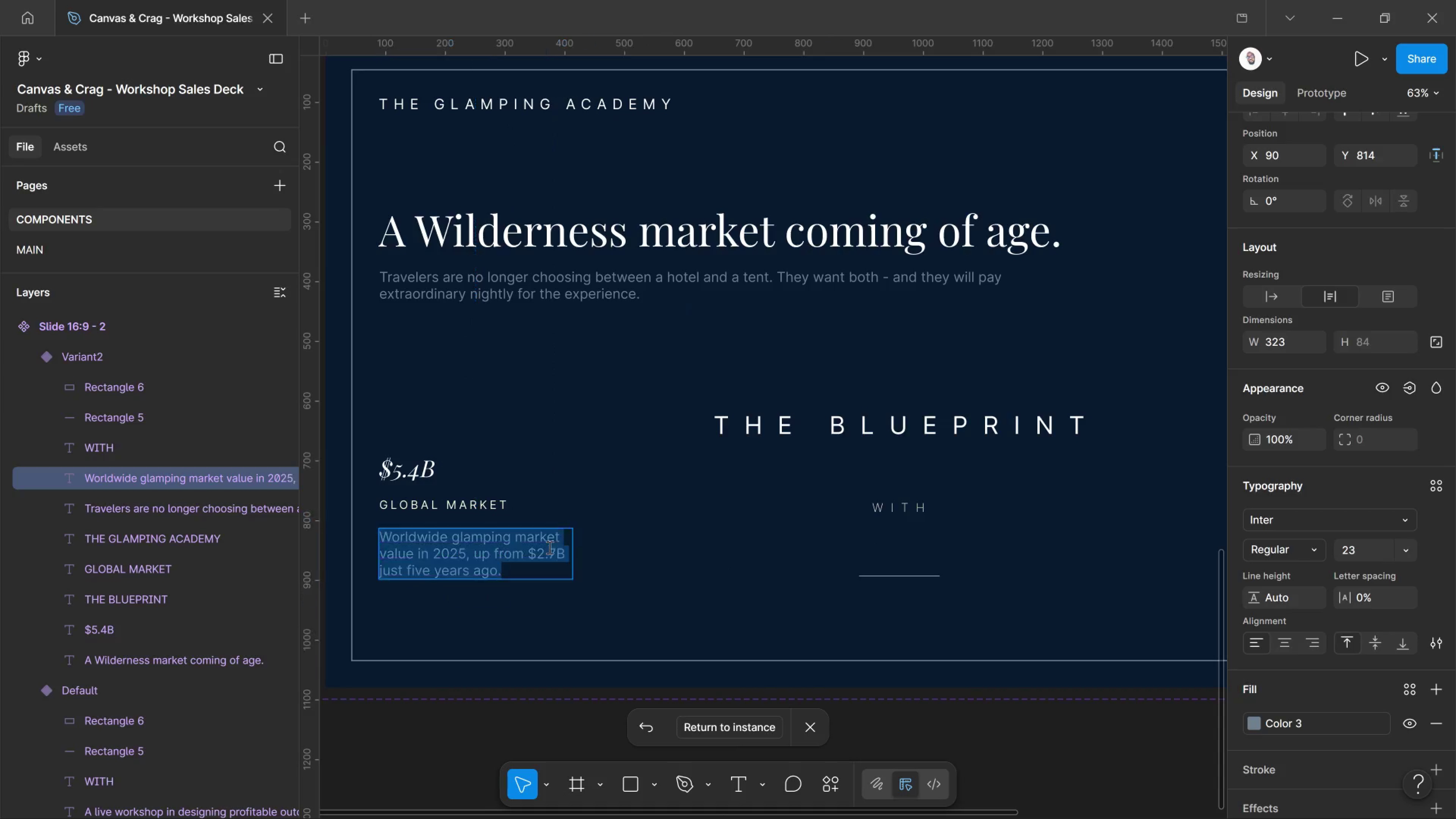 
double_click([549, 547])
 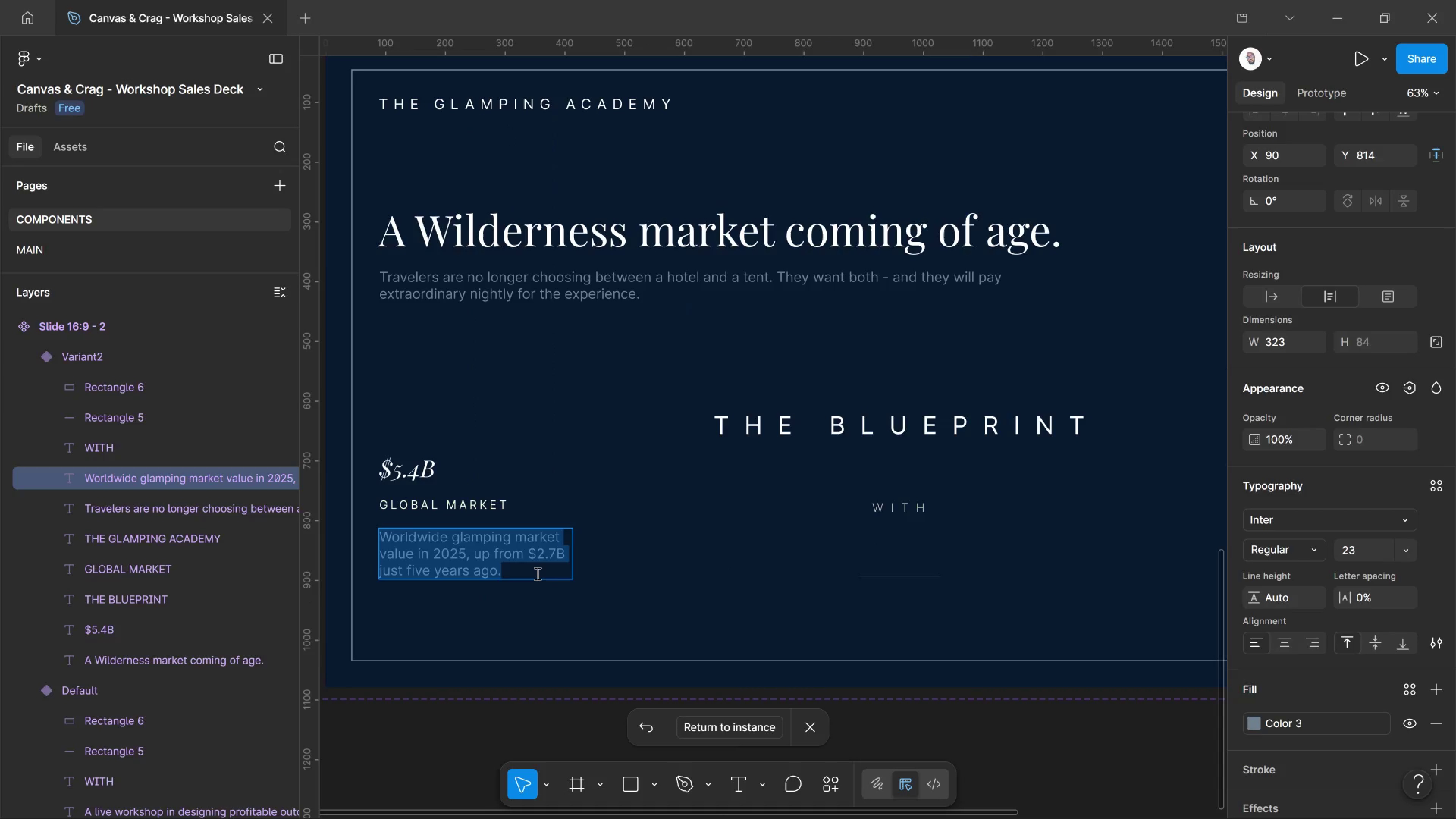 
hold_key(key=ShiftLeft, duration=0.31)
 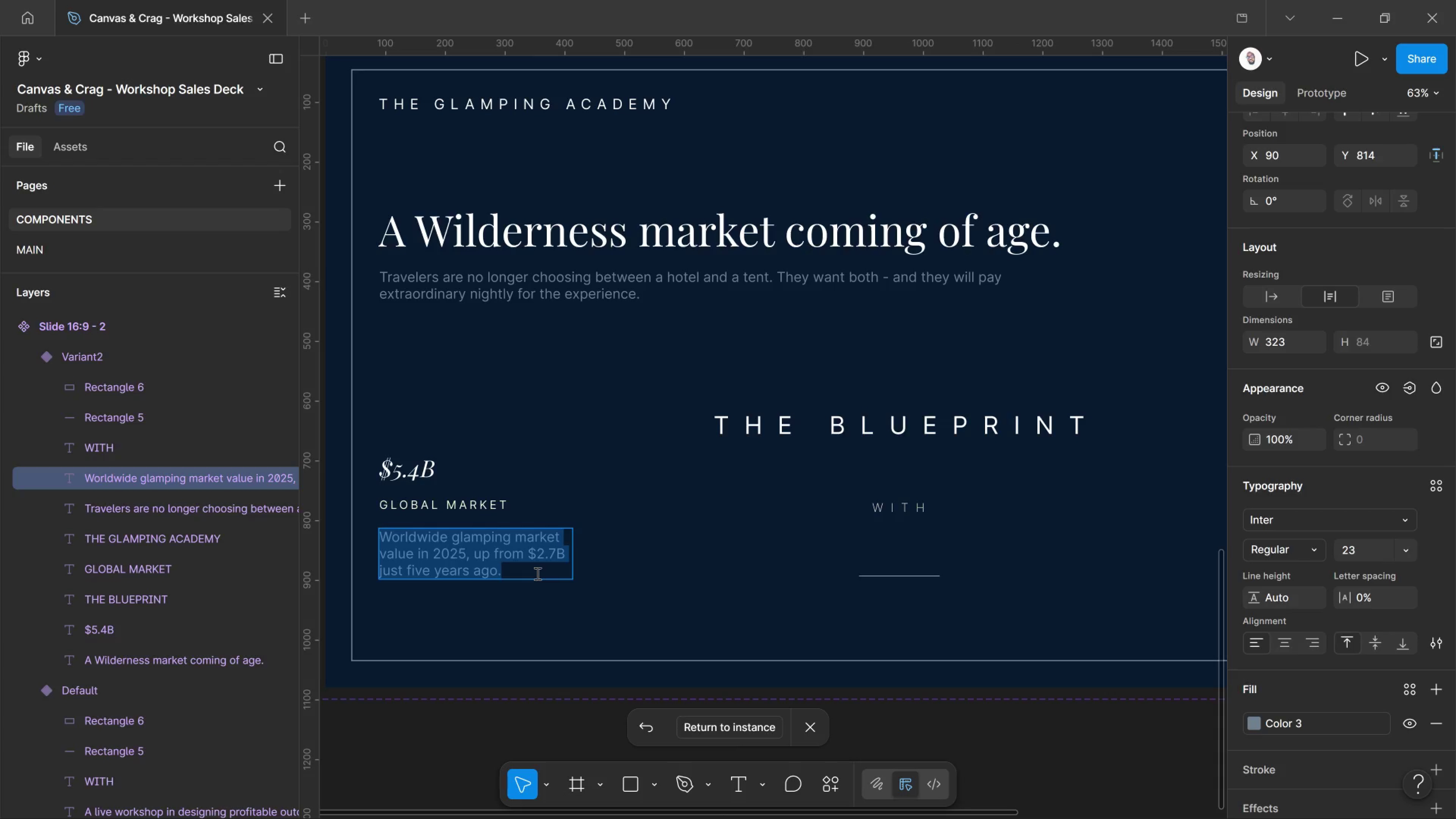 
key(Control+Shift+Comma)
 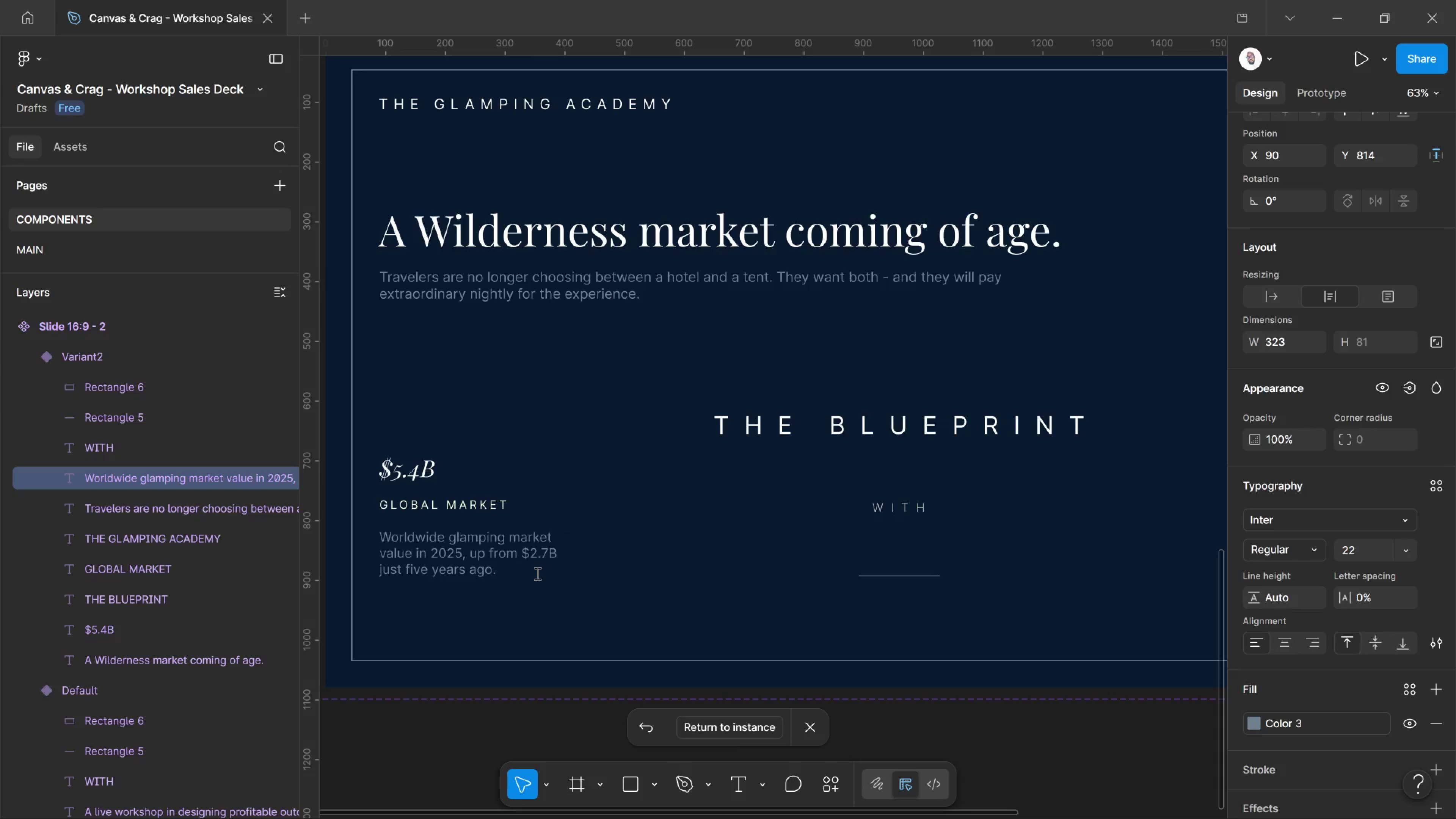 
key(Control+Shift+Comma)
 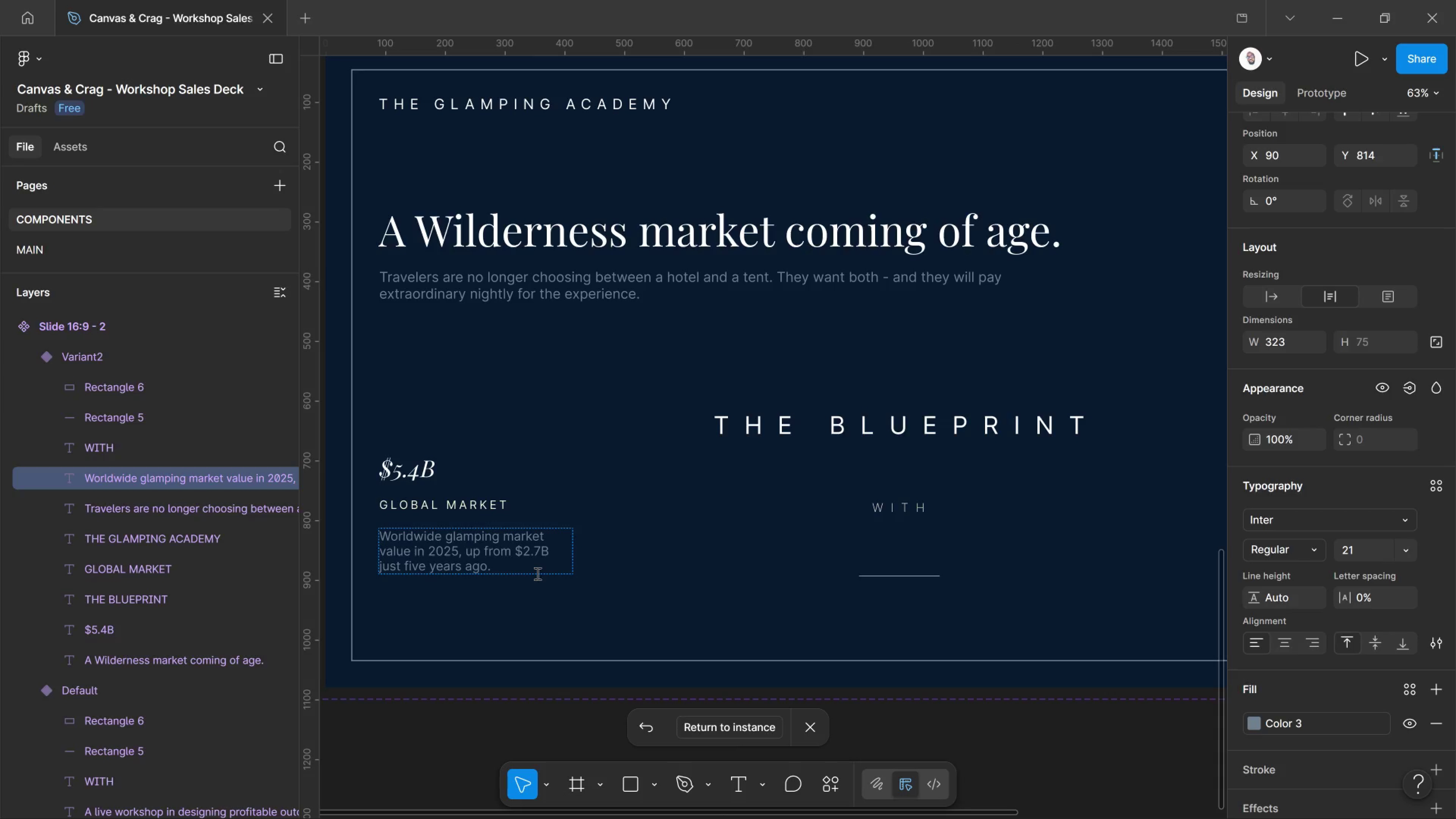 
key(Control+Shift+Comma)
 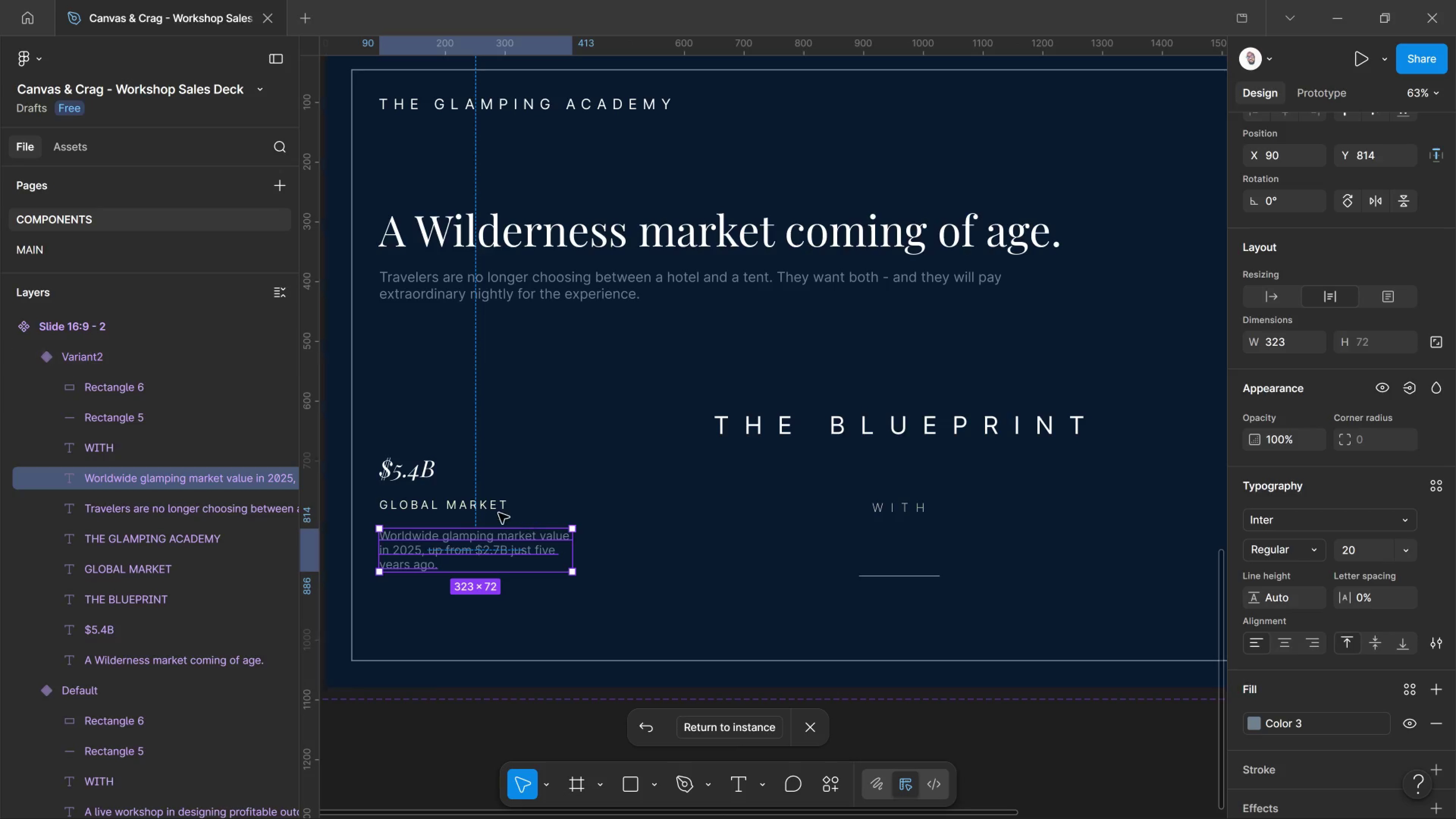 
left_click_drag(start_coordinate=[417, 473], to_coordinate=[415, 473])
 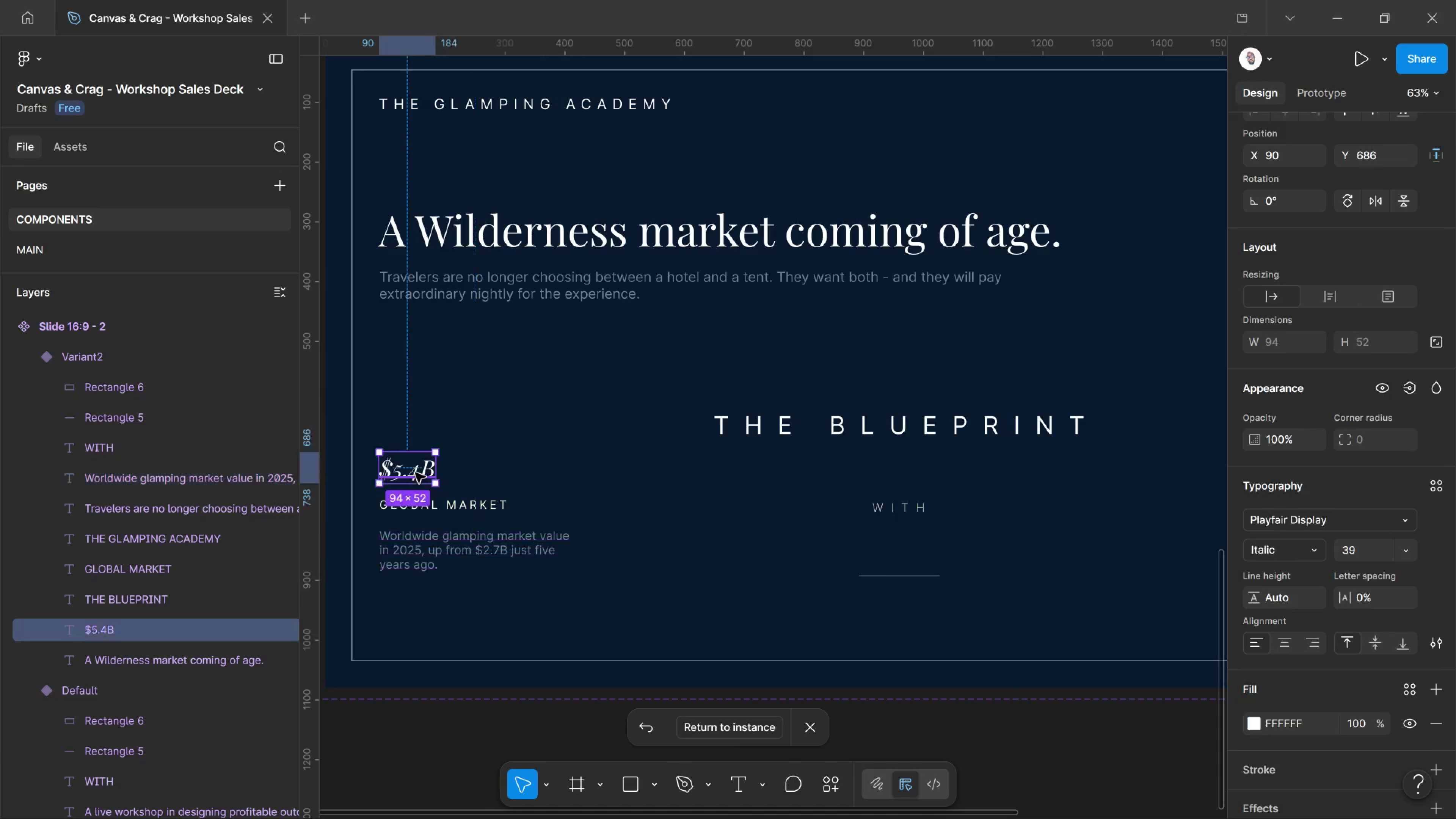 
double_click([415, 473])
 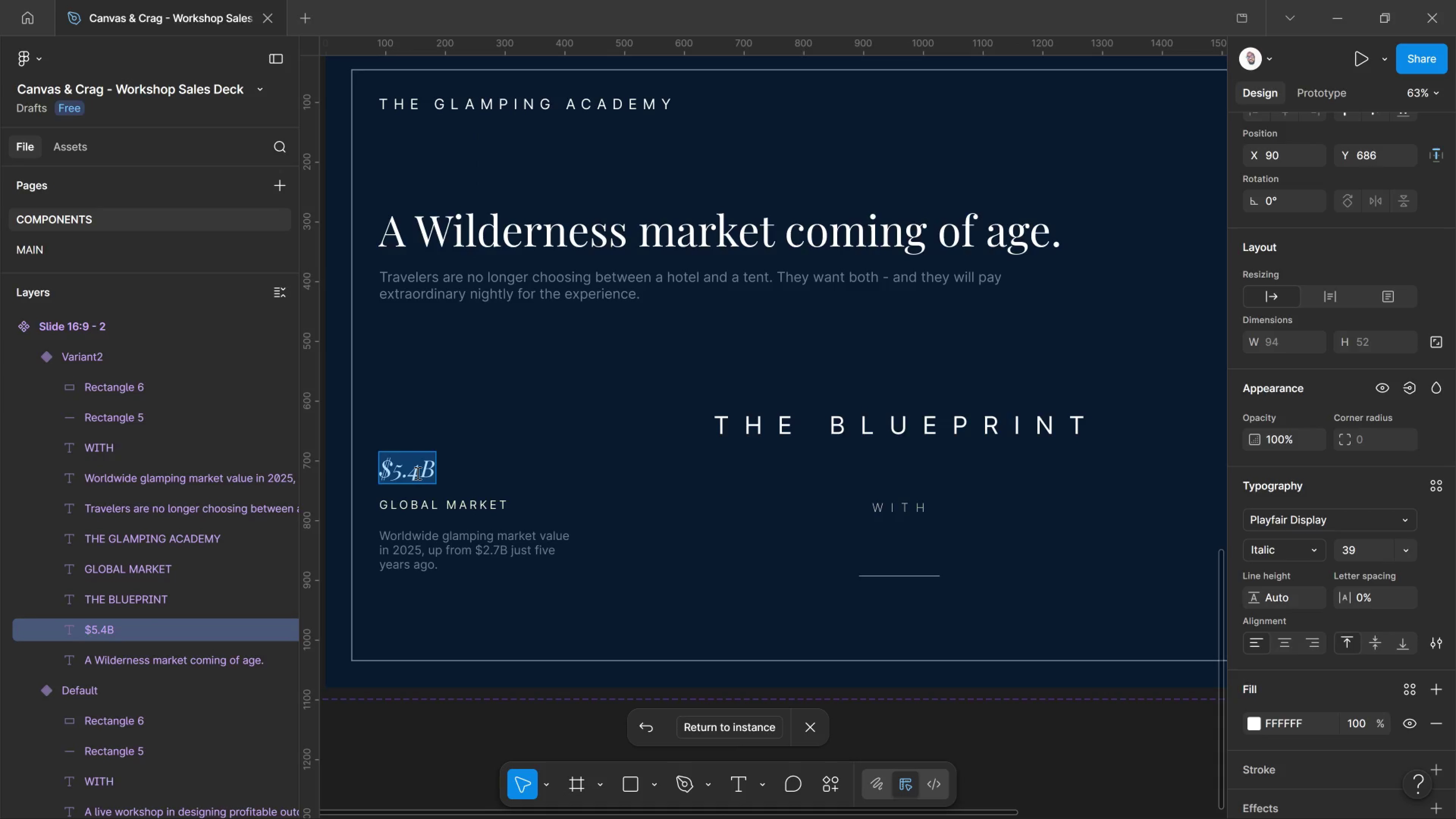 
key(Control+Shift+Period)
 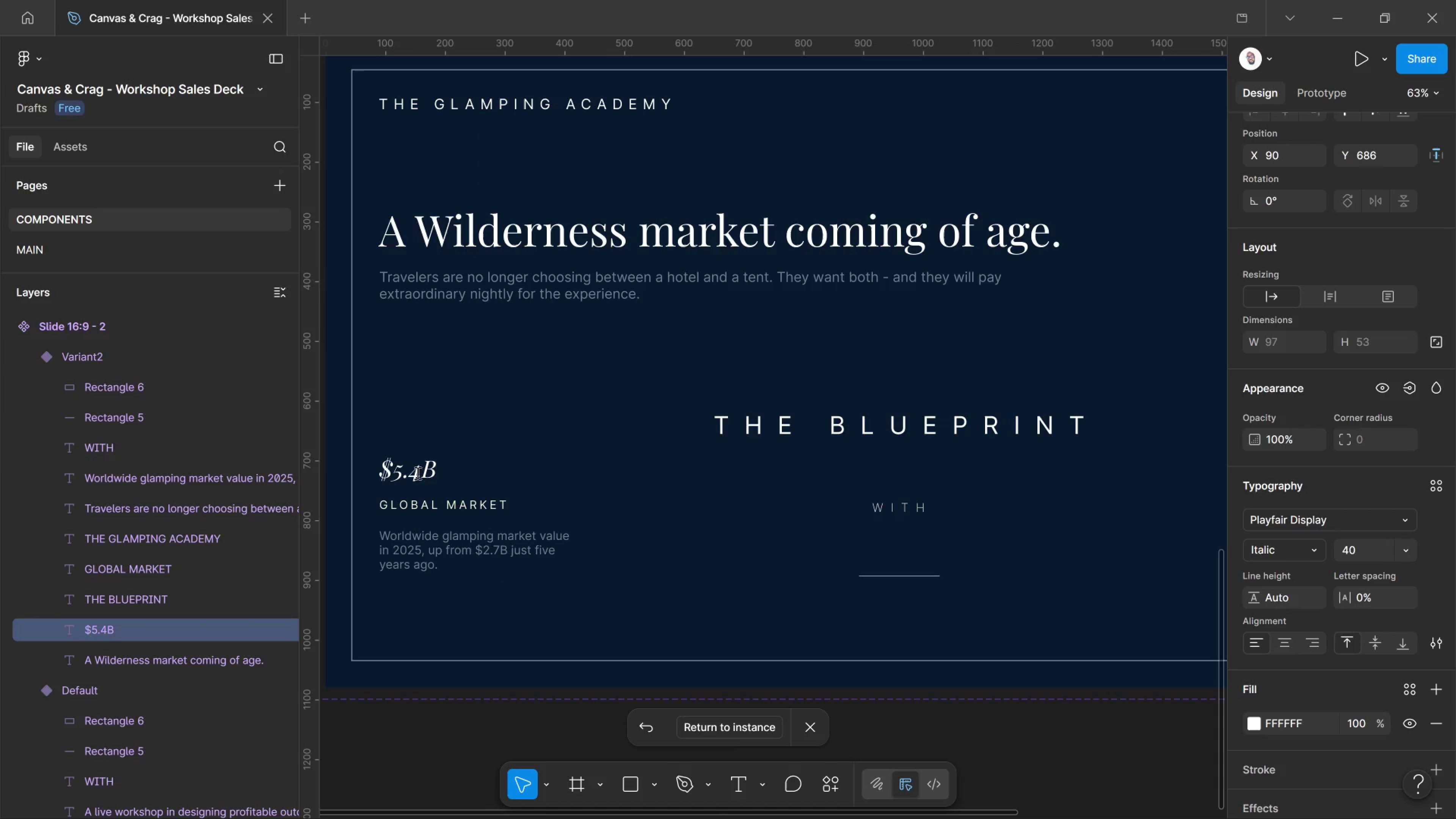 
key(Control+Shift+Period)
 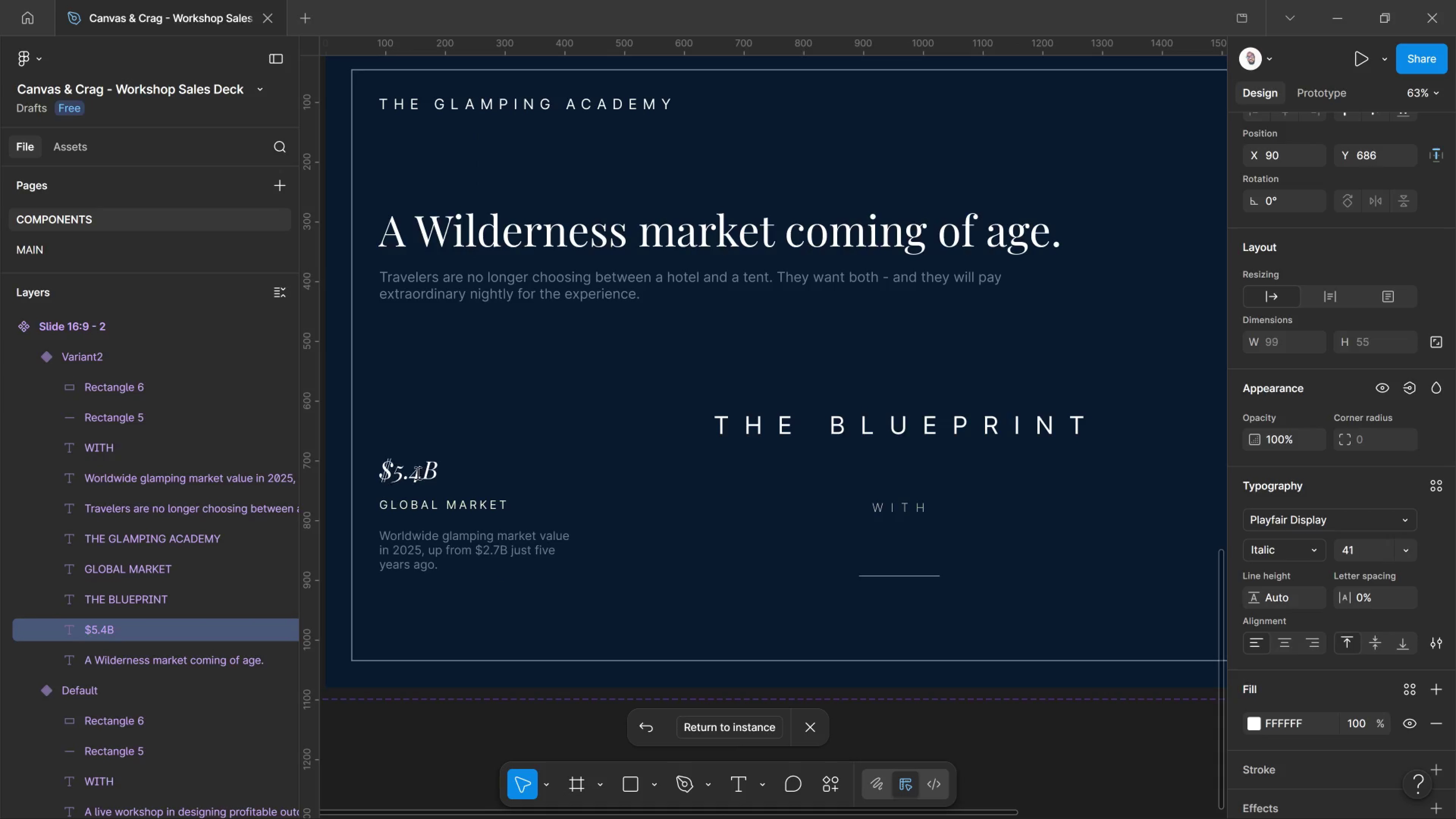 
key(Control+Shift+Period)
 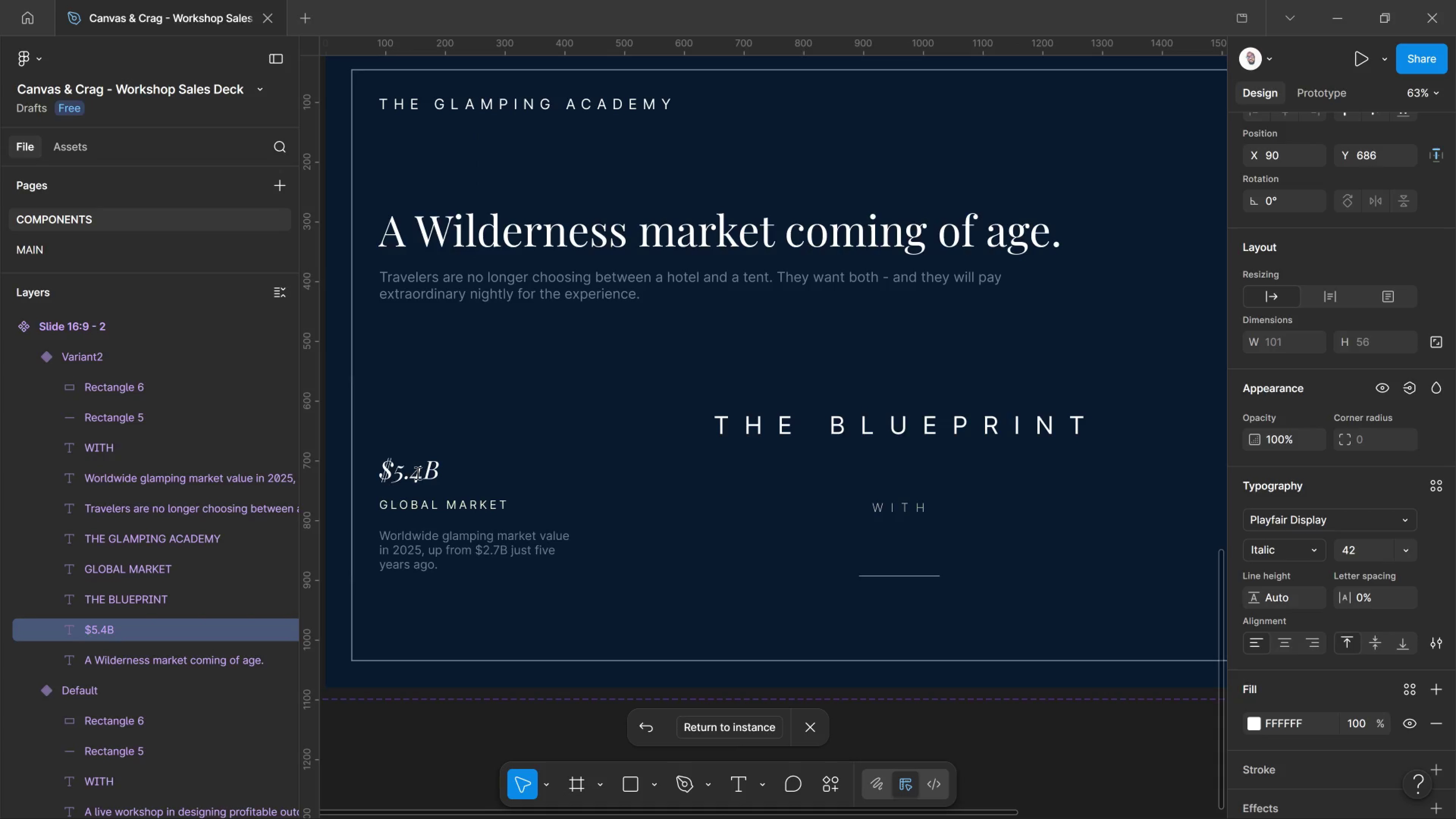 
key(Control+Shift+Period)
 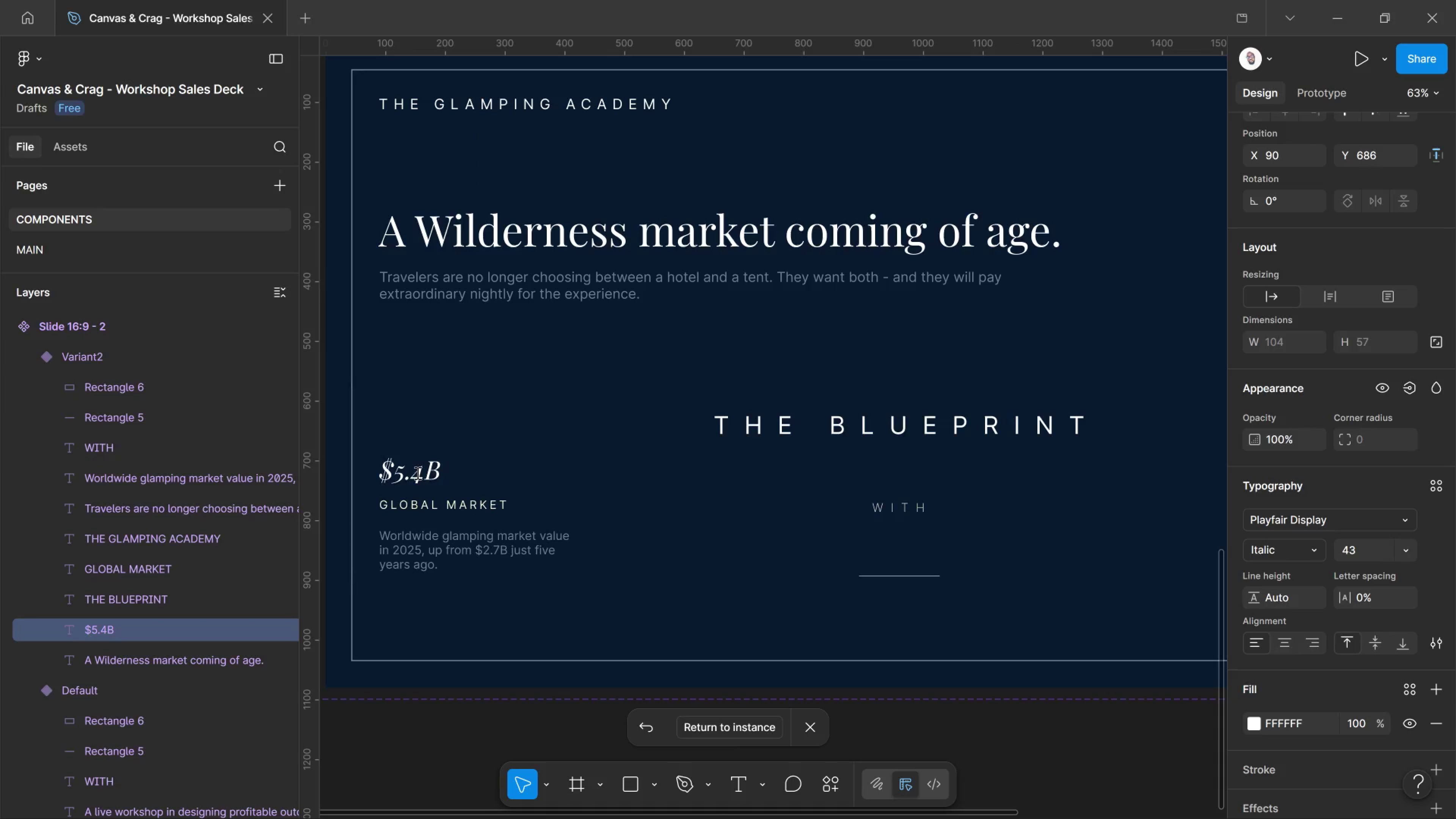 
key(Control+Shift+Period)
 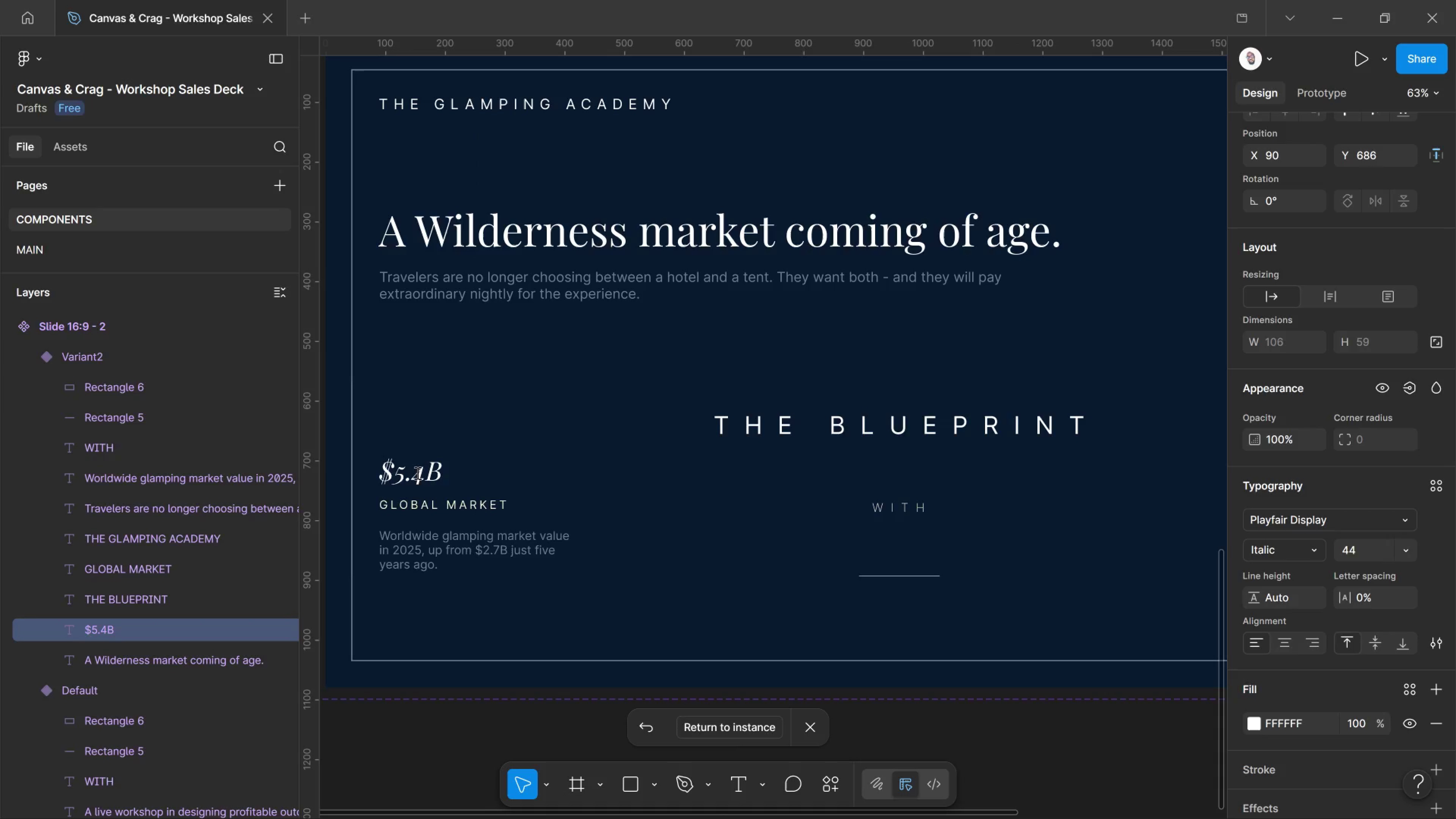 
key(Control+Shift+Period)
 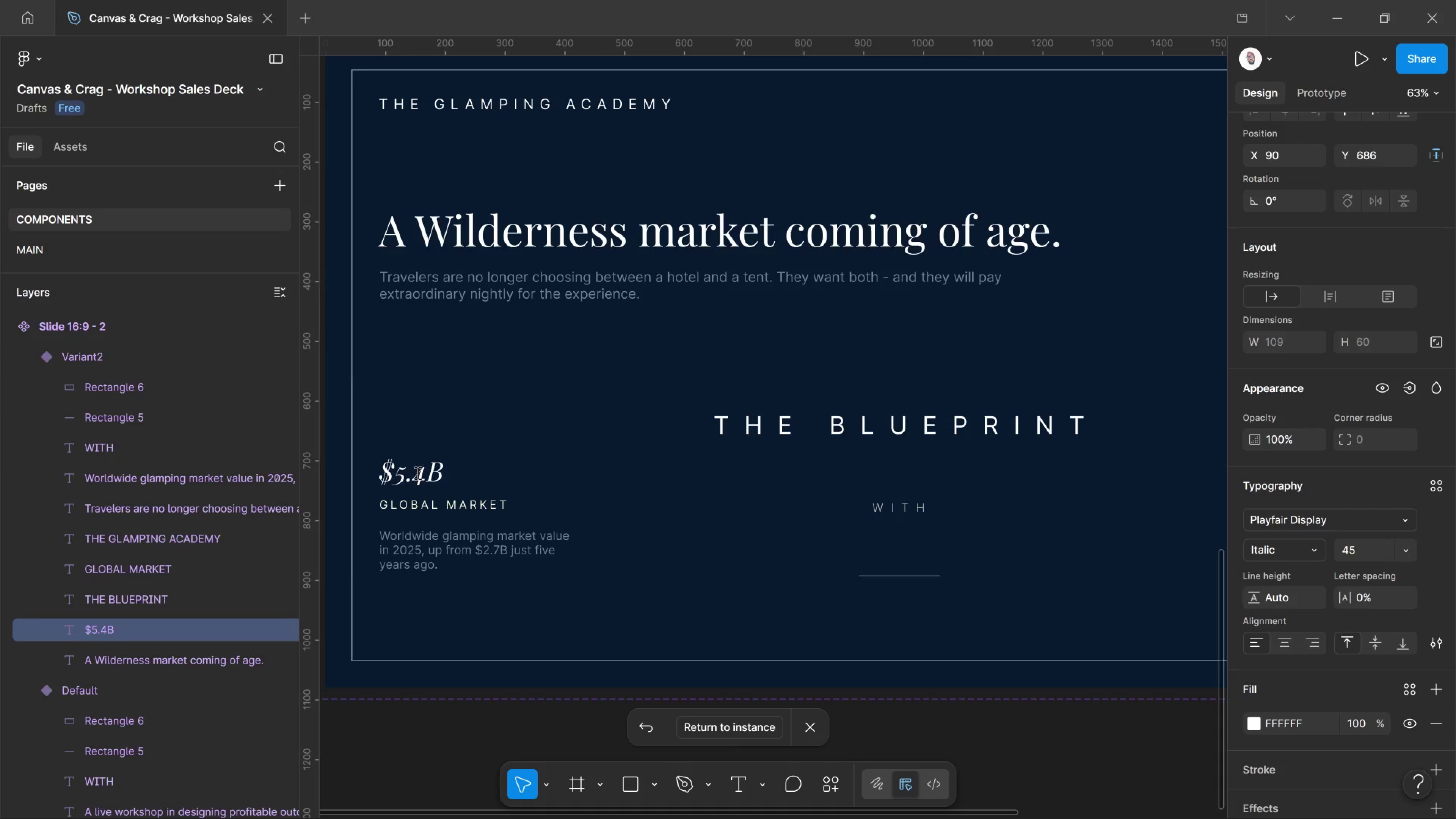 
key(Control+Shift+Period)
 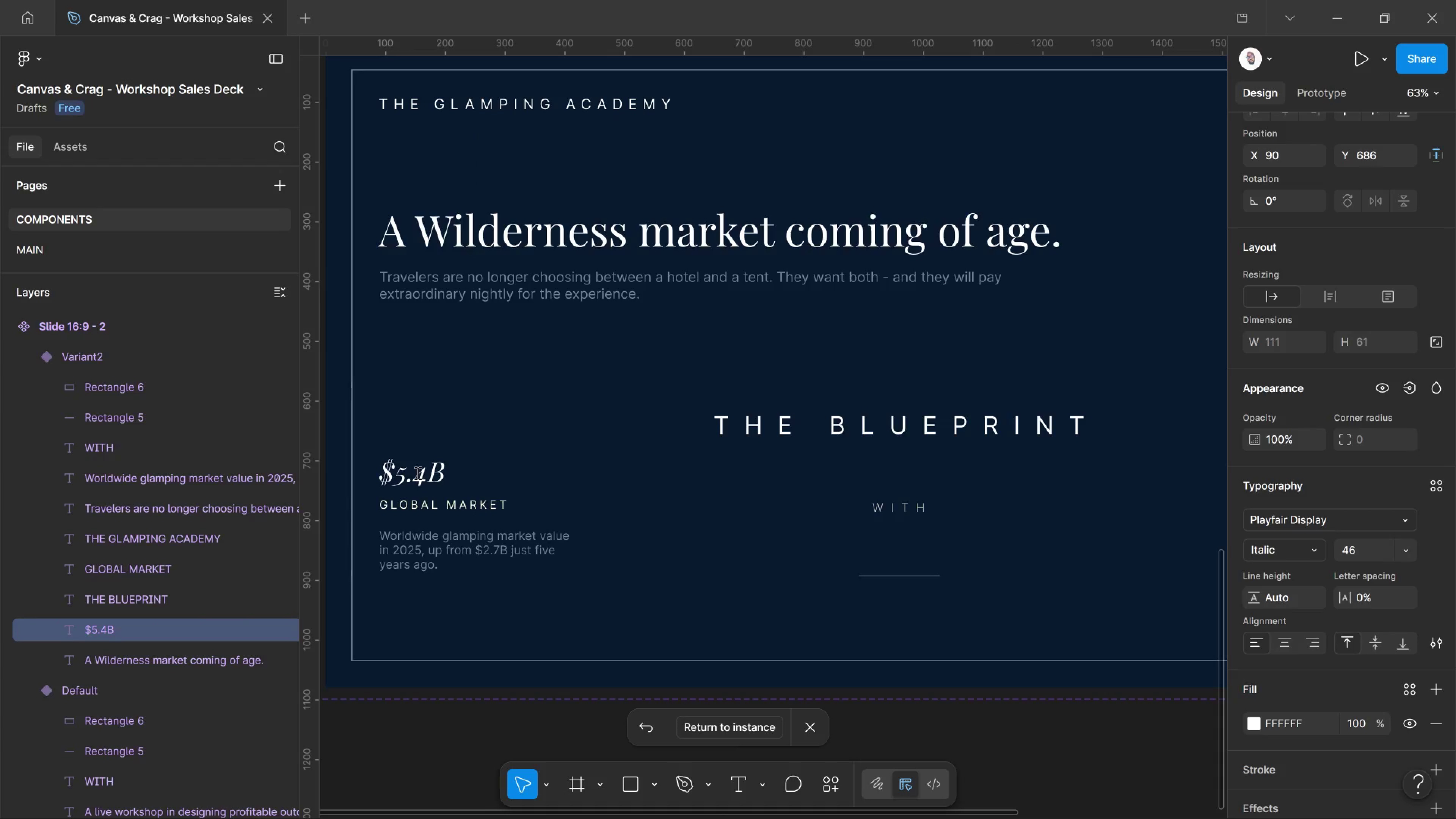 
key(Control+Shift+Period)
 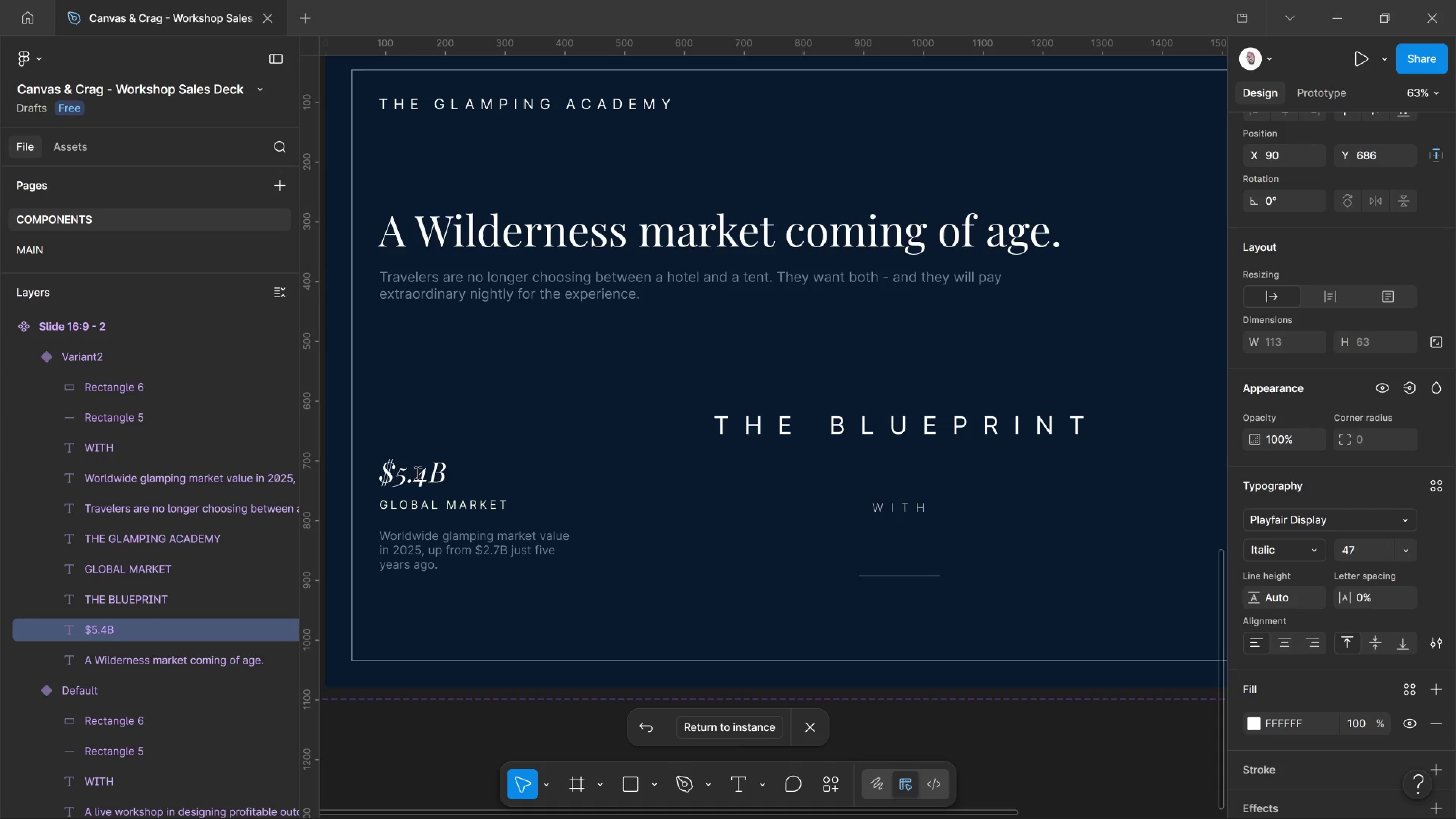 
key(Control+Shift+Period)
 